 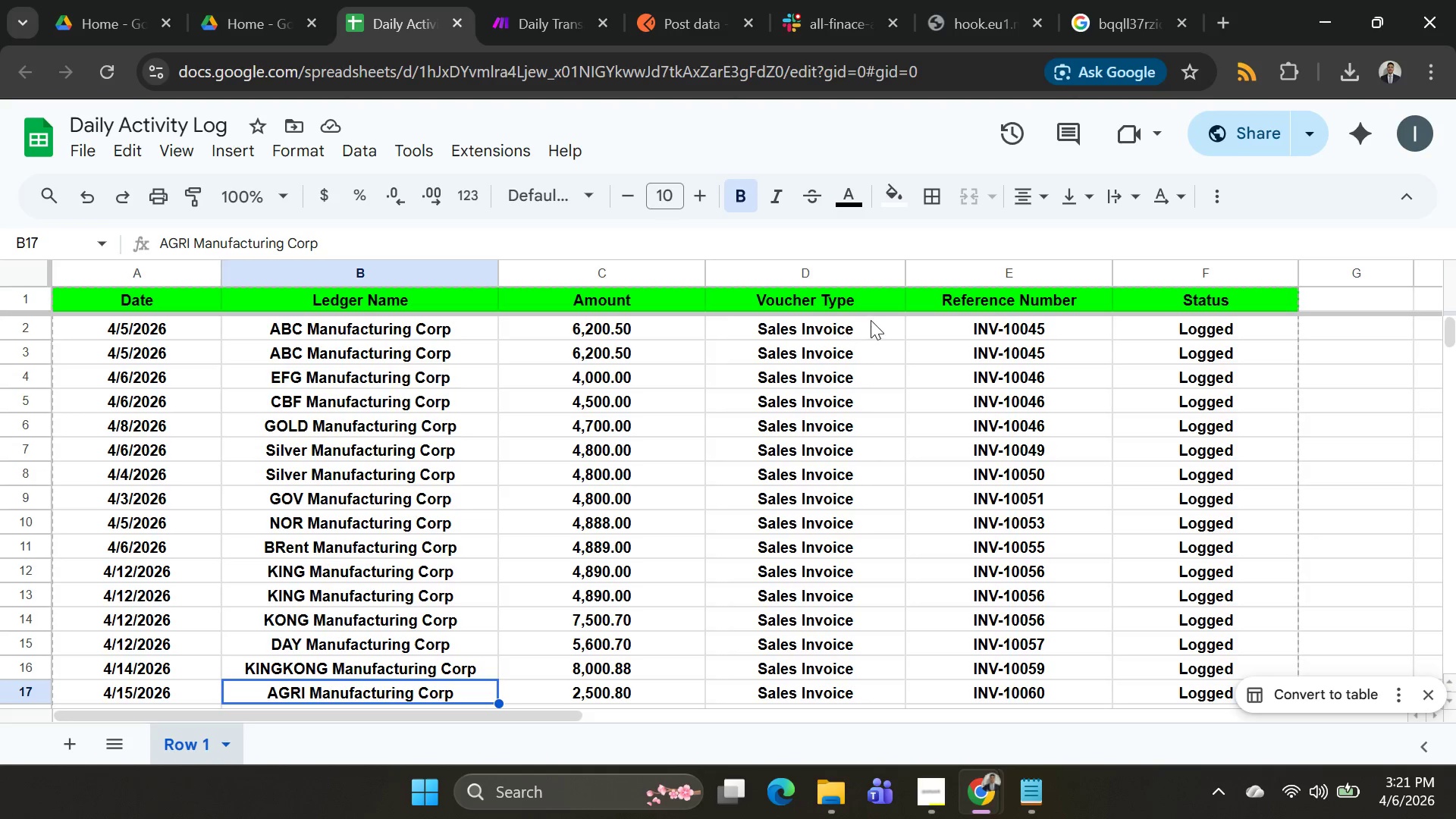 
key(Alt+Tab)
 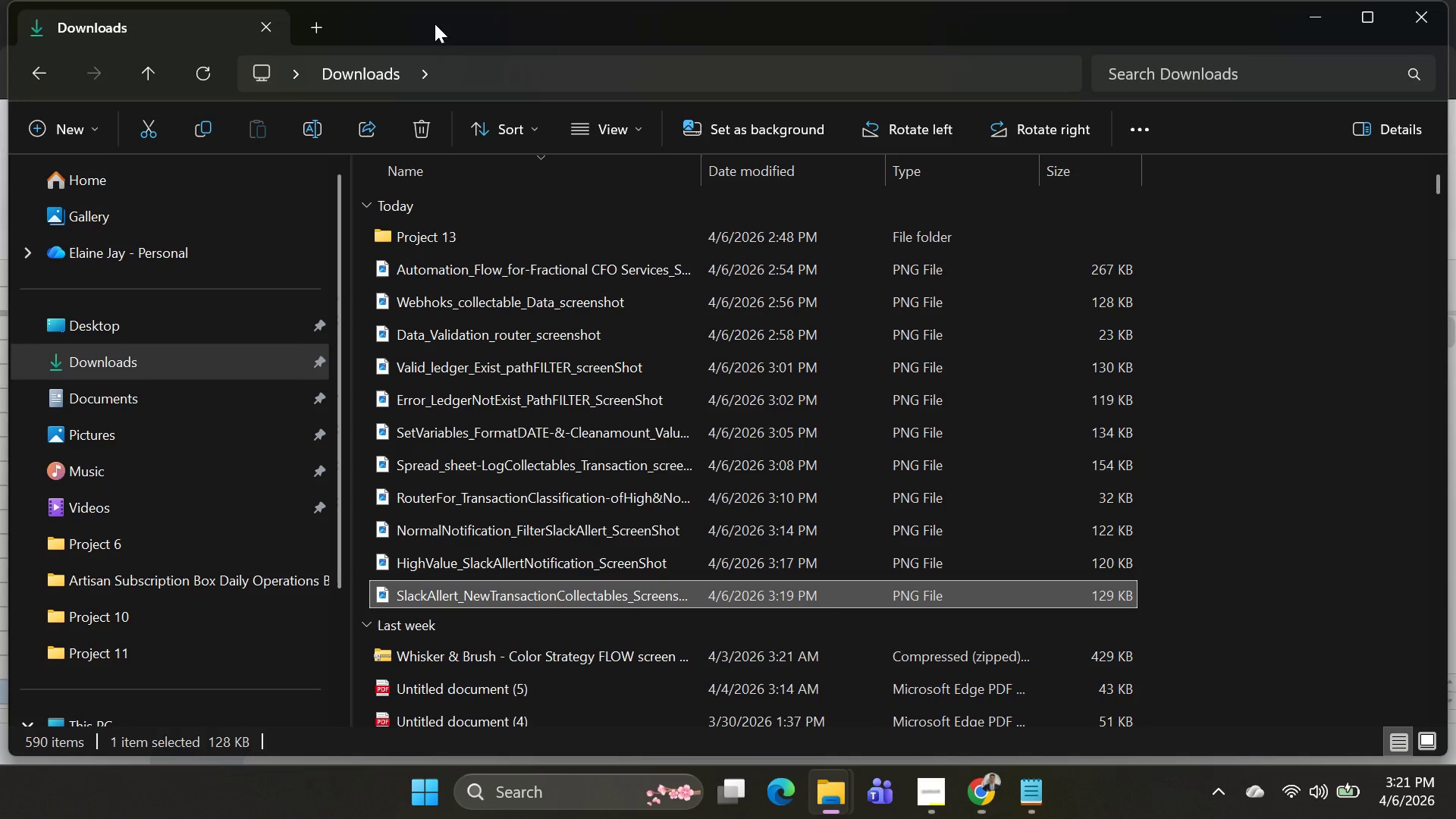 
key(Alt+AltLeft)
 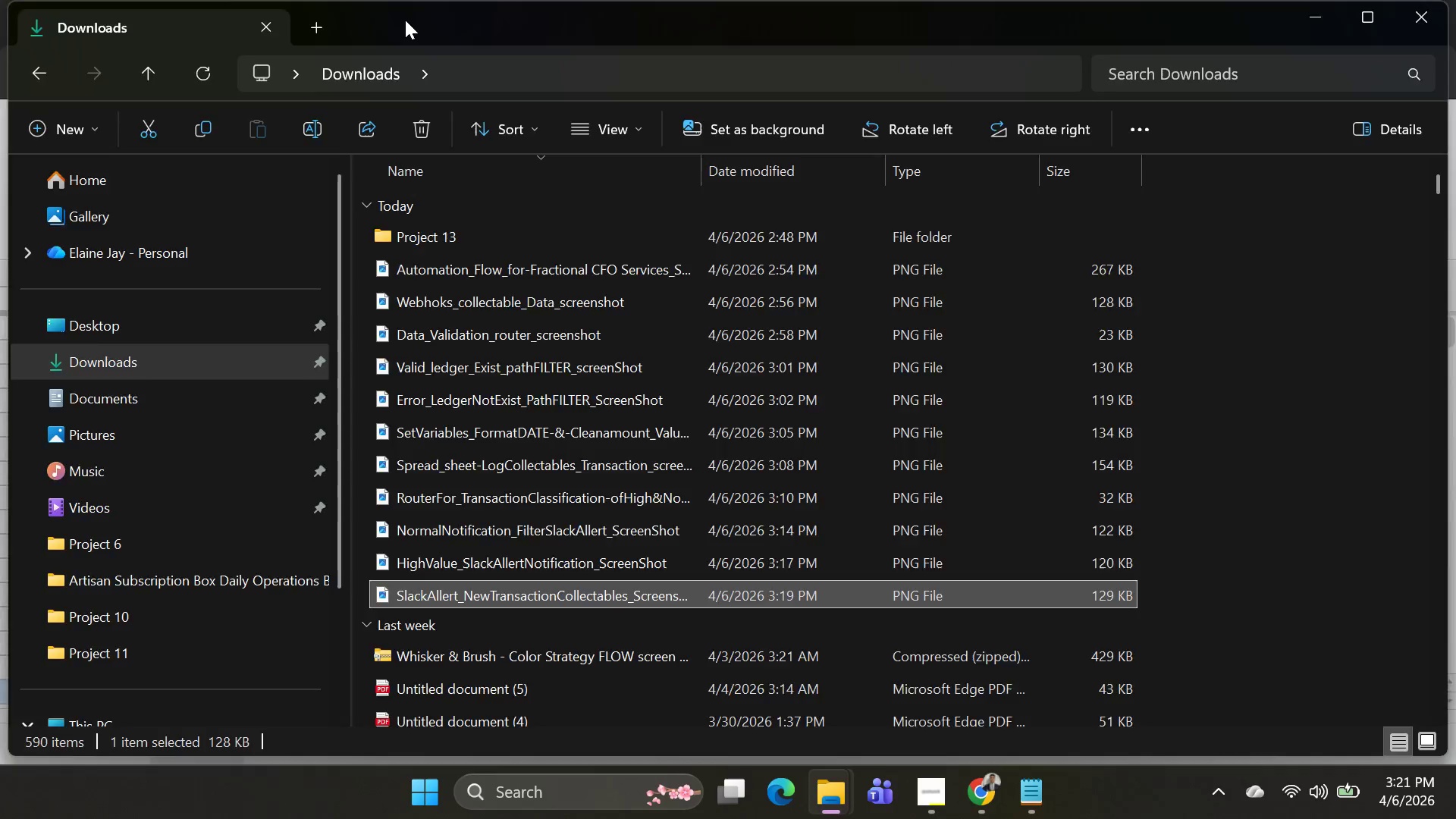 
key(Alt+Tab)
 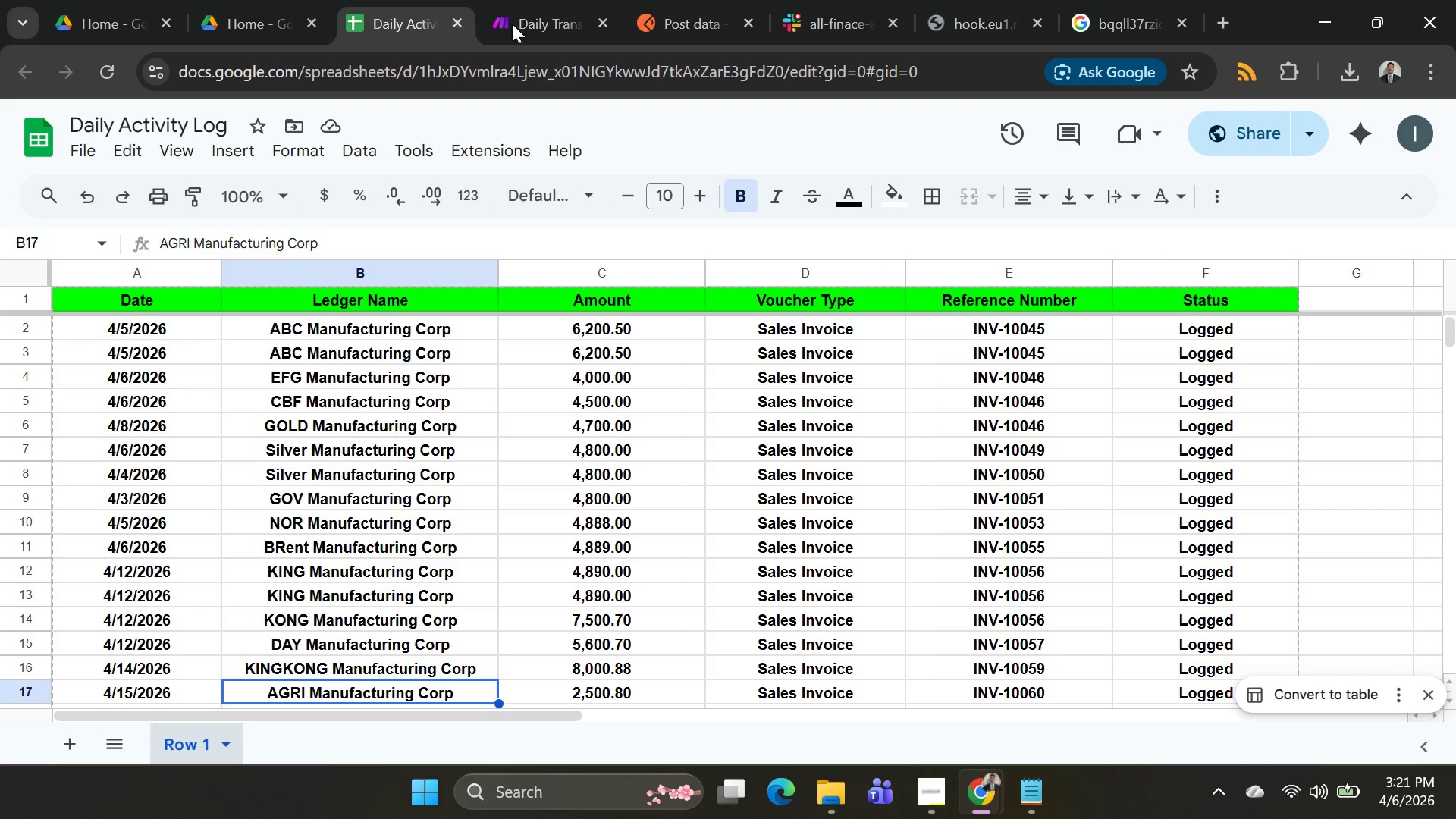 
left_click([525, 26])
 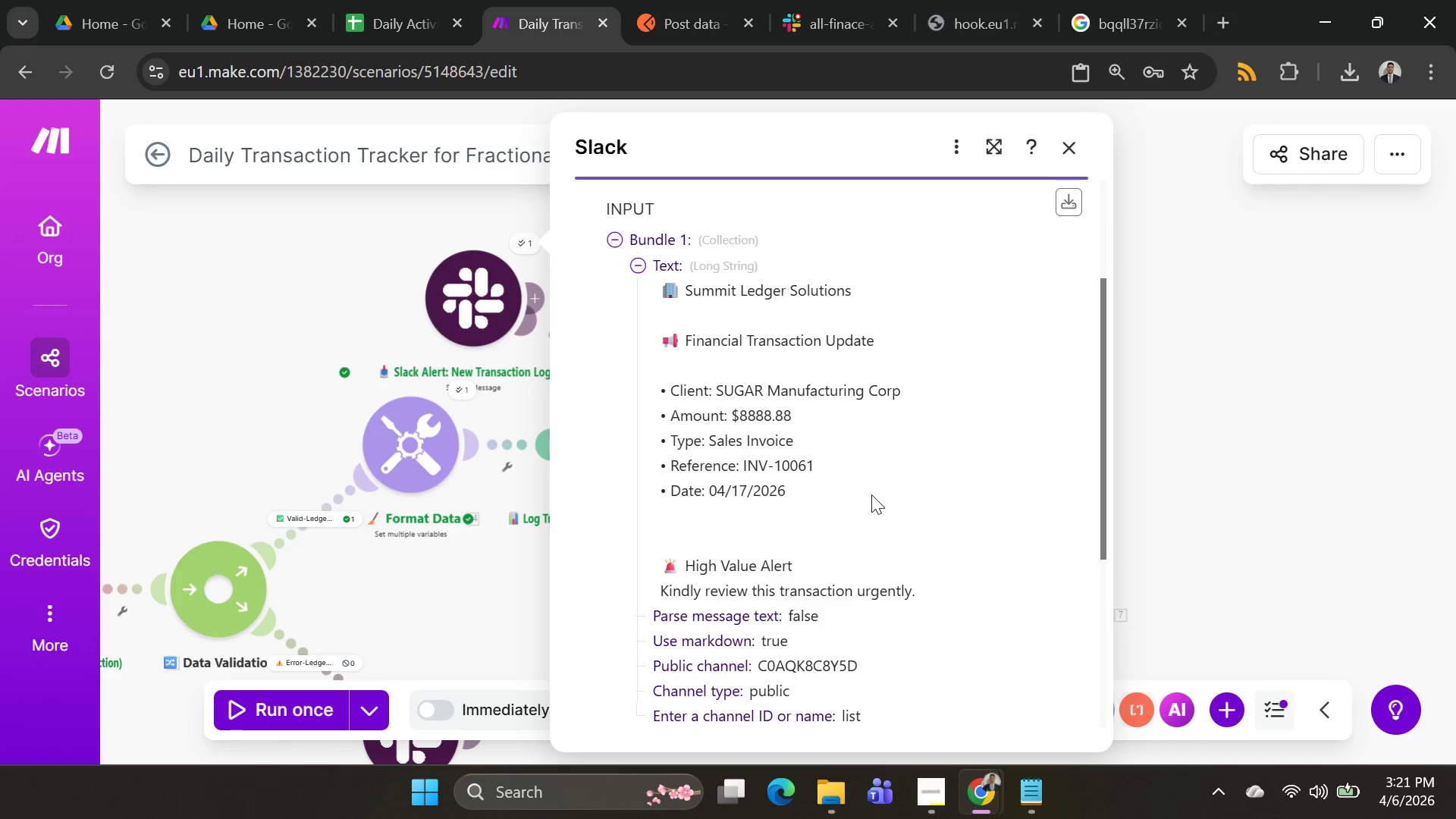 
scroll: coordinate [864, 502], scroll_direction: down, amount: 2.0
 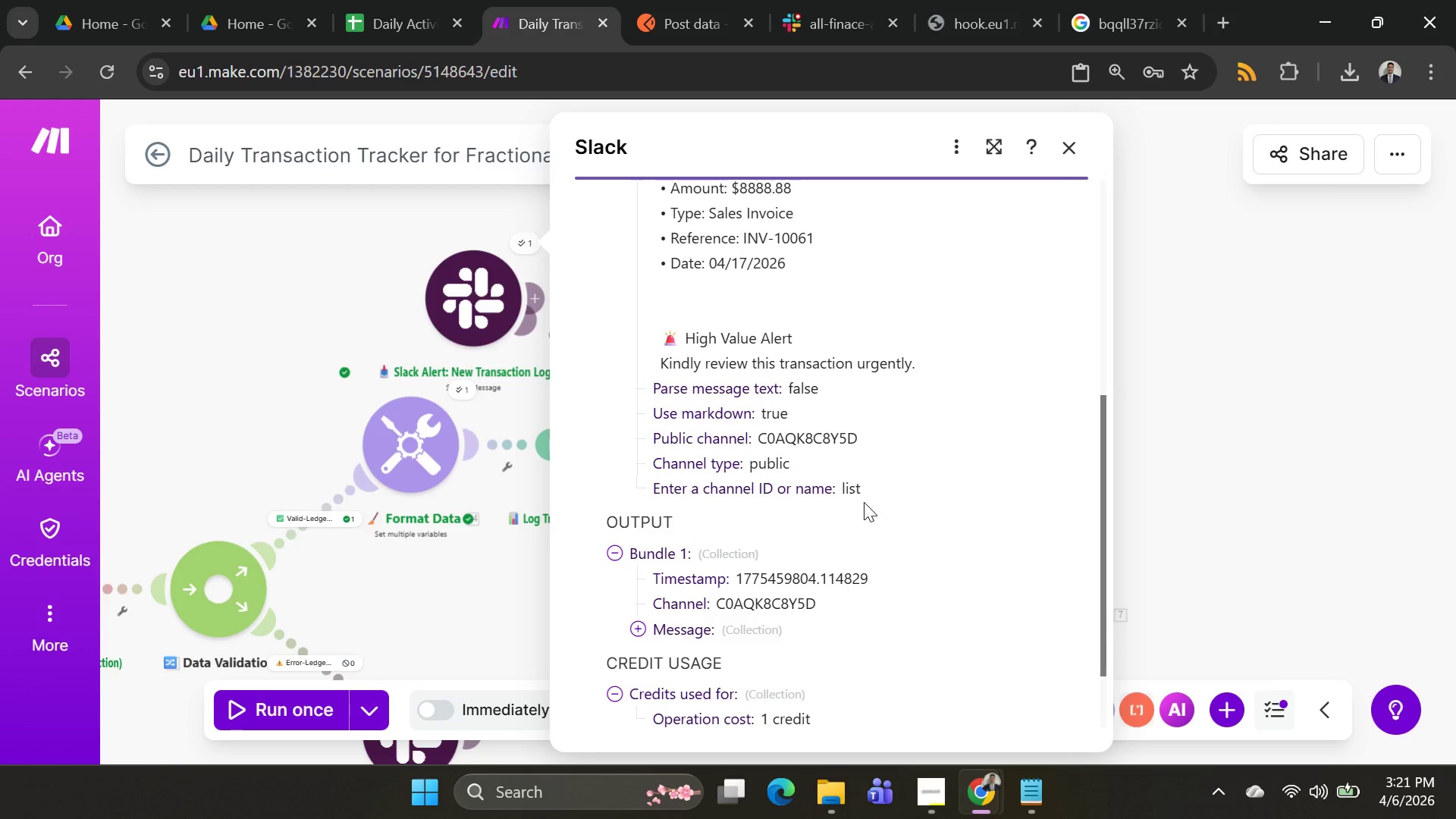 
key(Alt+AltLeft)
 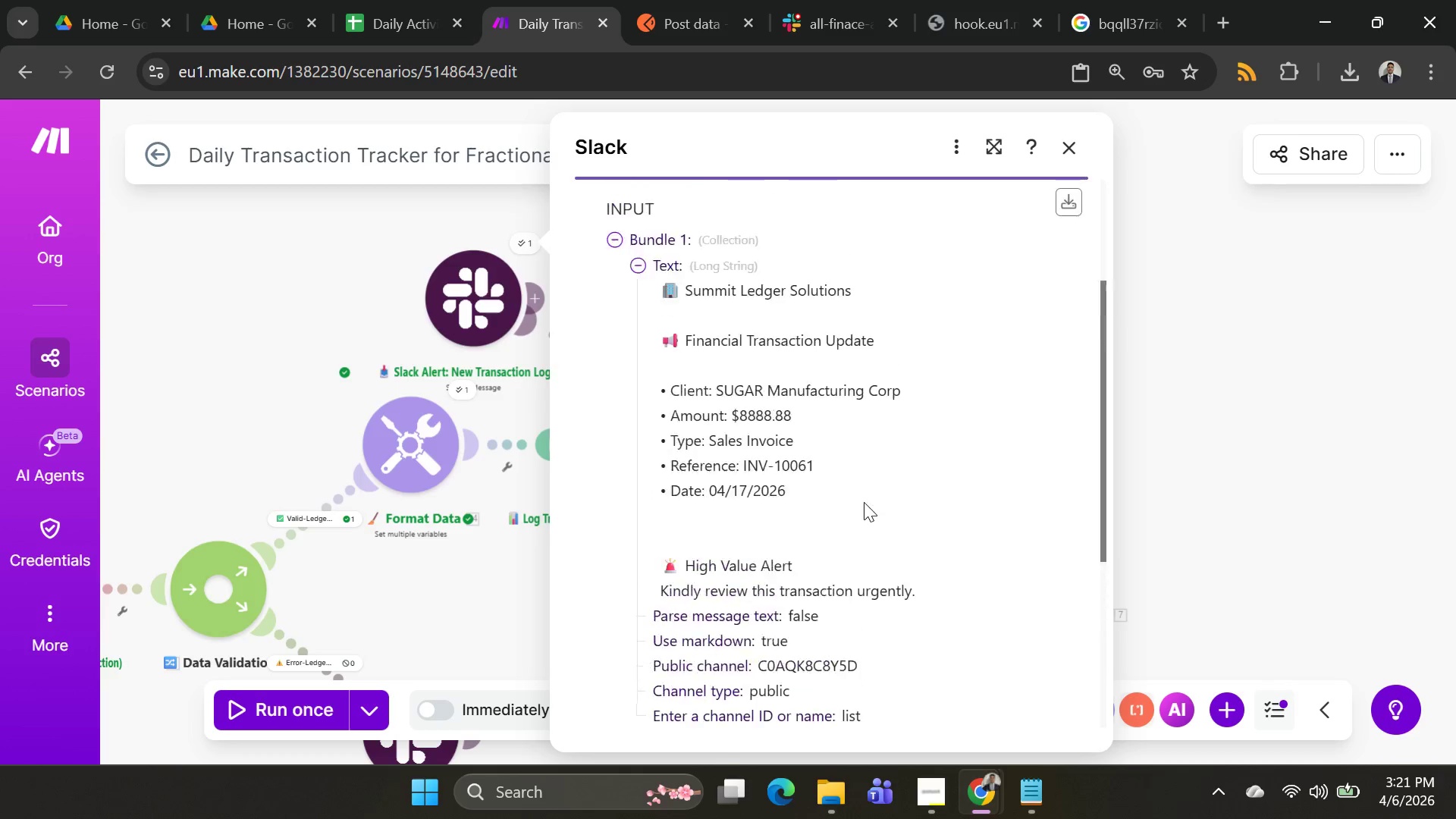 
key(Alt+Tab)
 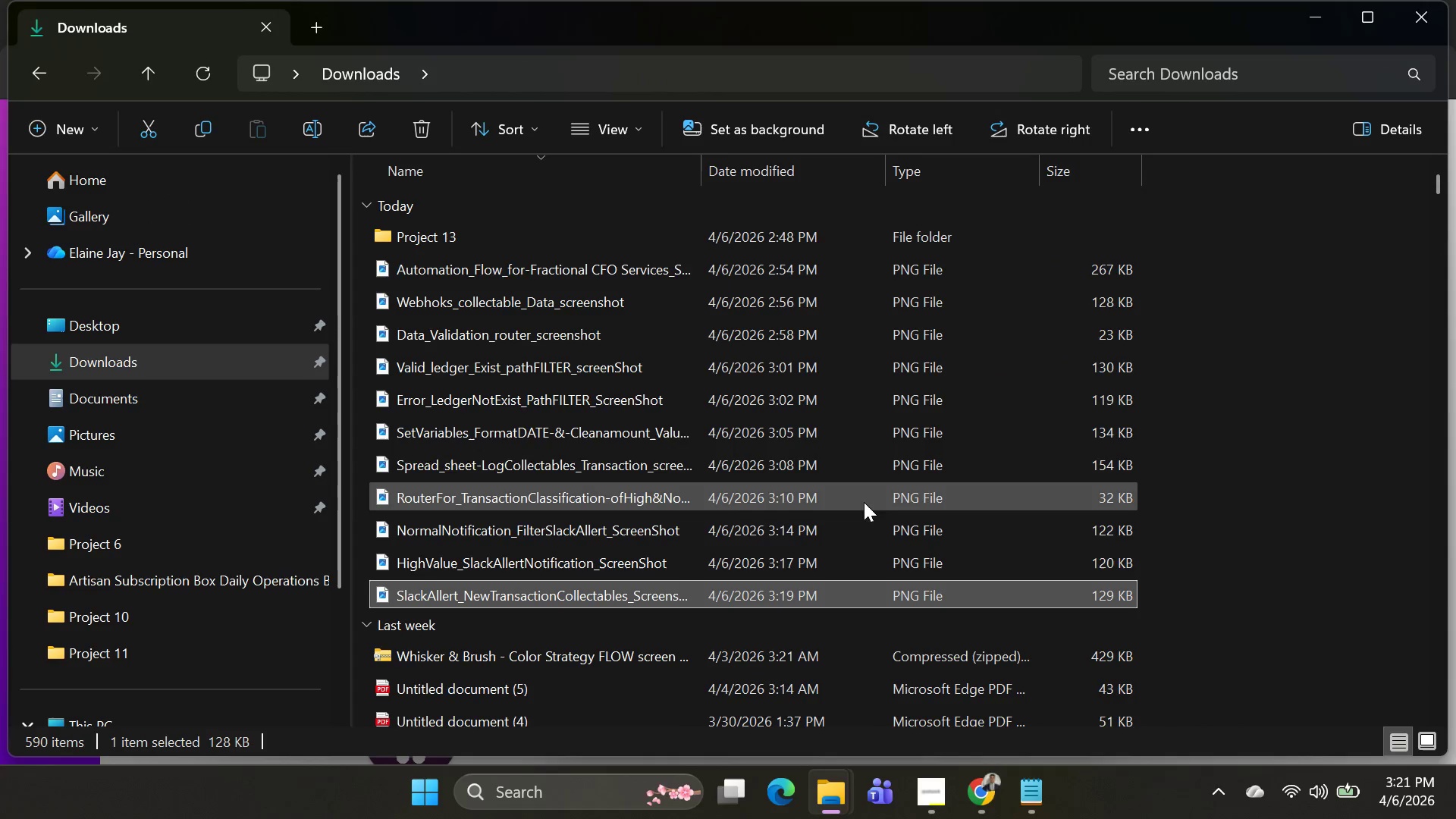 
scroll: coordinate [864, 502], scroll_direction: up, amount: 2.0
 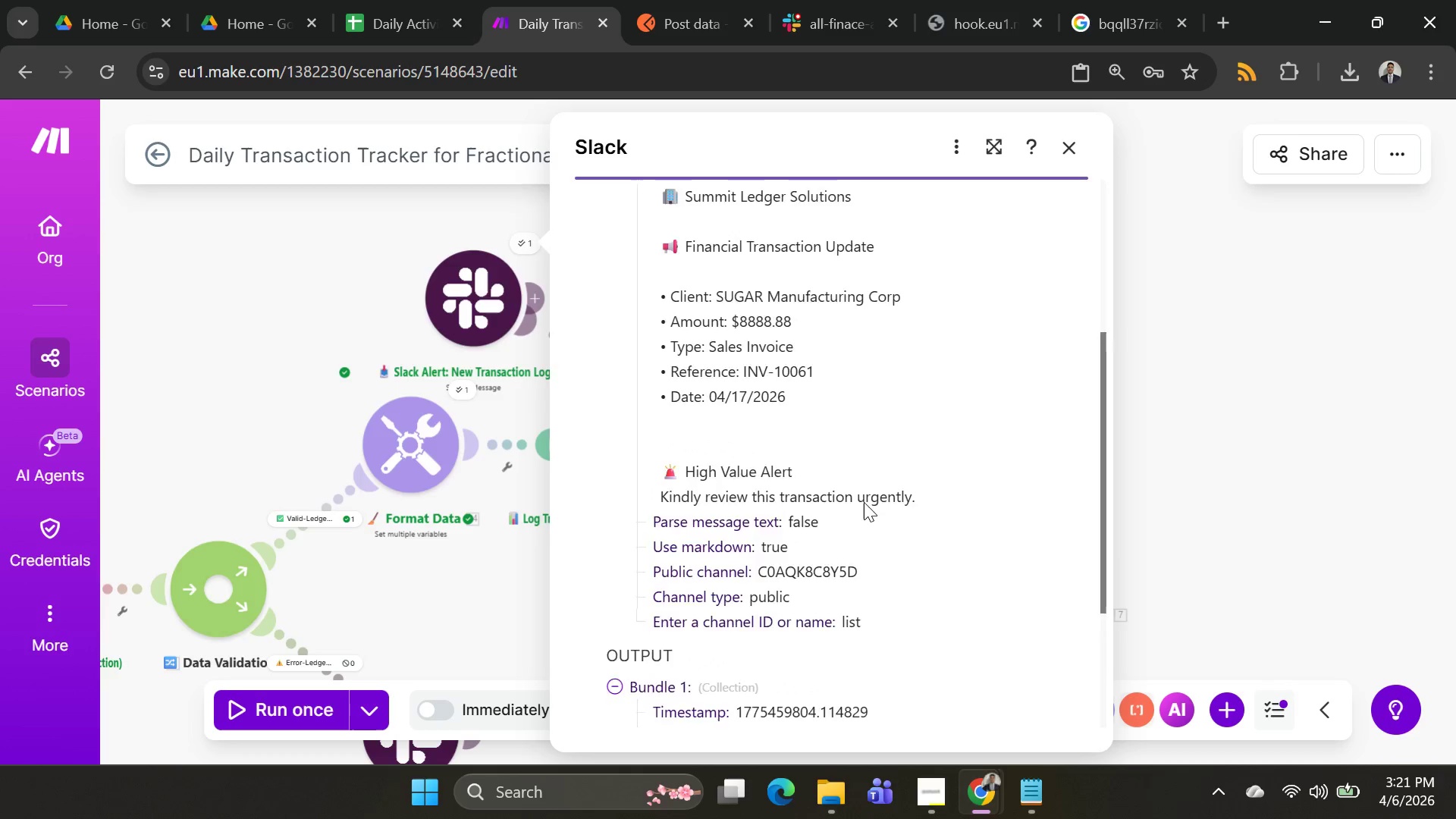 
key(Alt+AltLeft)
 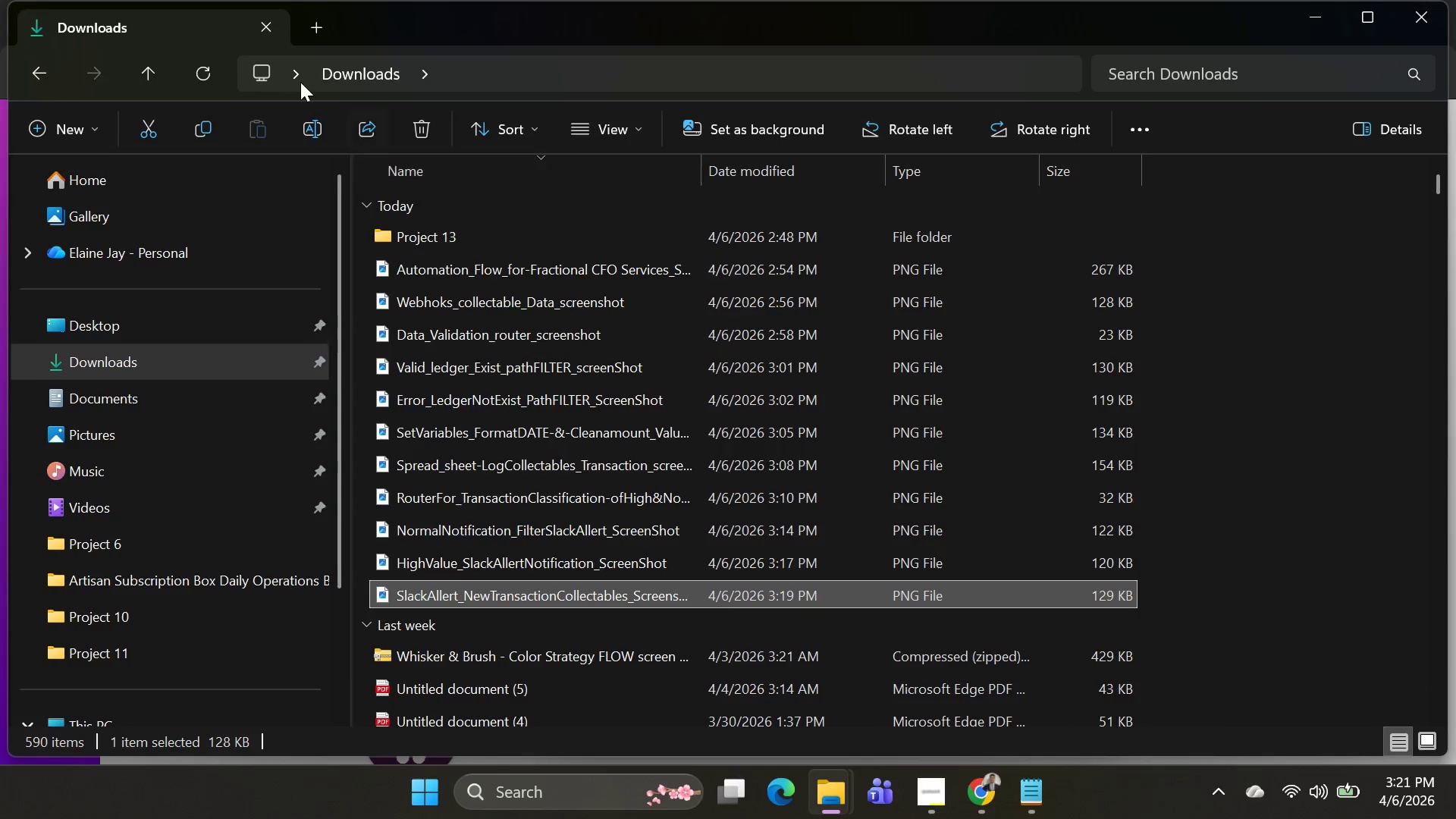 
key(Alt+Tab)
 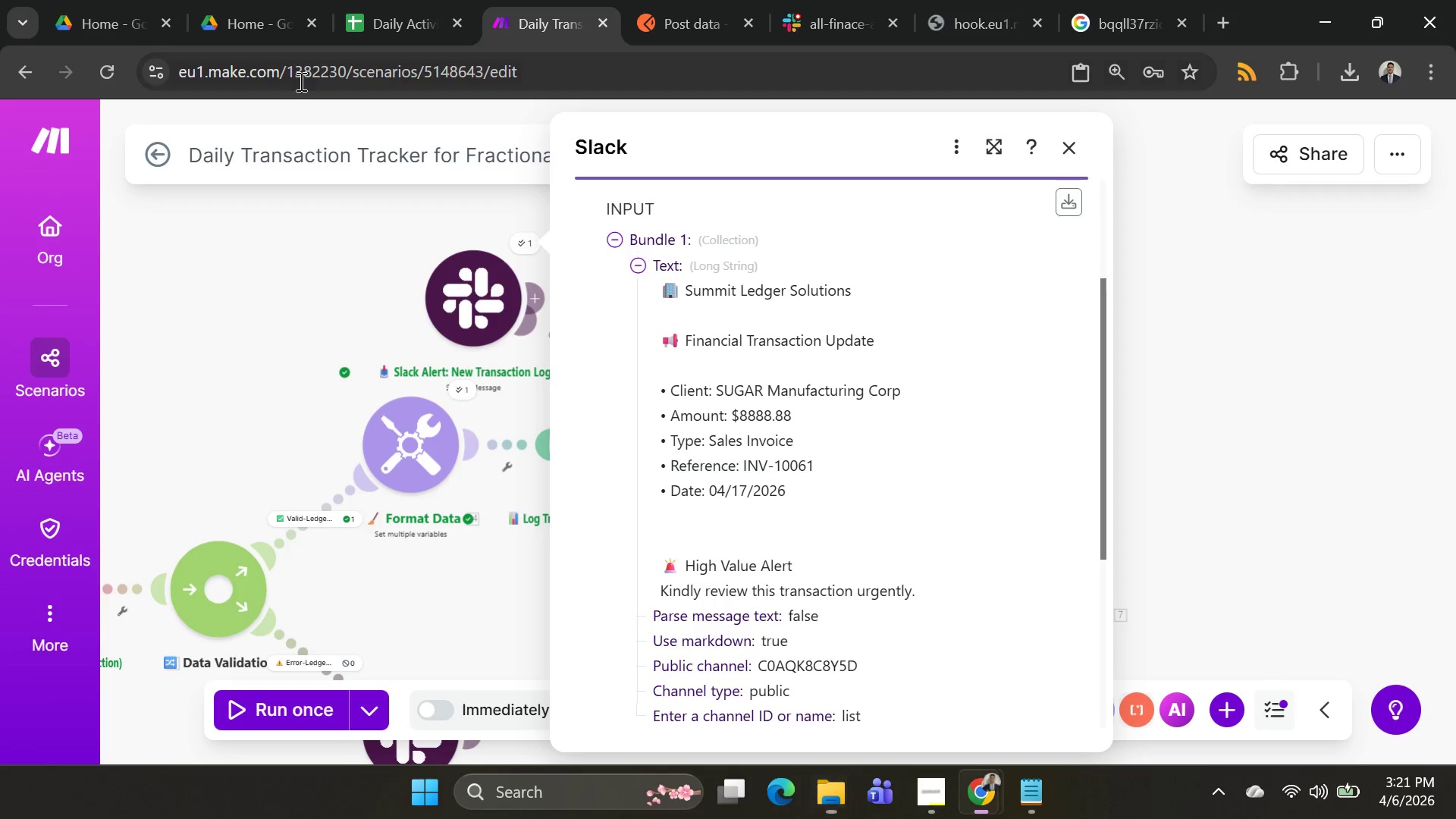 
key(Alt+AltLeft)
 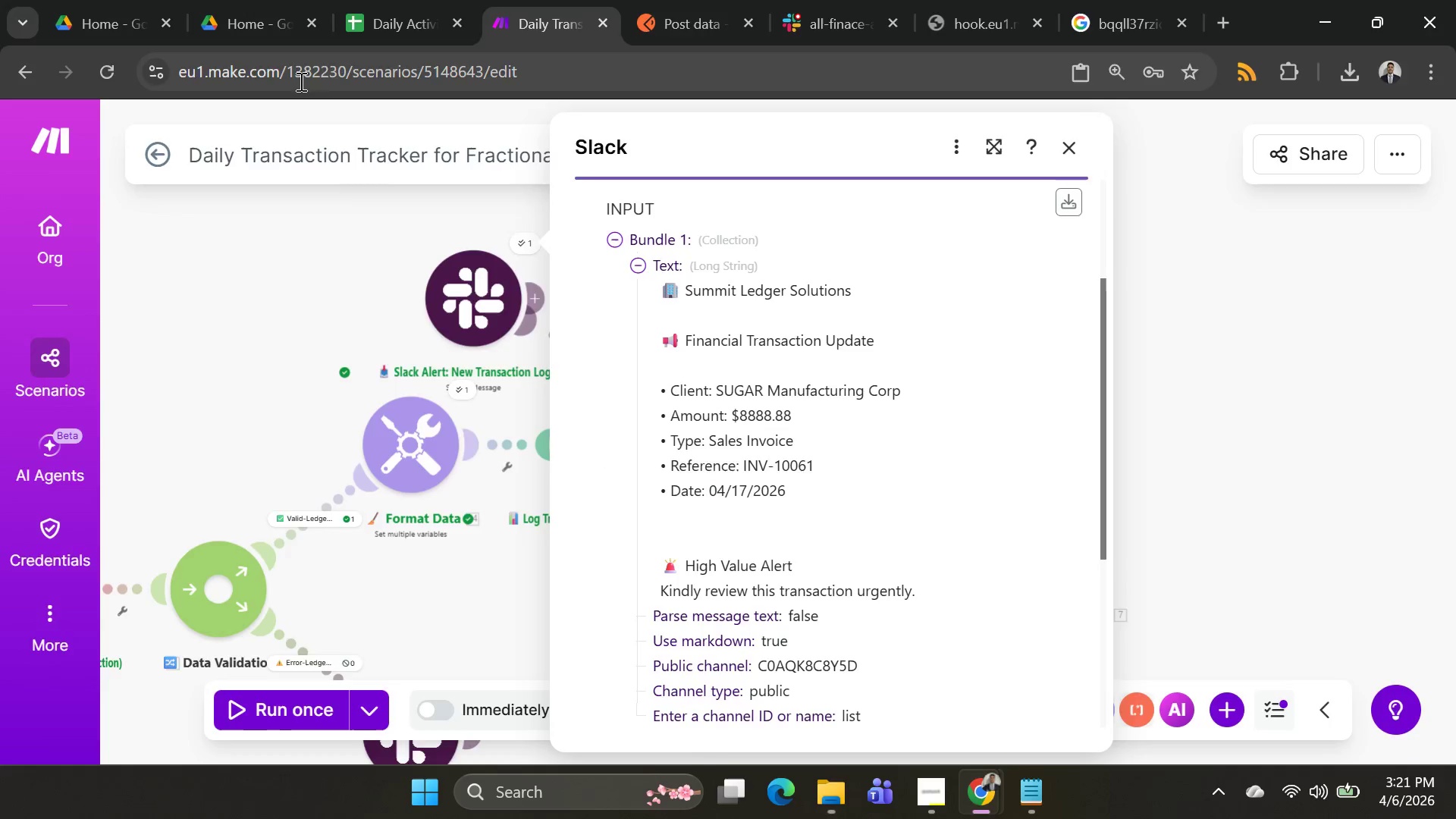 
key(Alt+Tab)
 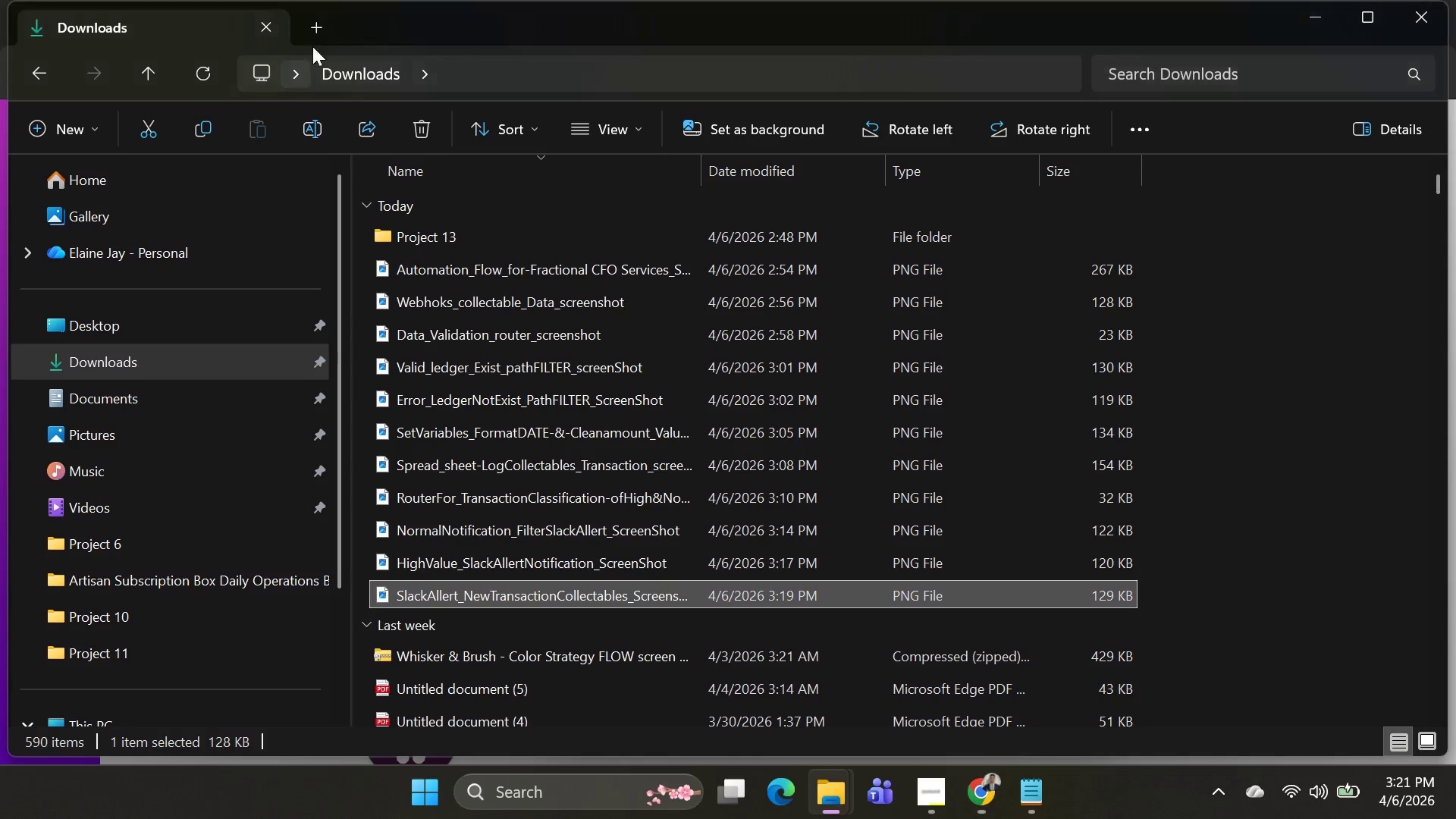 
key(Alt+AltLeft)
 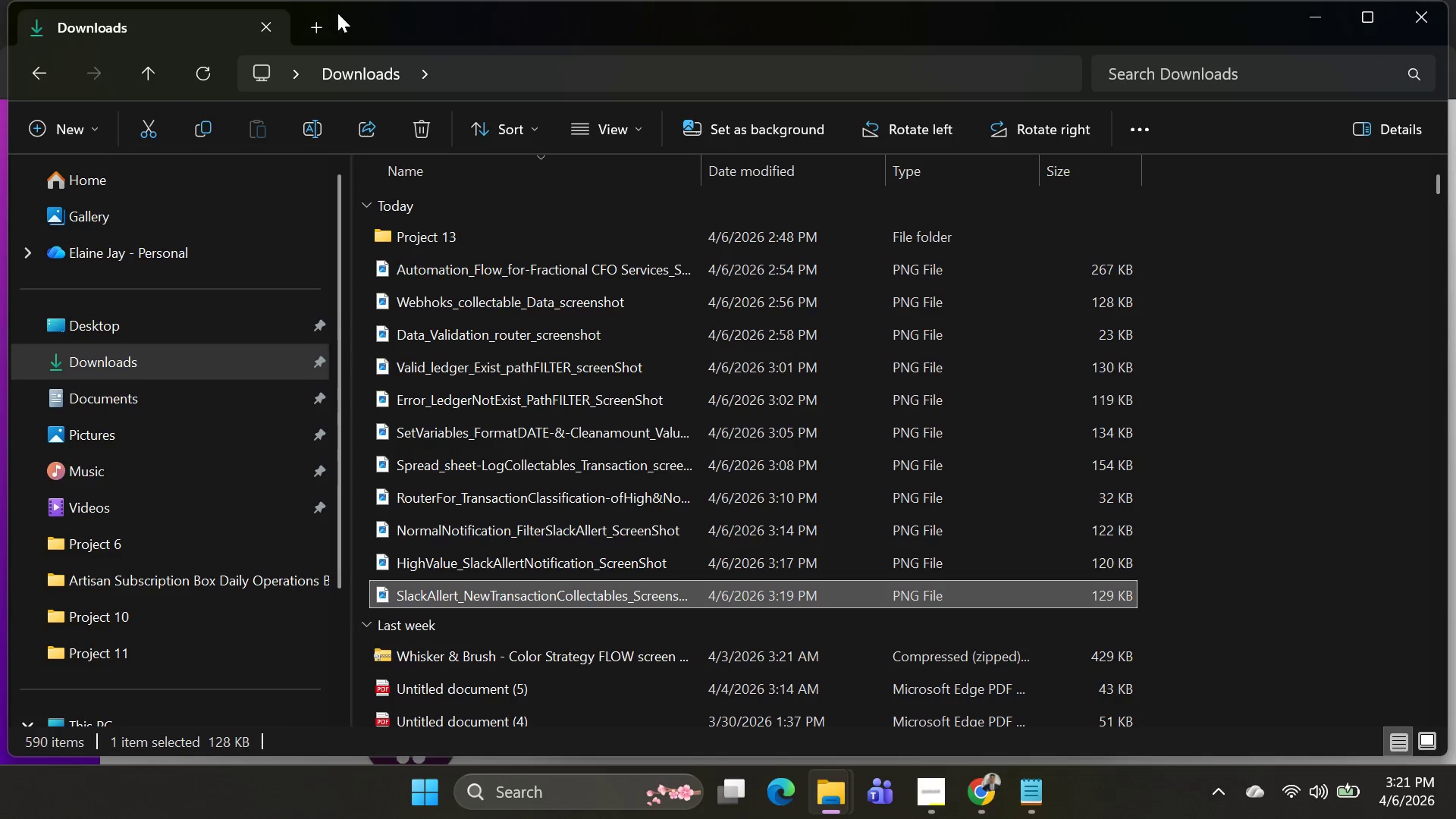 
key(Alt+Tab)
 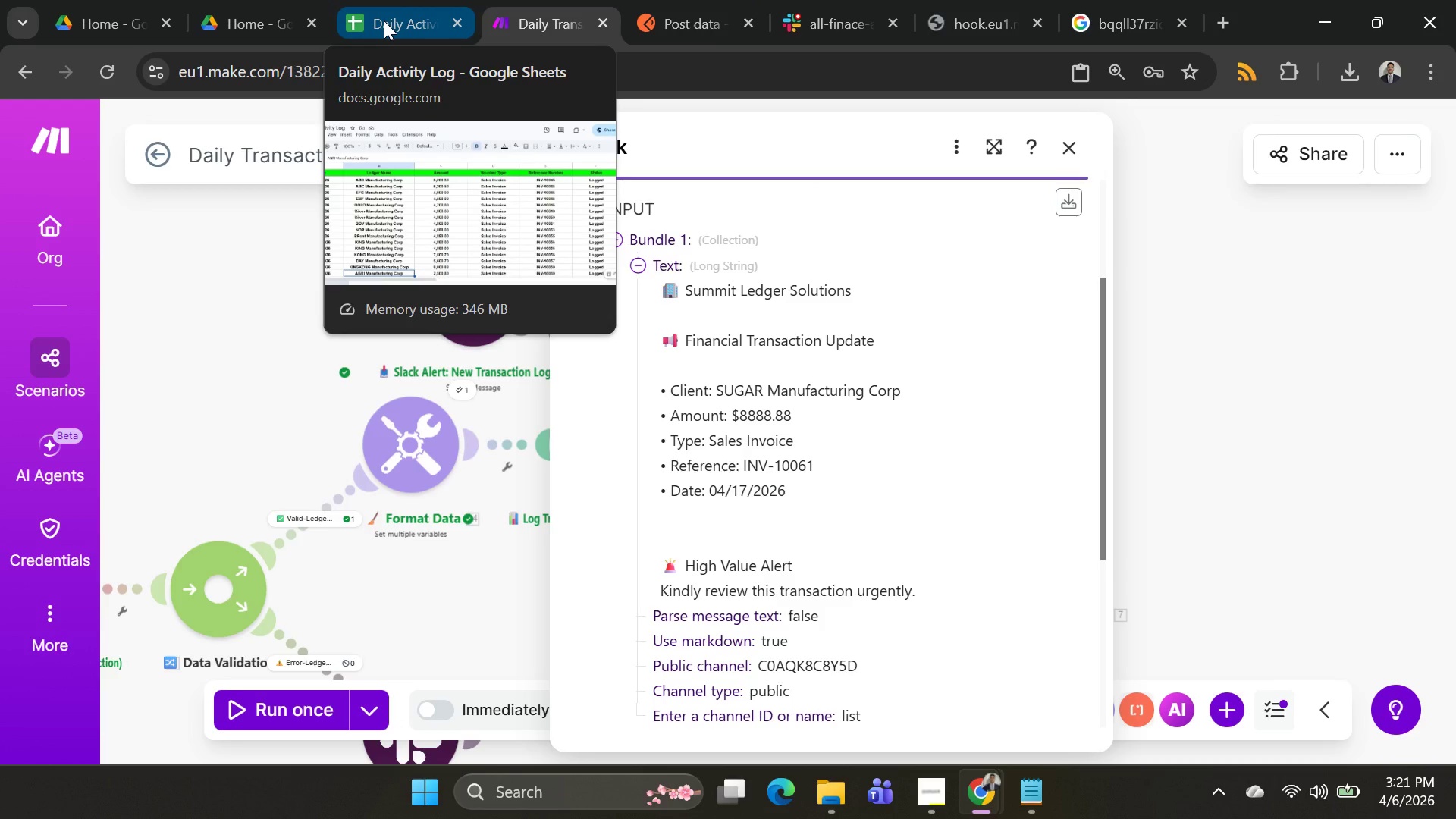 
wait(5.95)
 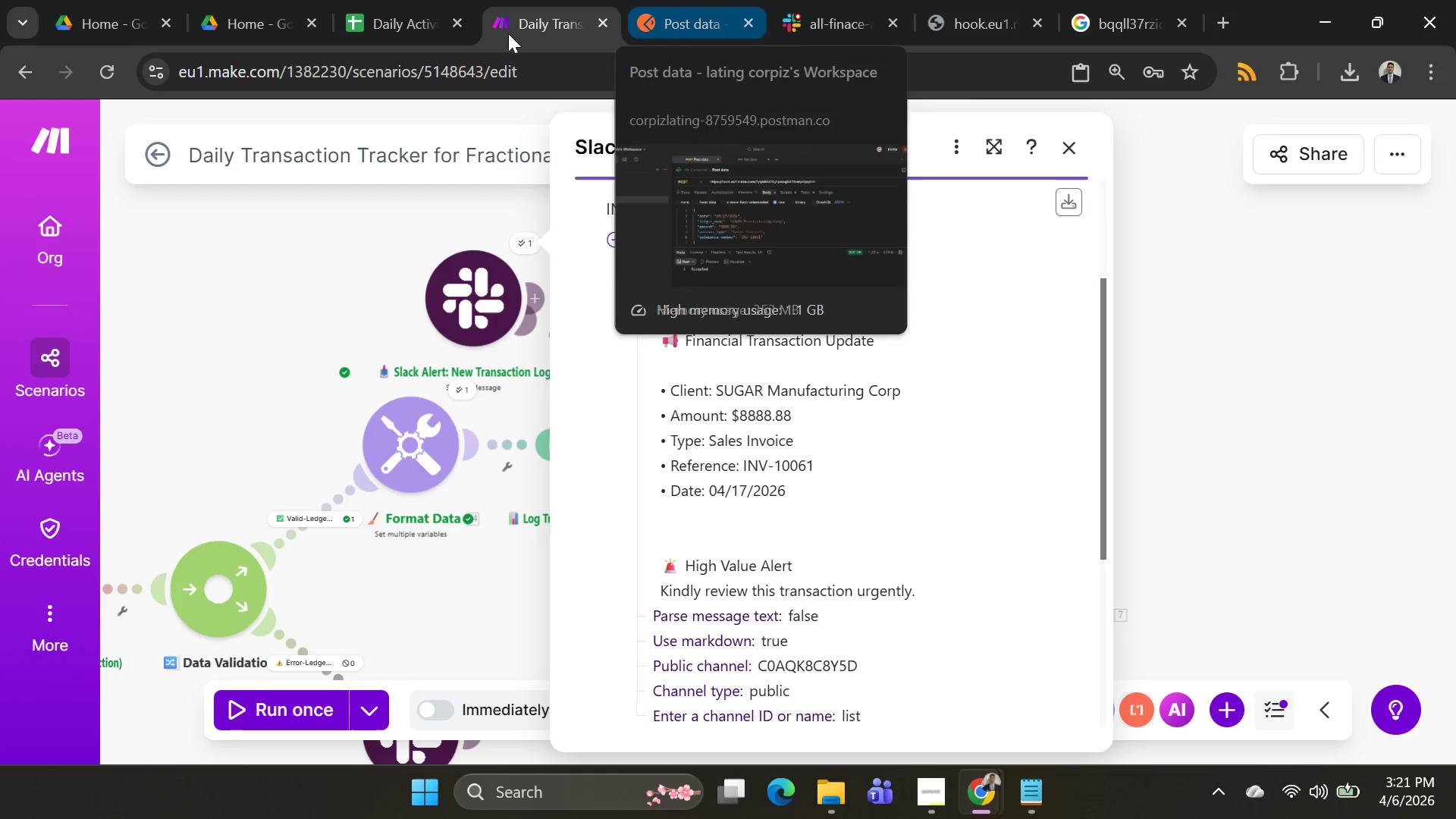 
key(Alt+AltLeft)
 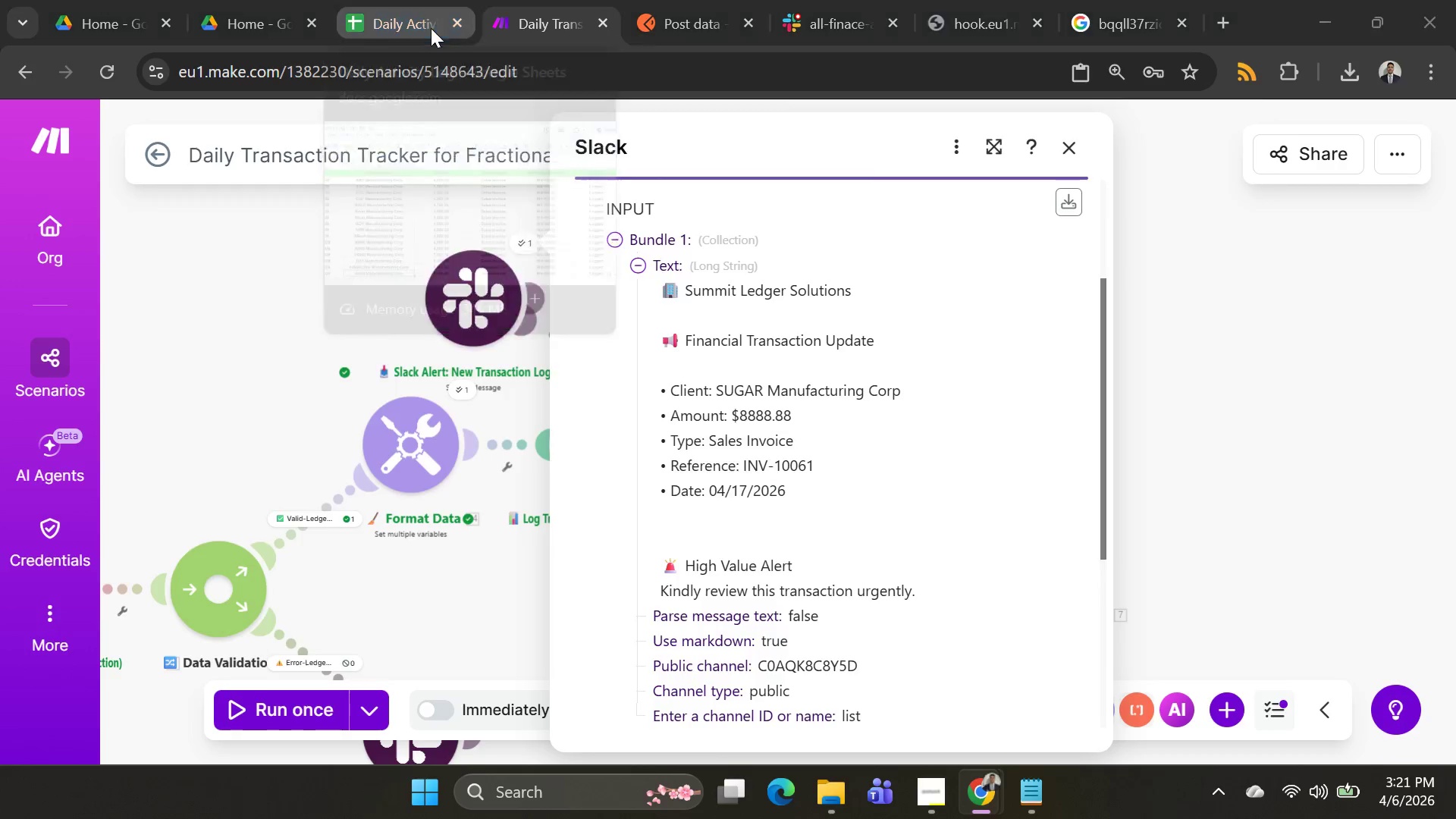 
key(Alt+Tab)
 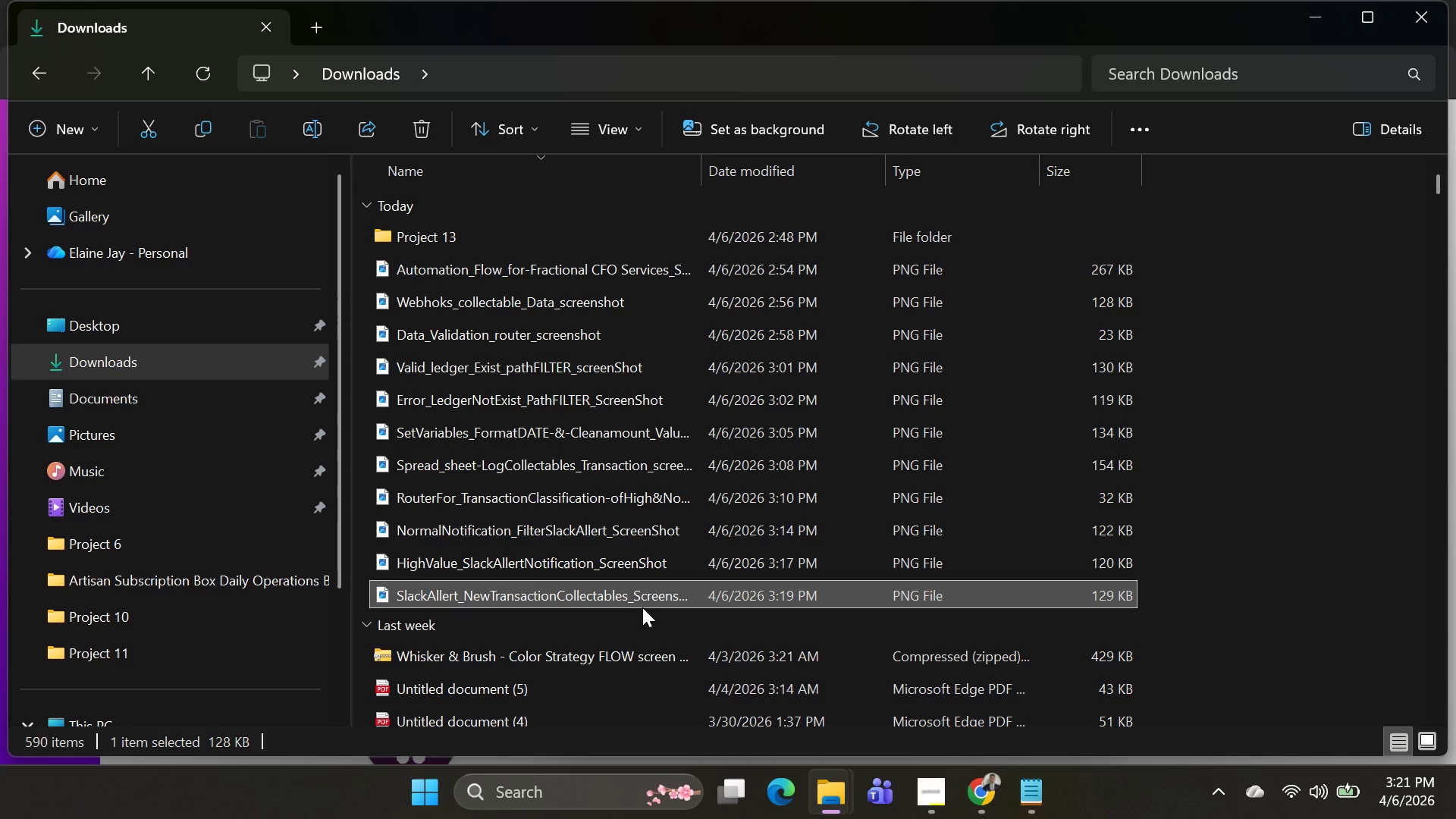 
left_click([617, 585])
 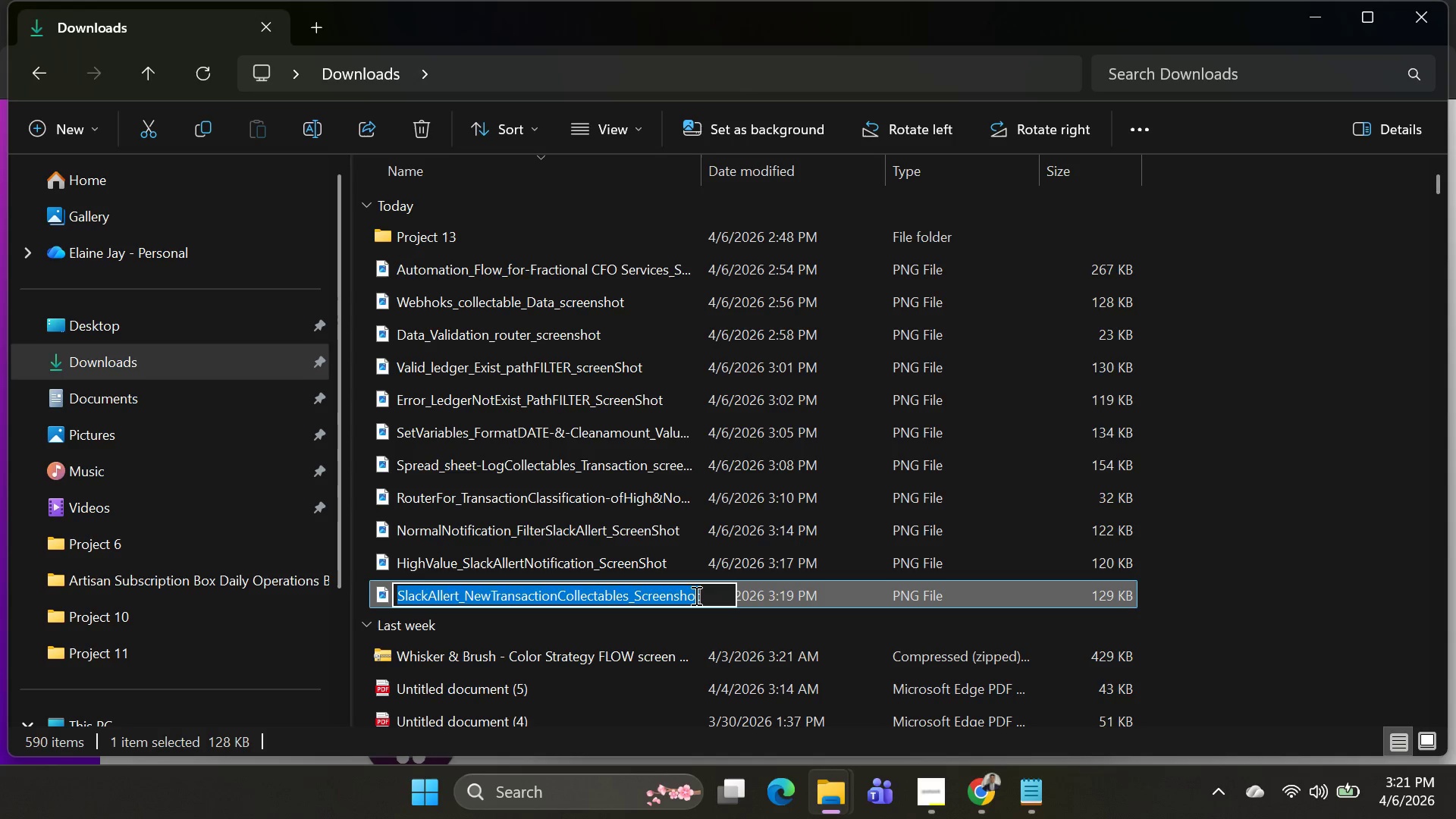 
left_click([704, 598])
 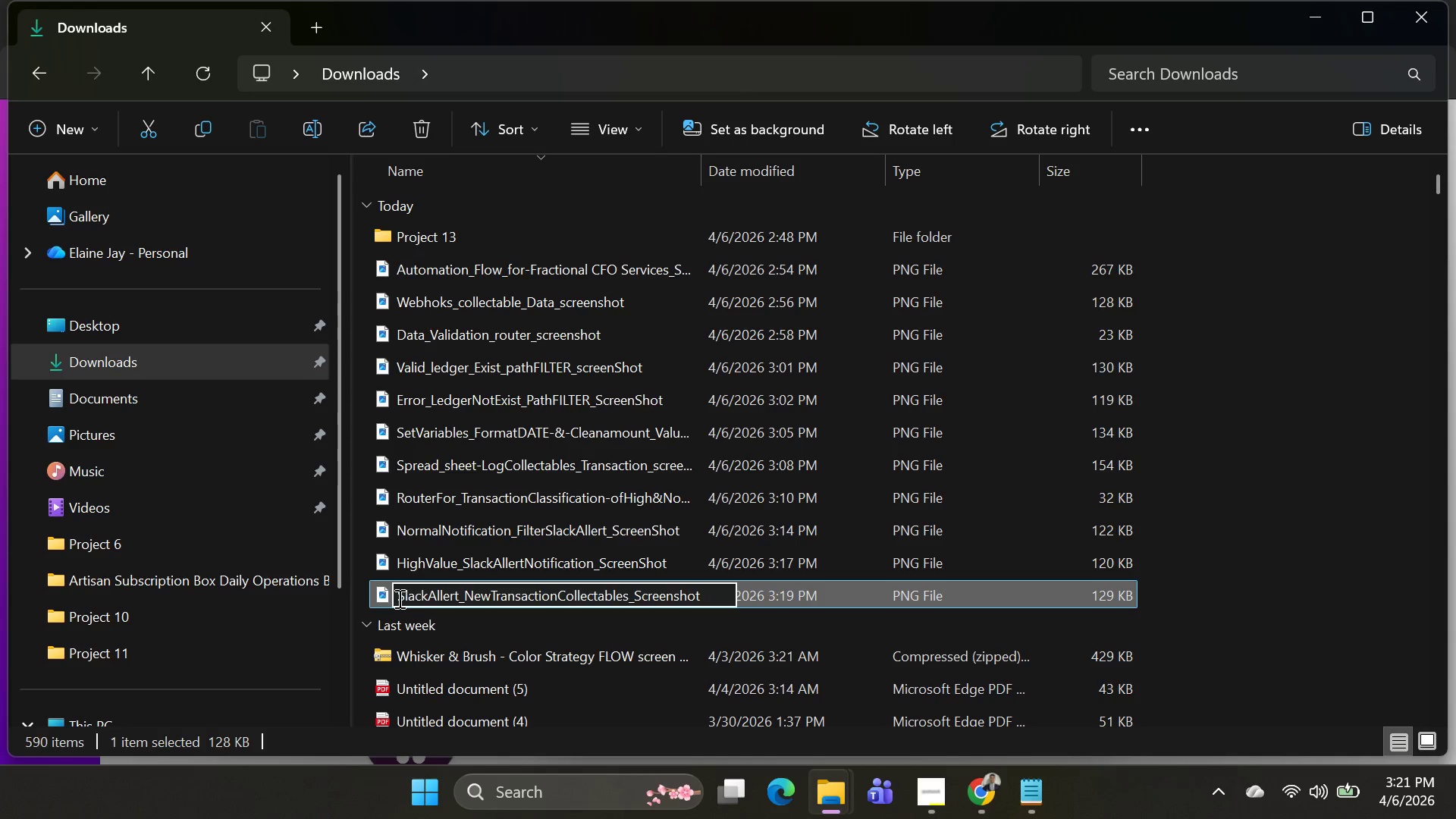 
left_click([397, 598])
 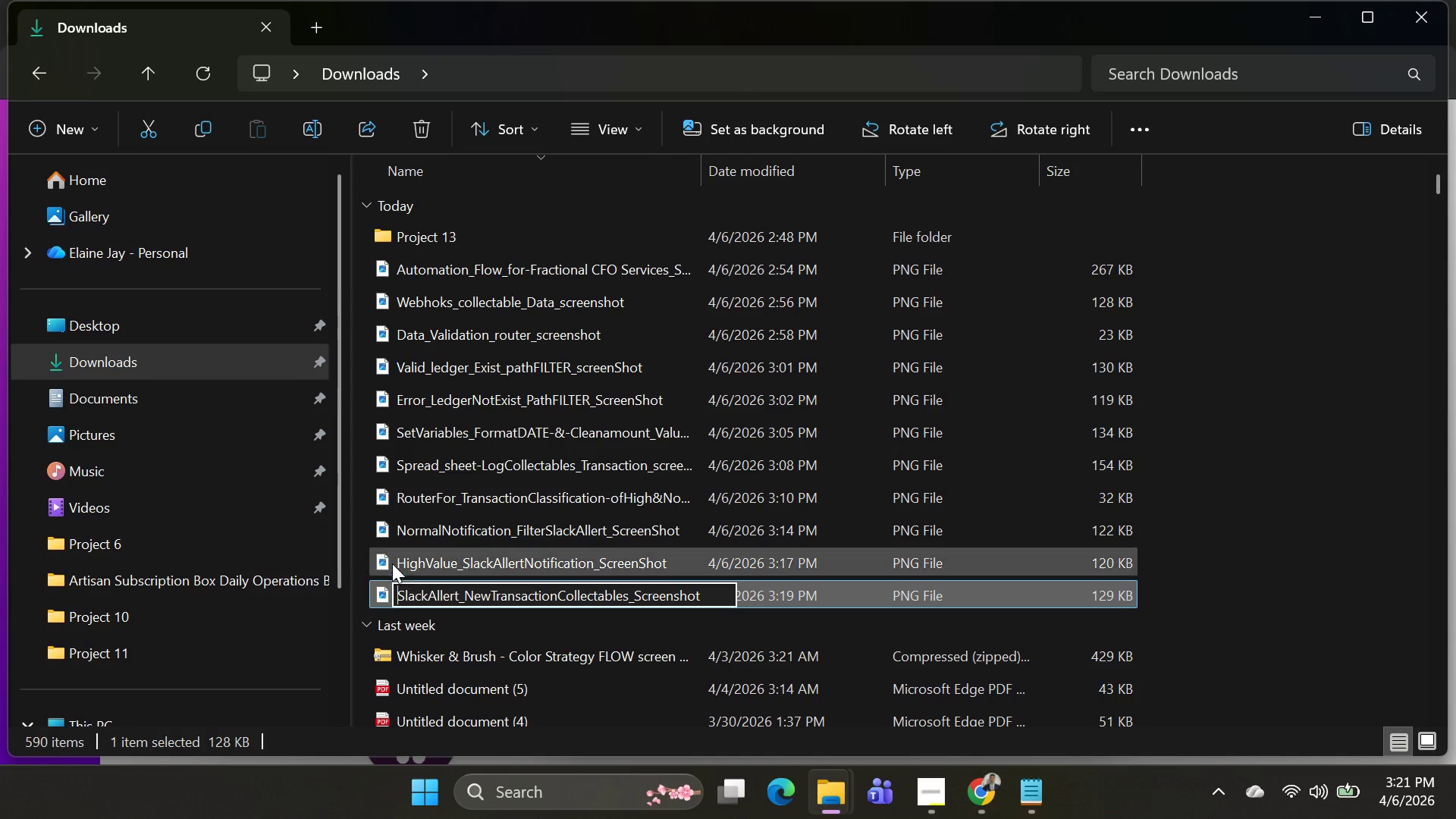 
key(Alt+Shift+H)
 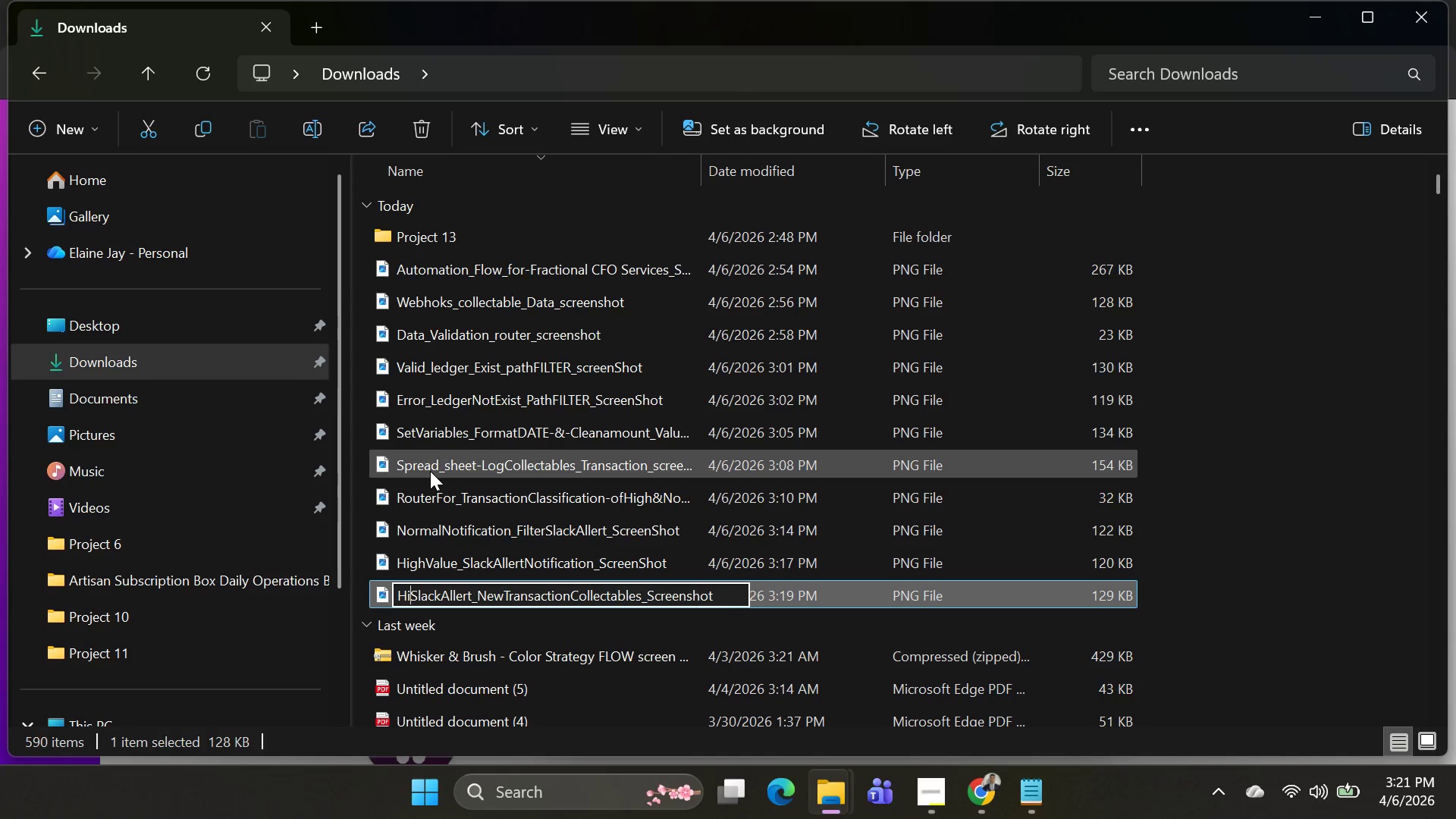 
key(Alt+I)
 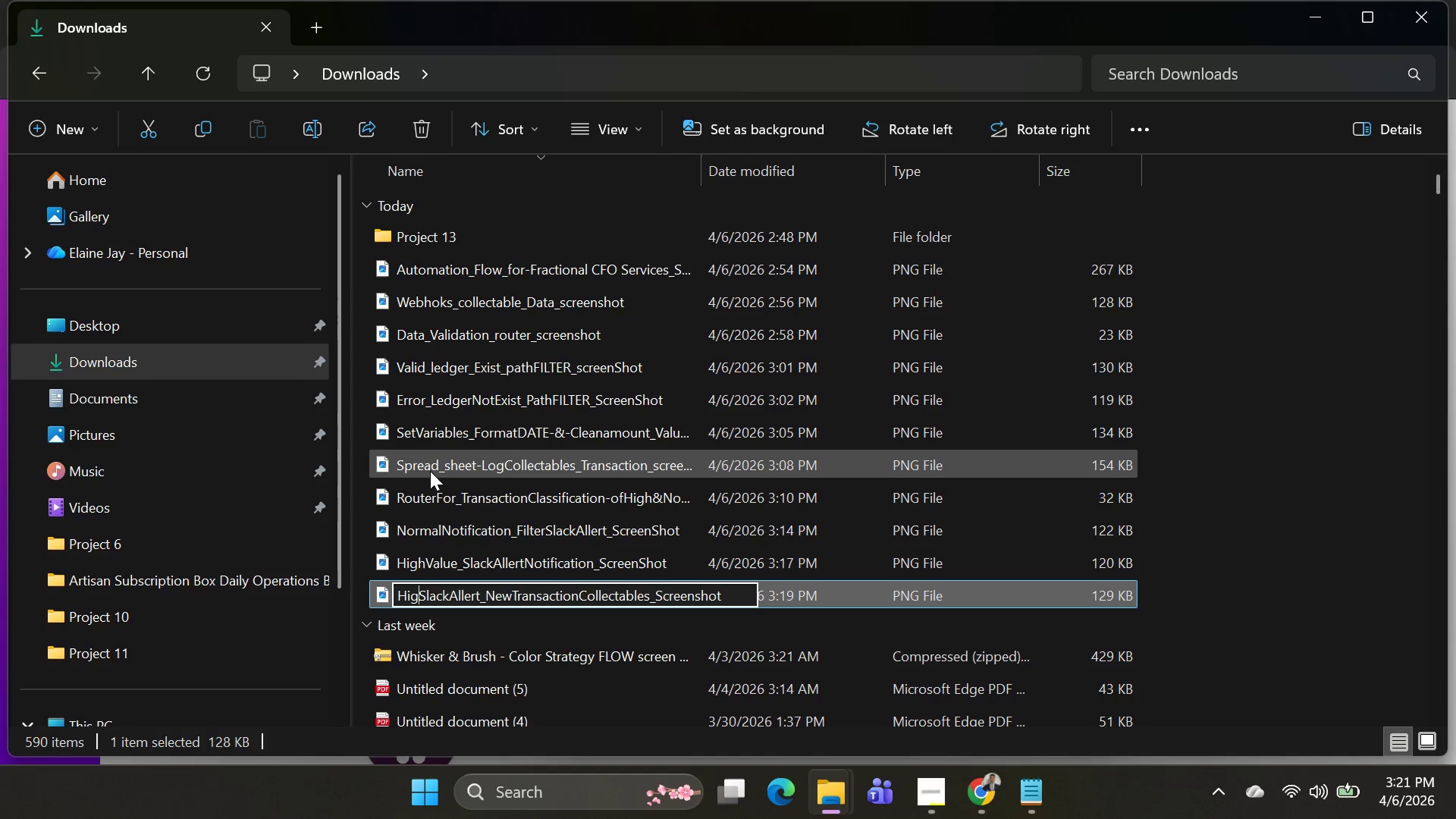 
key(Alt+G)
 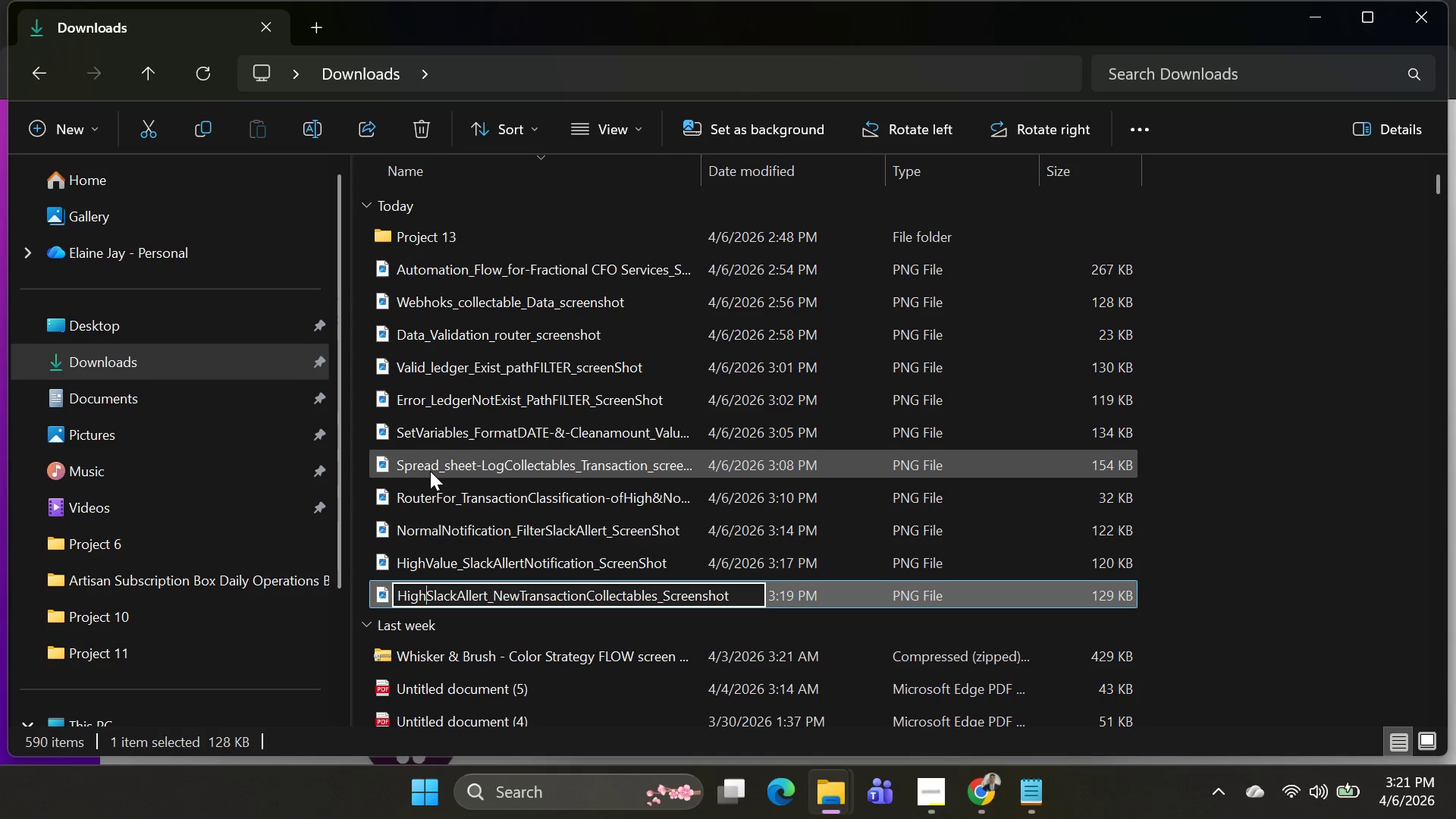 
key(Alt+H)
 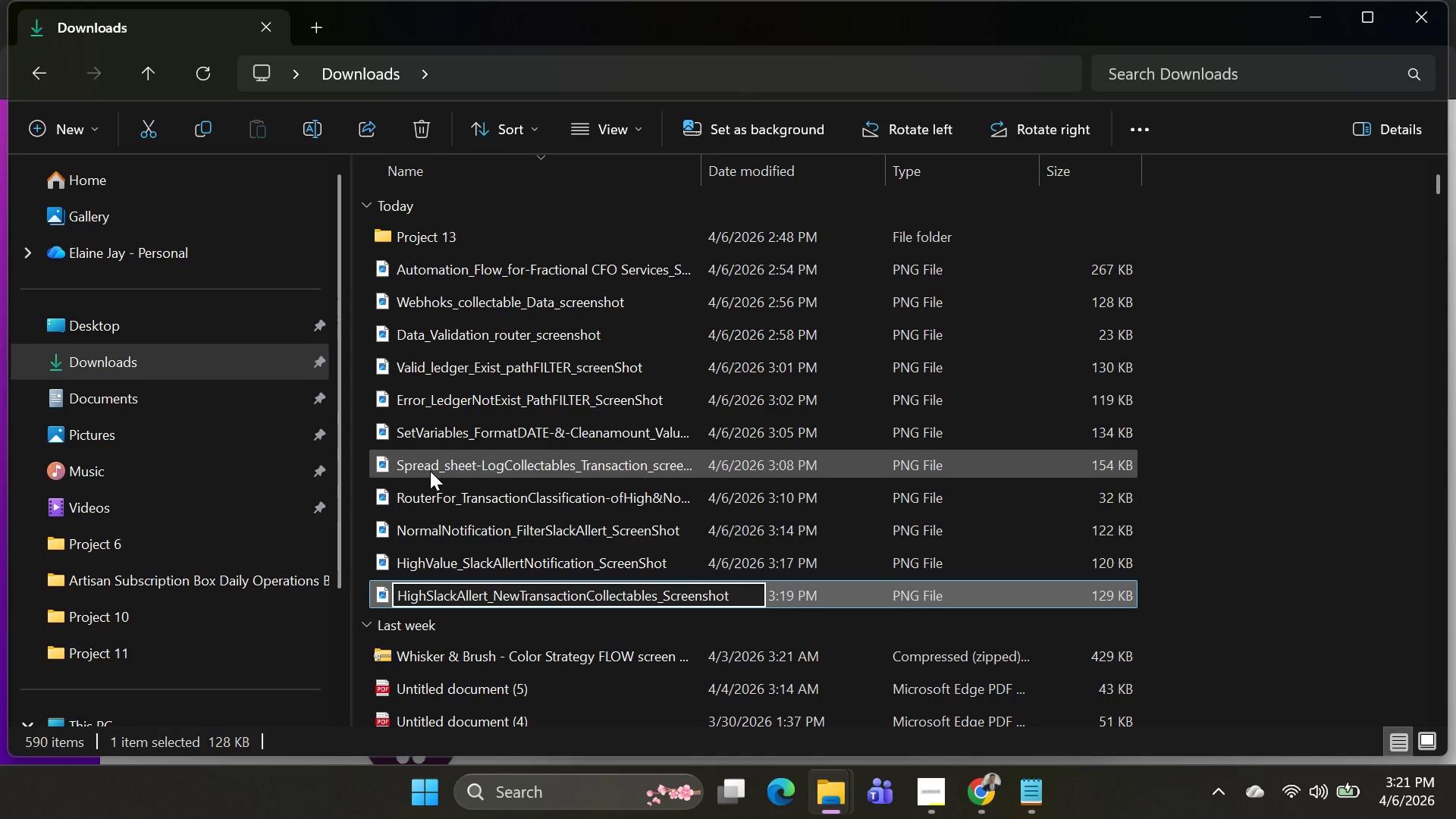 
key(Alt+Shift+ShiftLeft)
 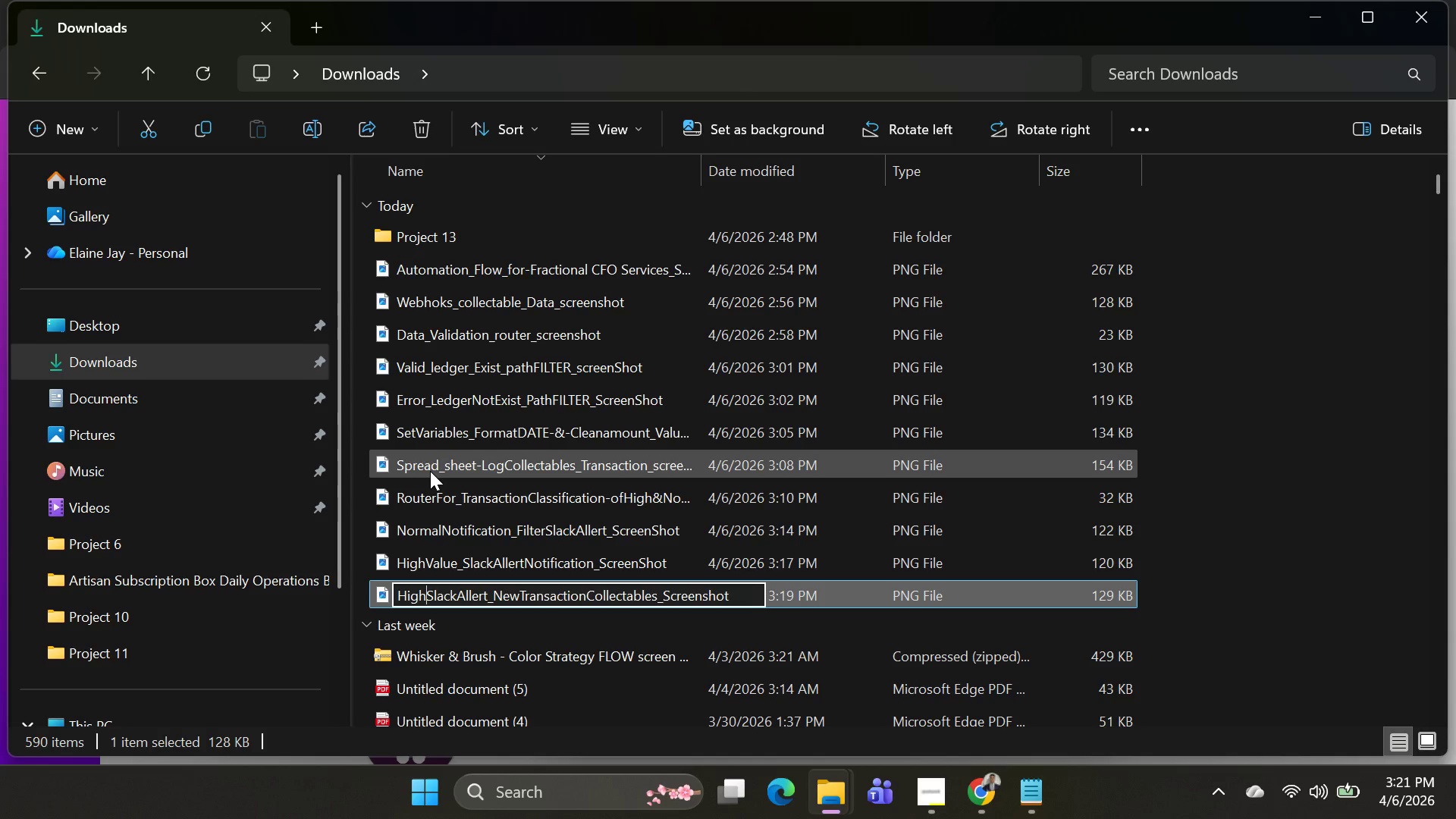 
key(Alt+Shift+V)
 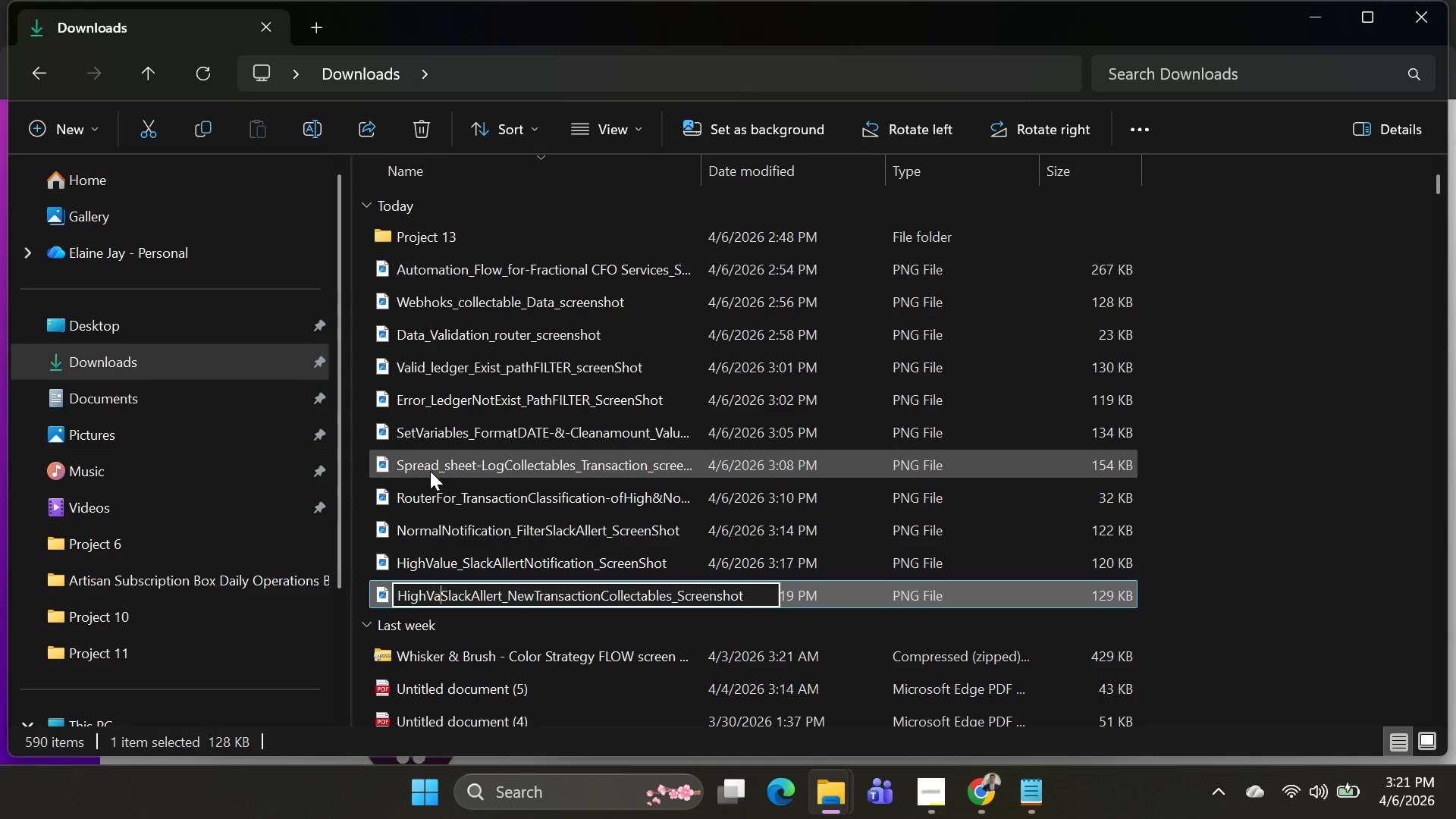 
key(Alt+A)
 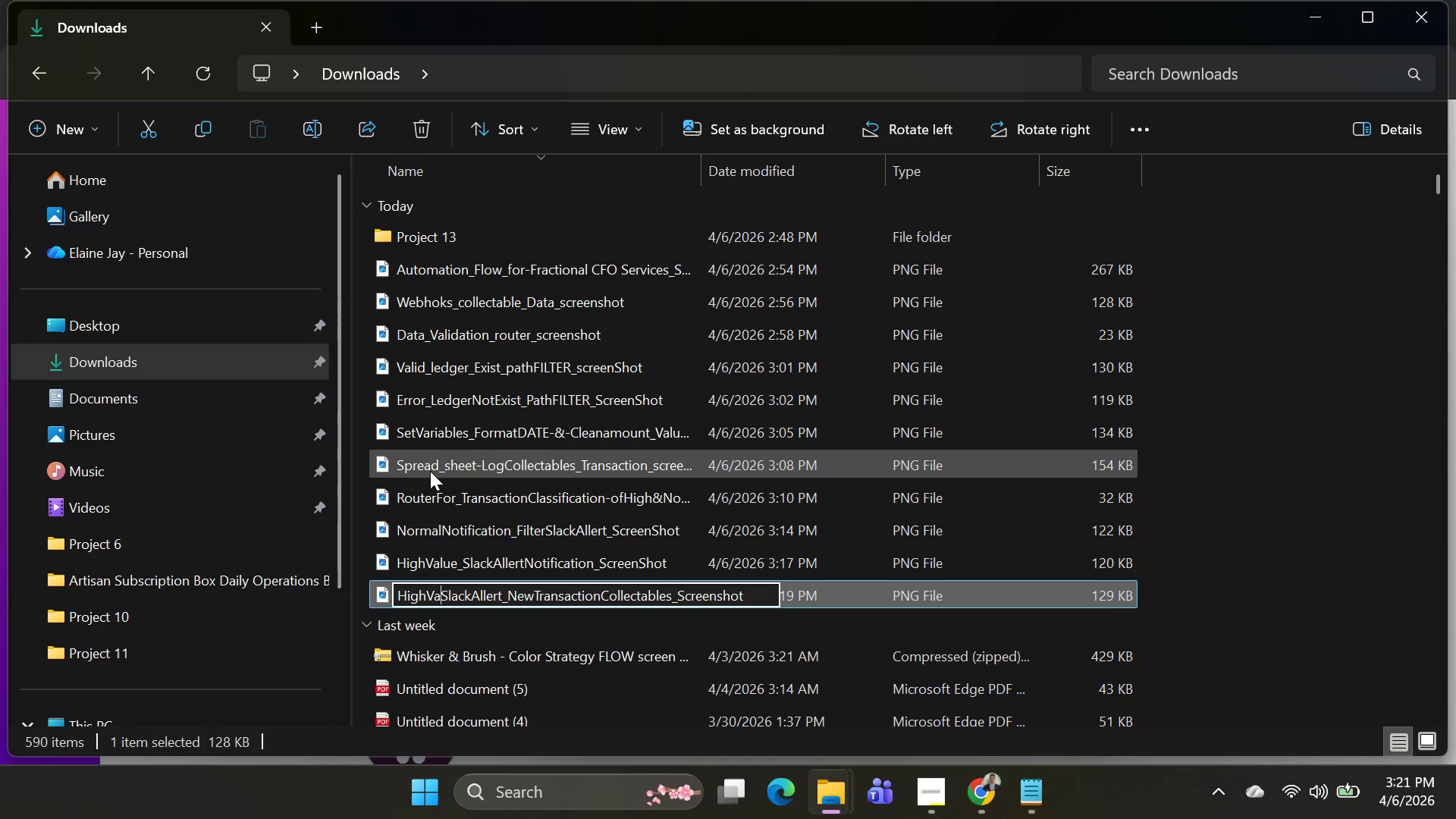 
key(Alt+L)
 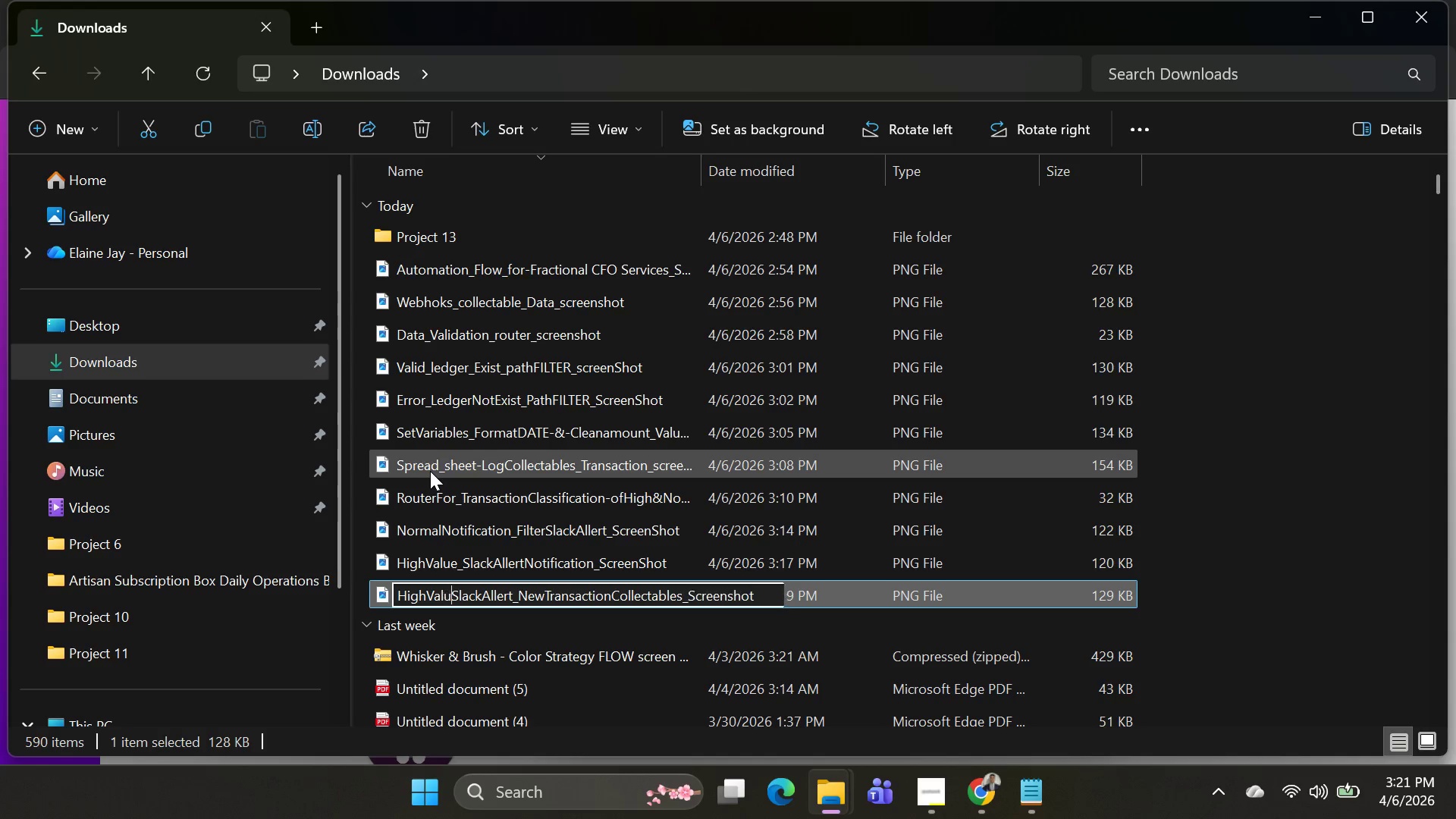 
key(Alt+U)
 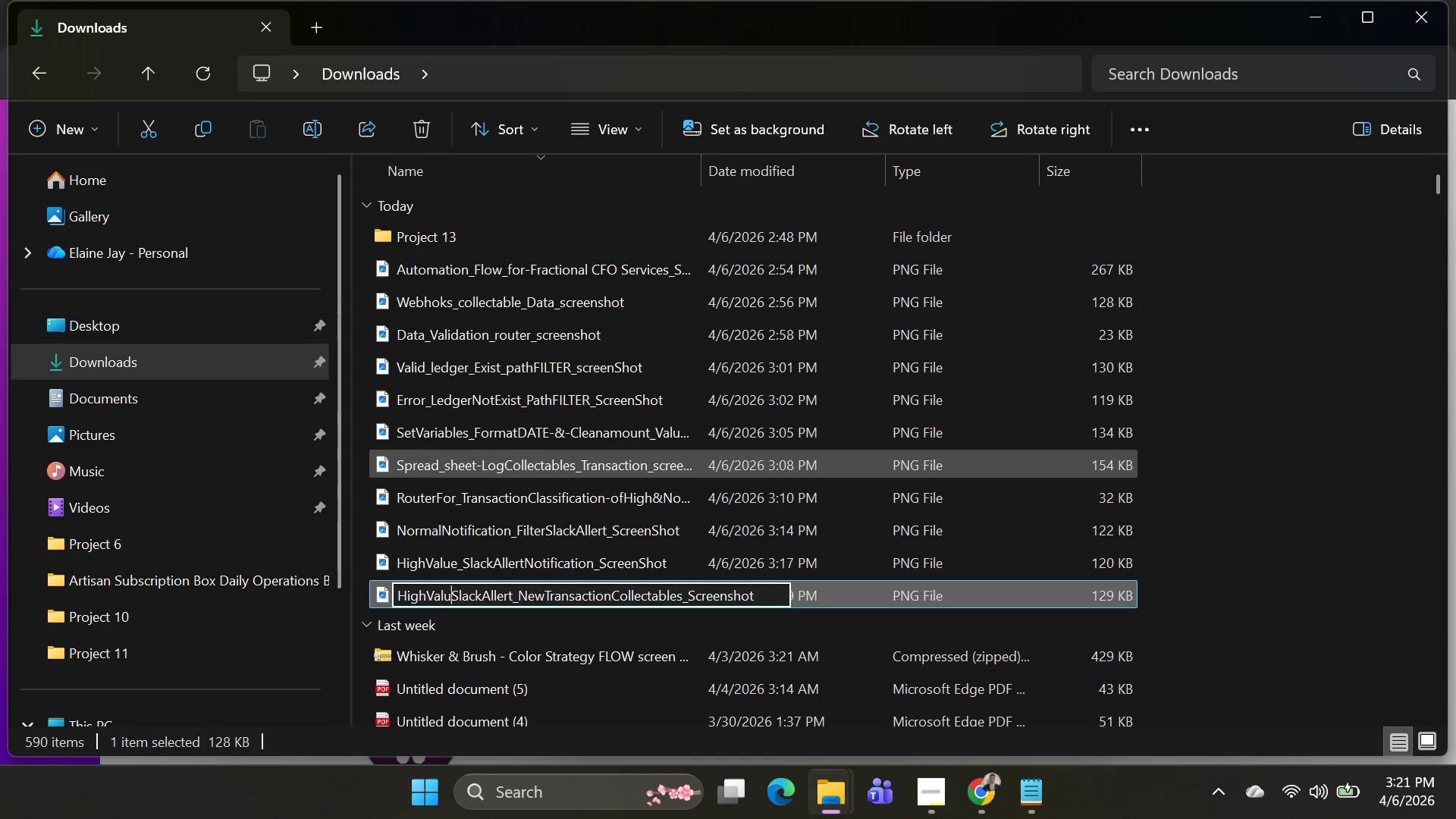 
key(Alt+E)
 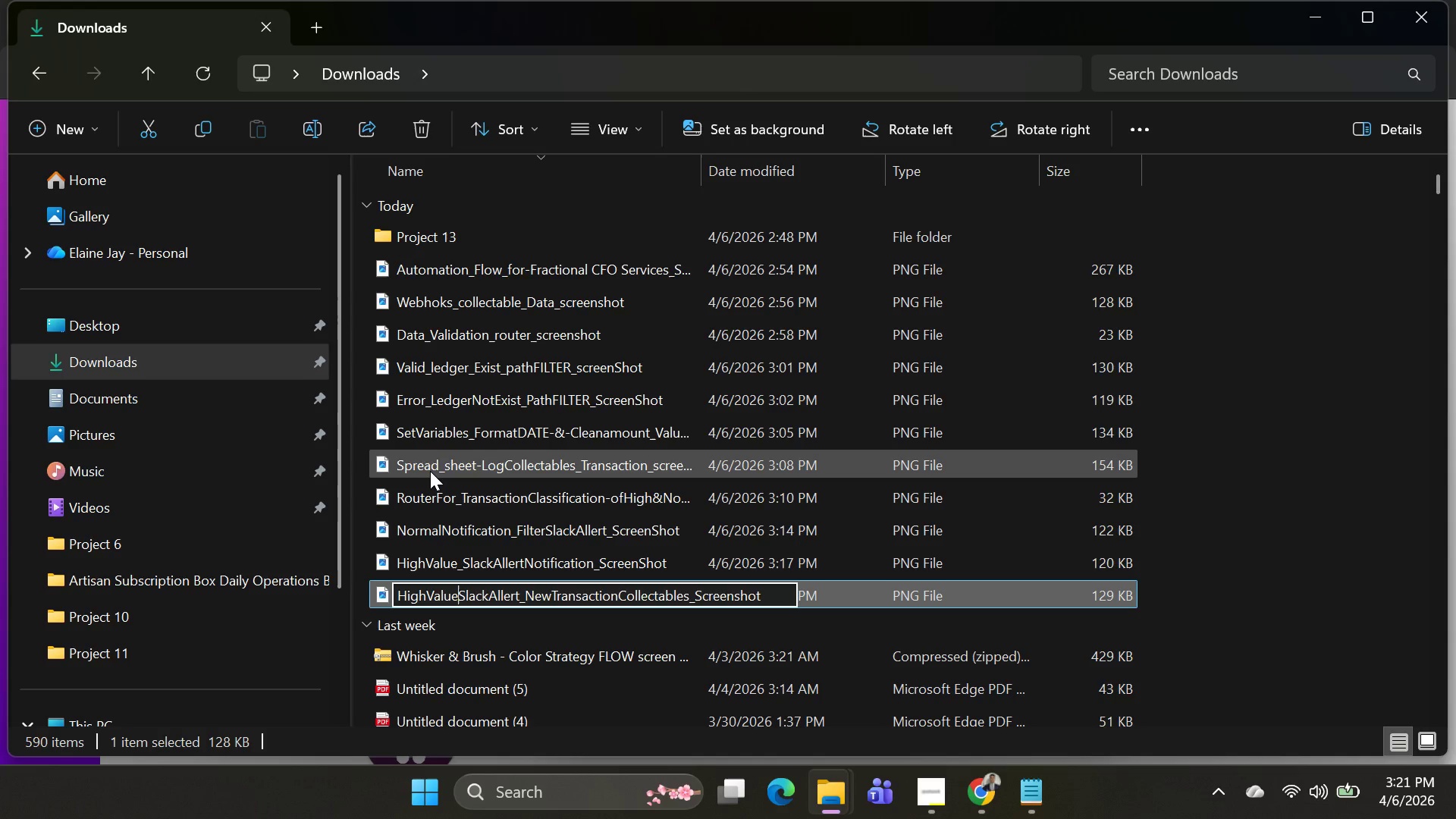 
key(Alt+Minus)
 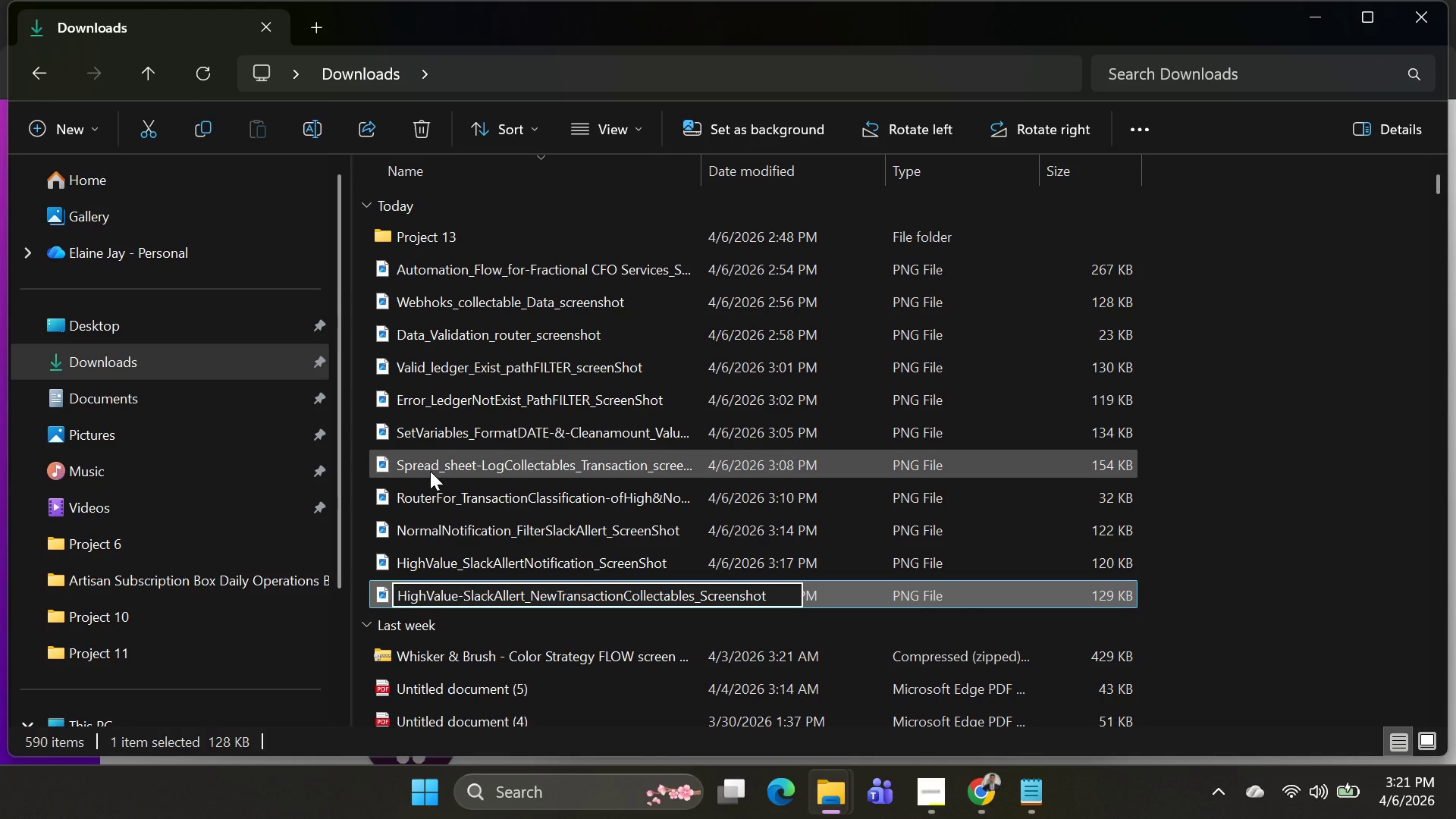 
key(Alt+Enter)
 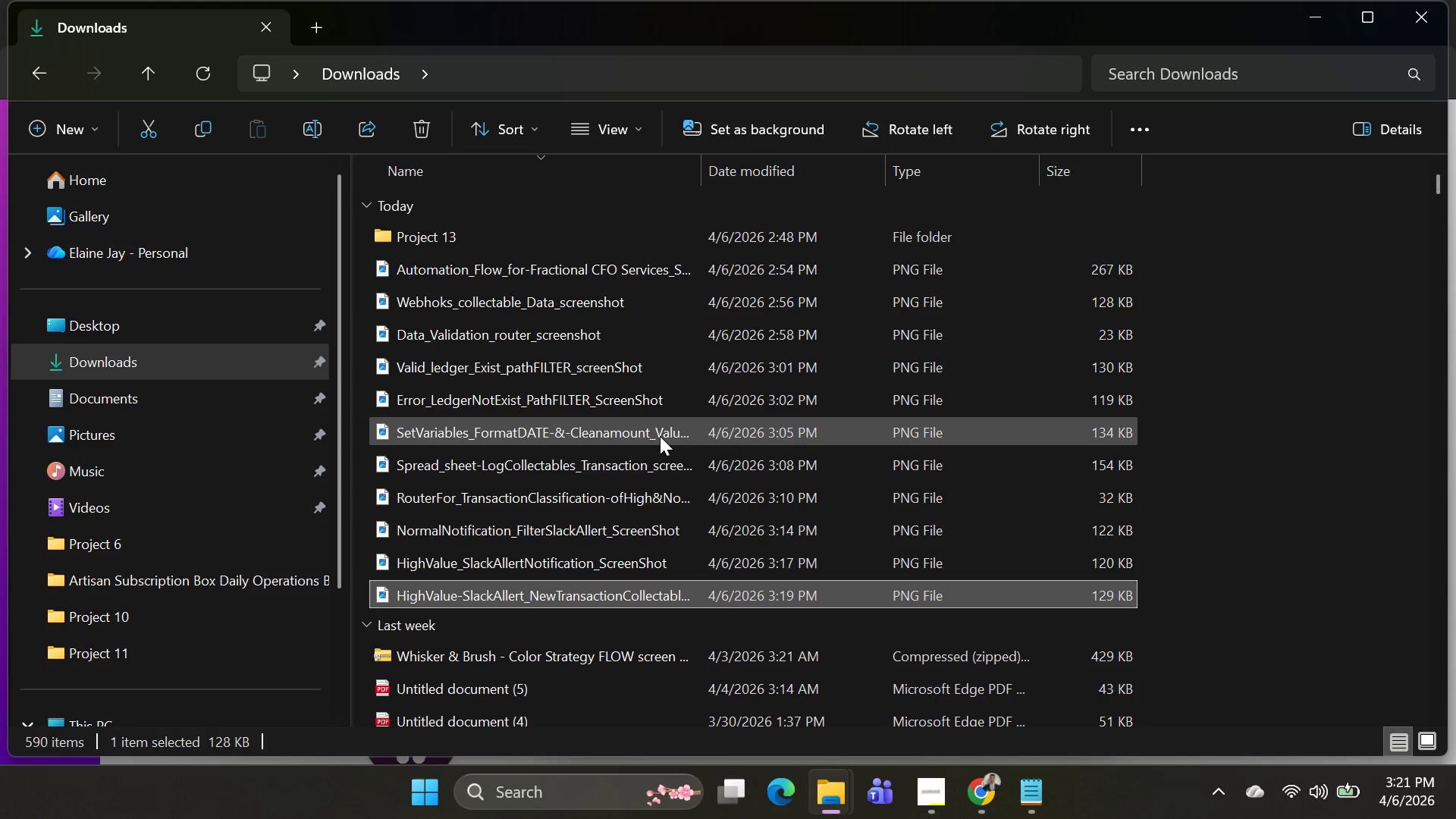 
key(Alt+AltLeft)
 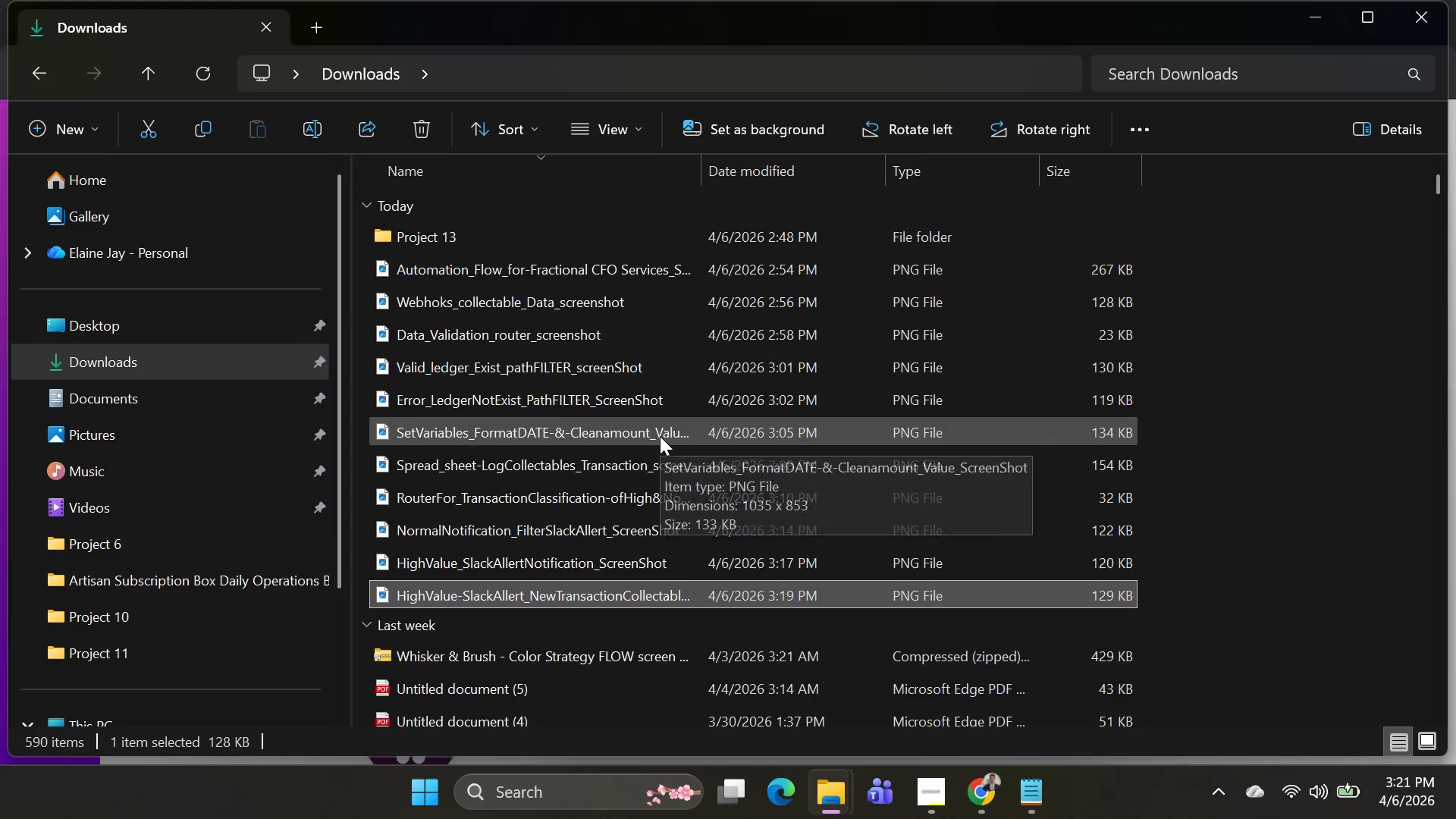 
key(Alt+Tab)
 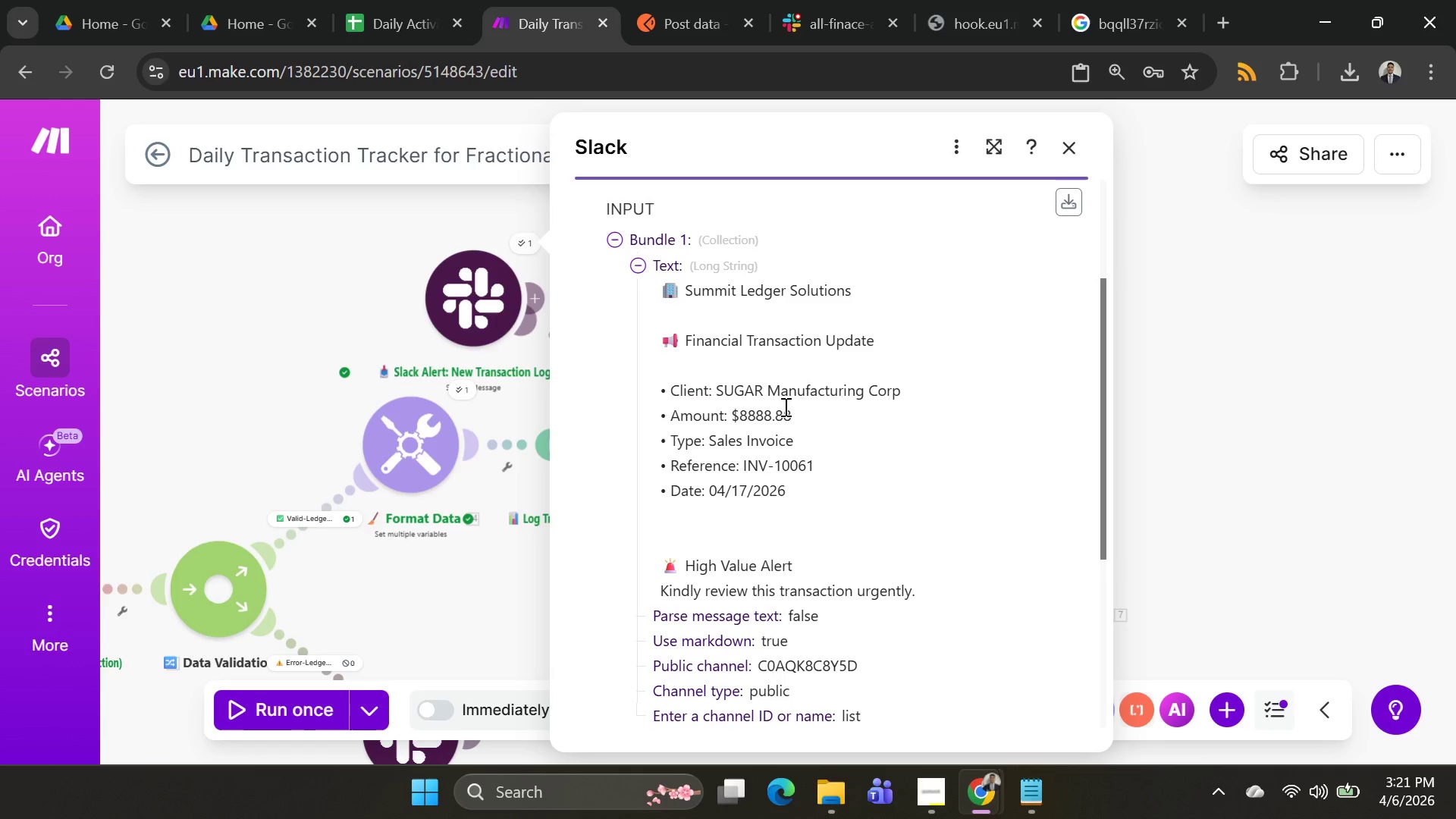 
key(Alt+AltLeft)
 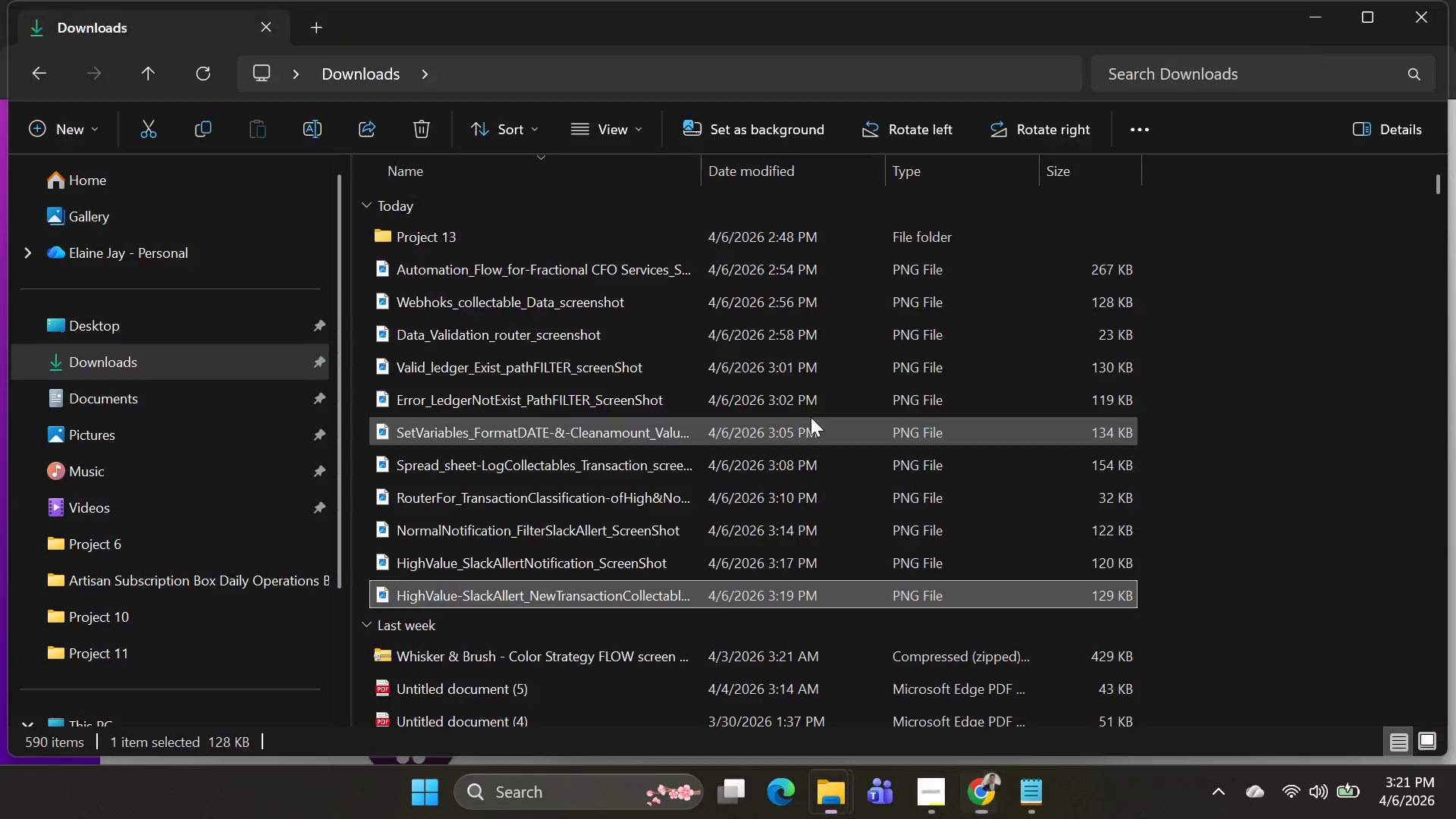 
key(Alt+Tab)
 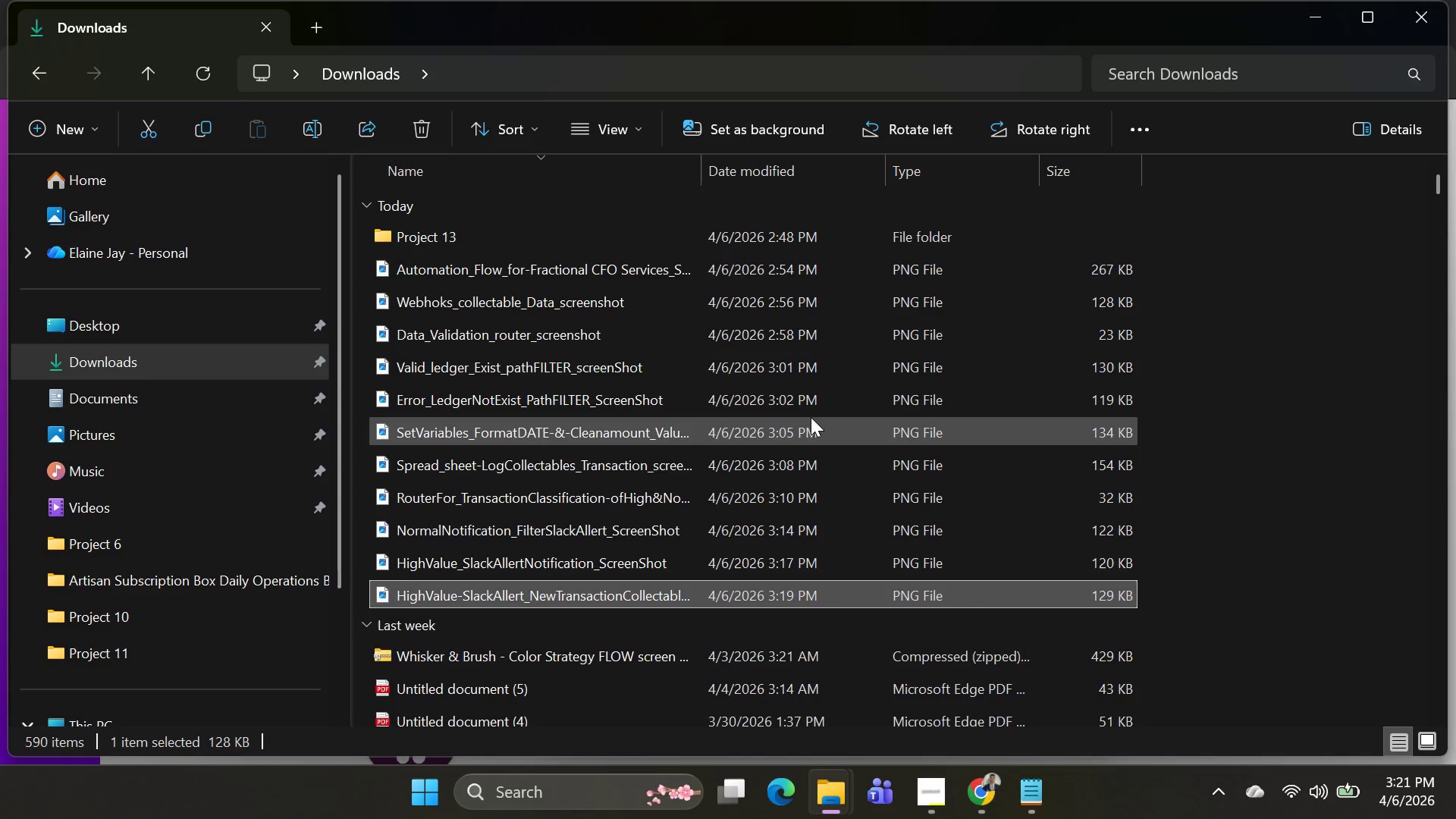 
key(Alt+AltLeft)
 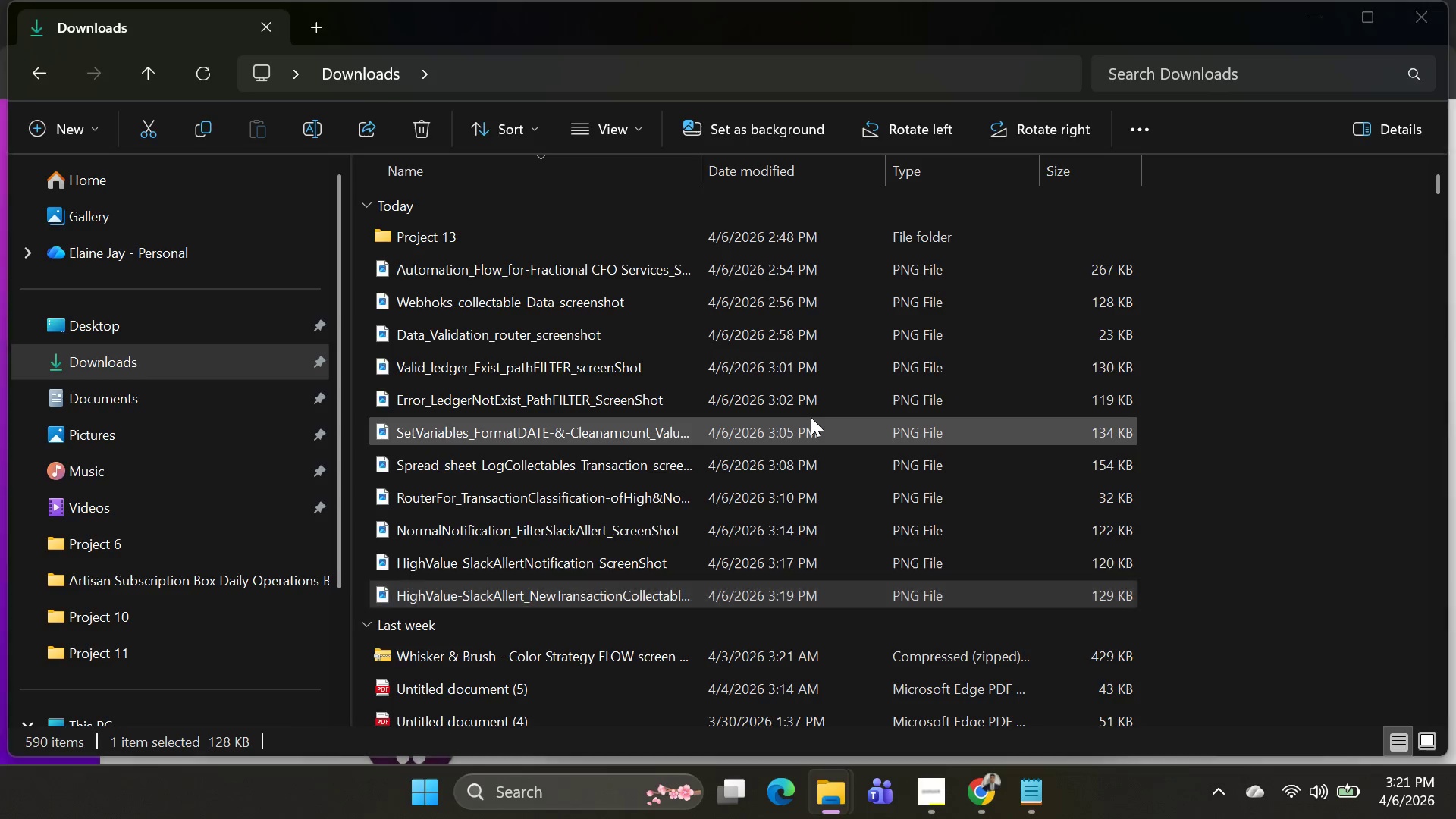 
key(Alt+Tab)
 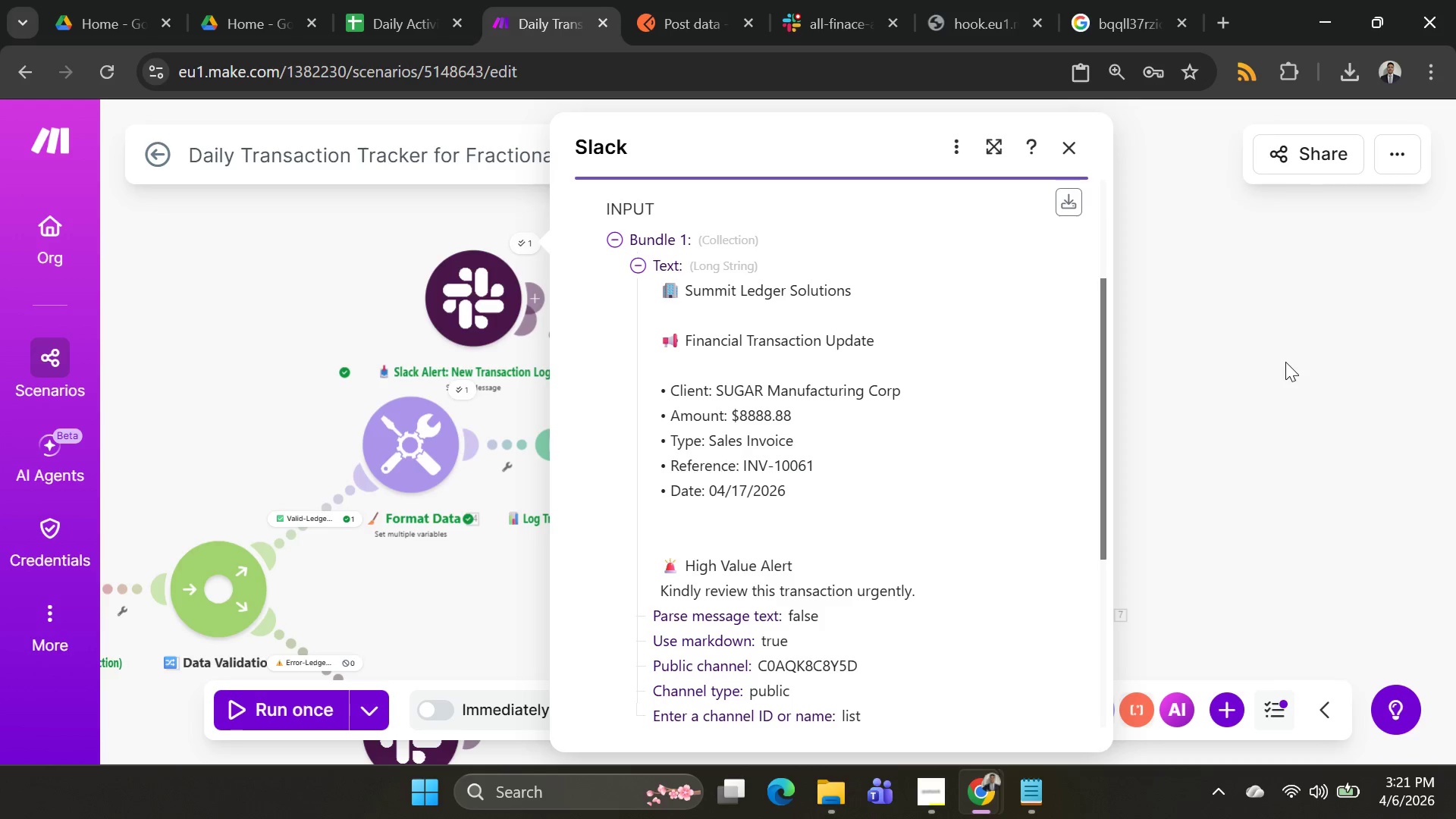 
left_click([1286, 361])
 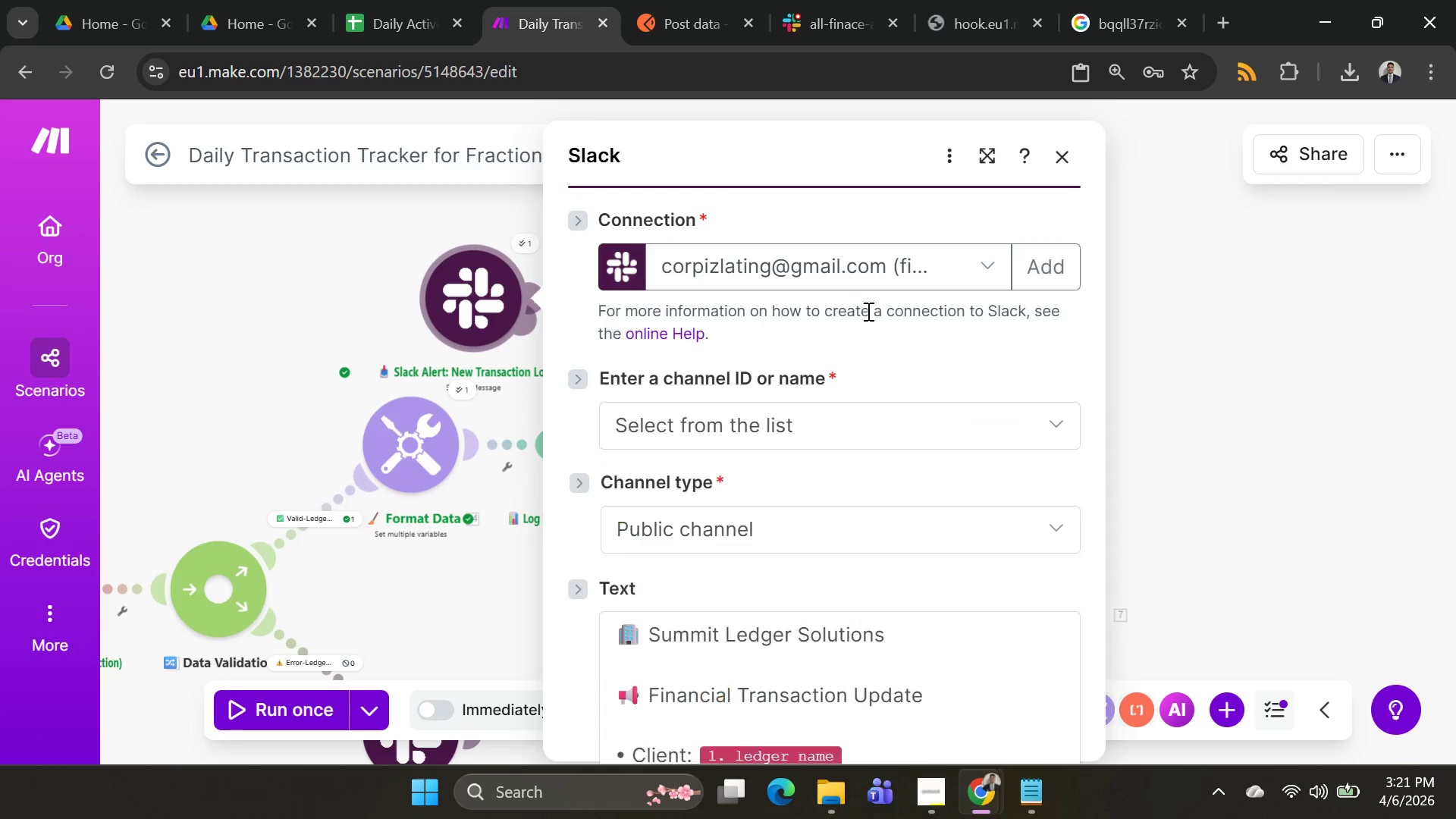 
scroll: coordinate [981, 434], scroll_direction: down, amount: 7.0
 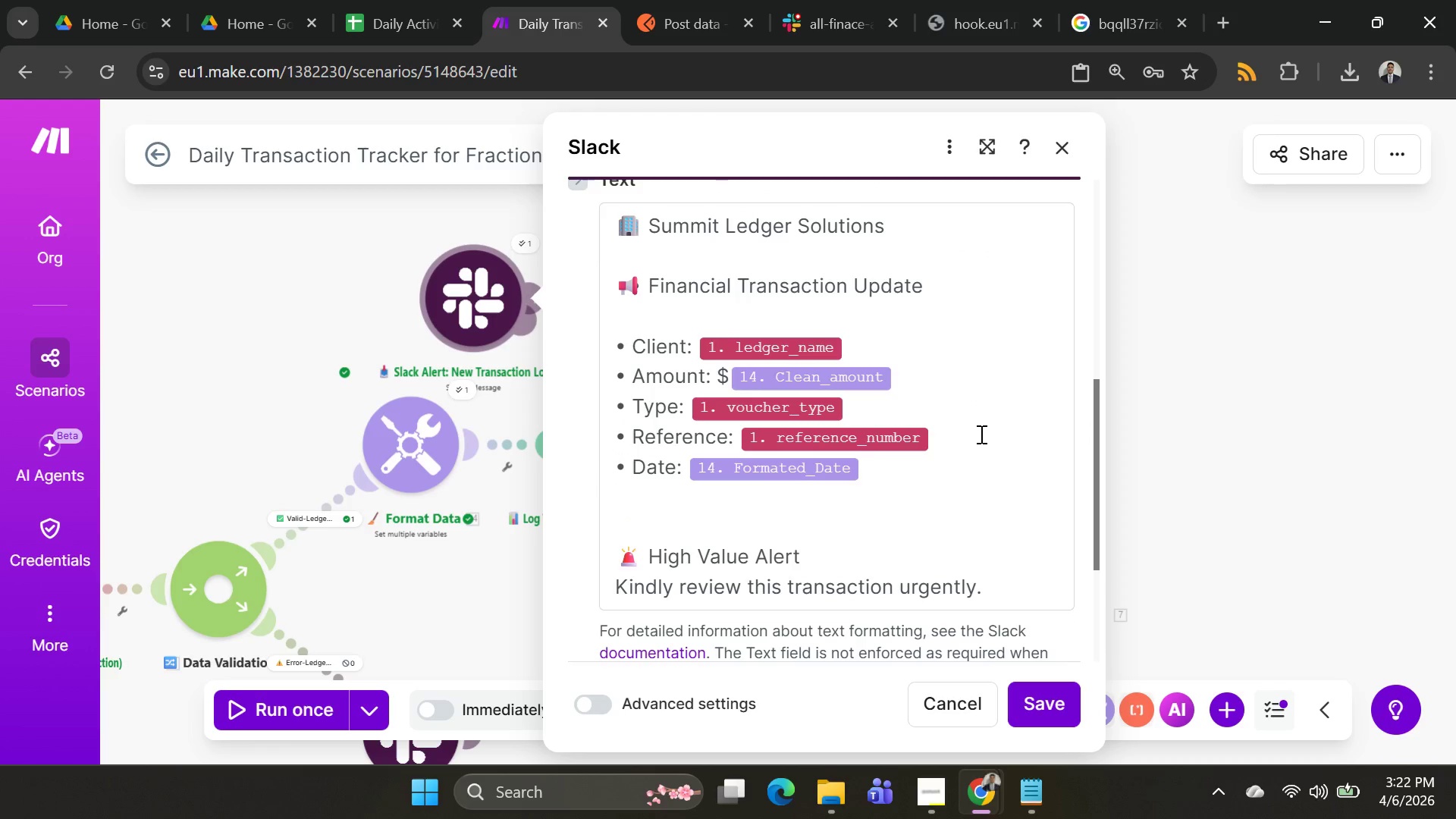 
scroll: coordinate [980, 434], scroll_direction: up, amount: 1.0
 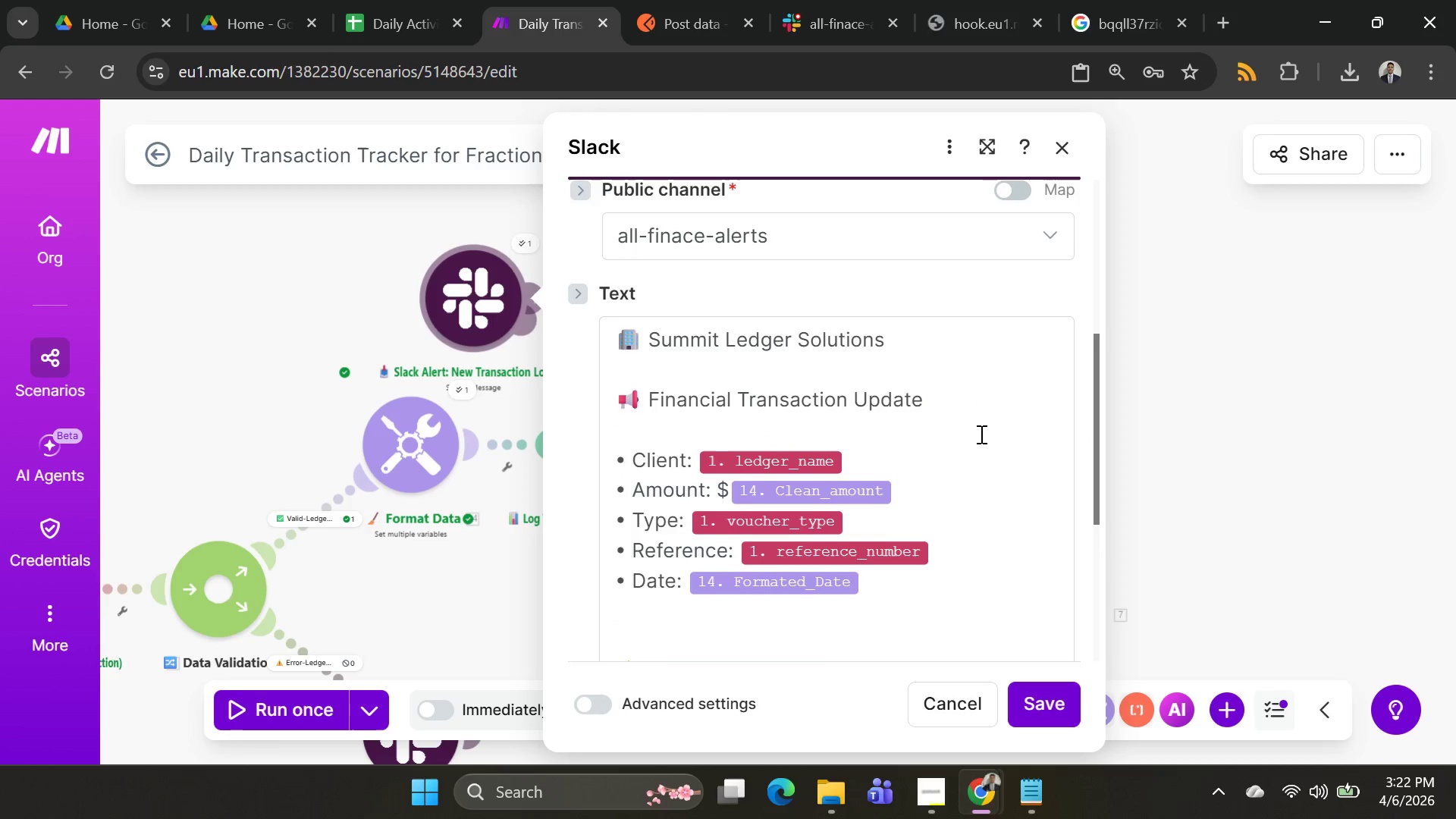 
scroll: coordinate [980, 434], scroll_direction: down, amount: 1.0
 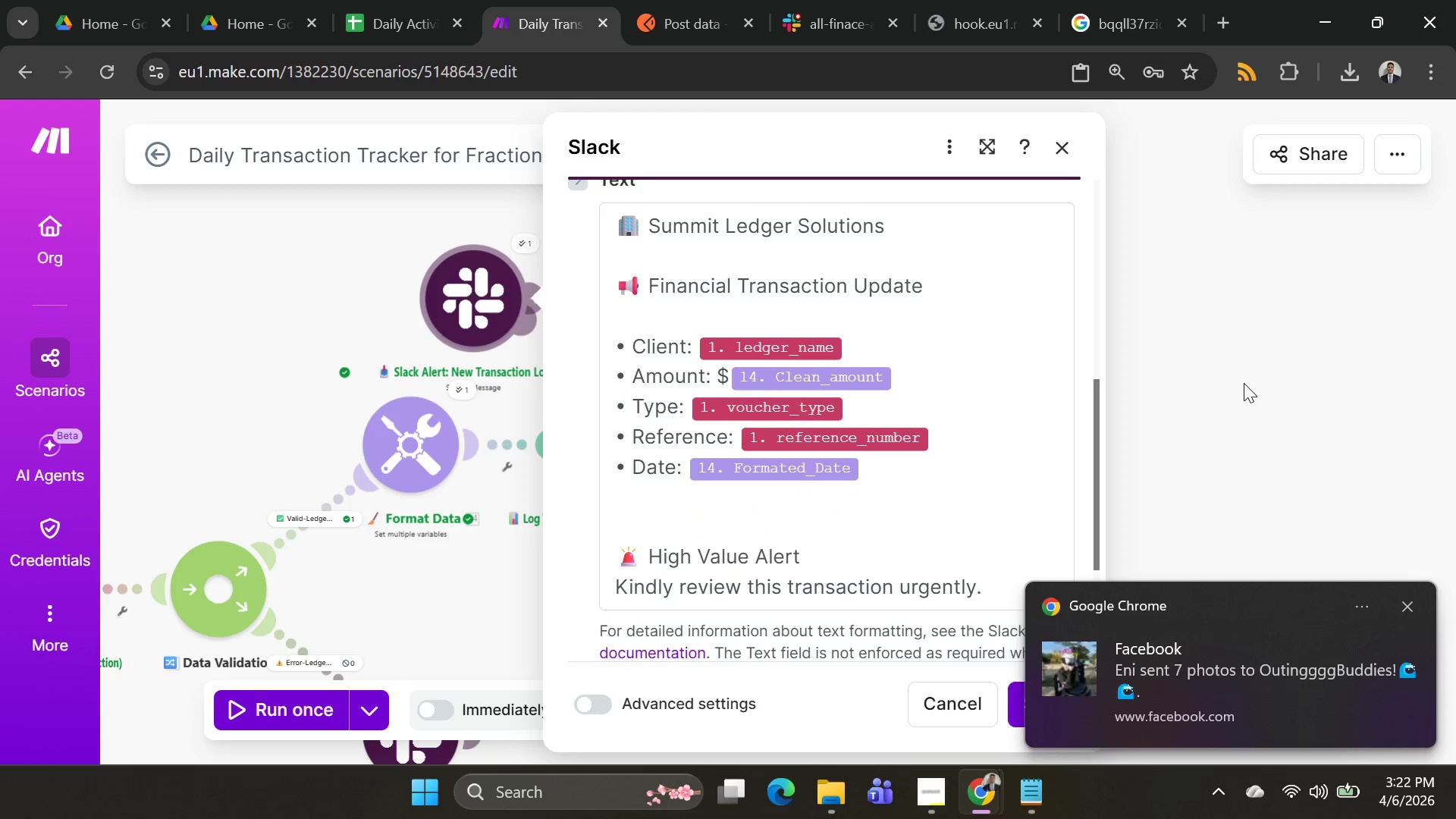 
wait(6.87)
 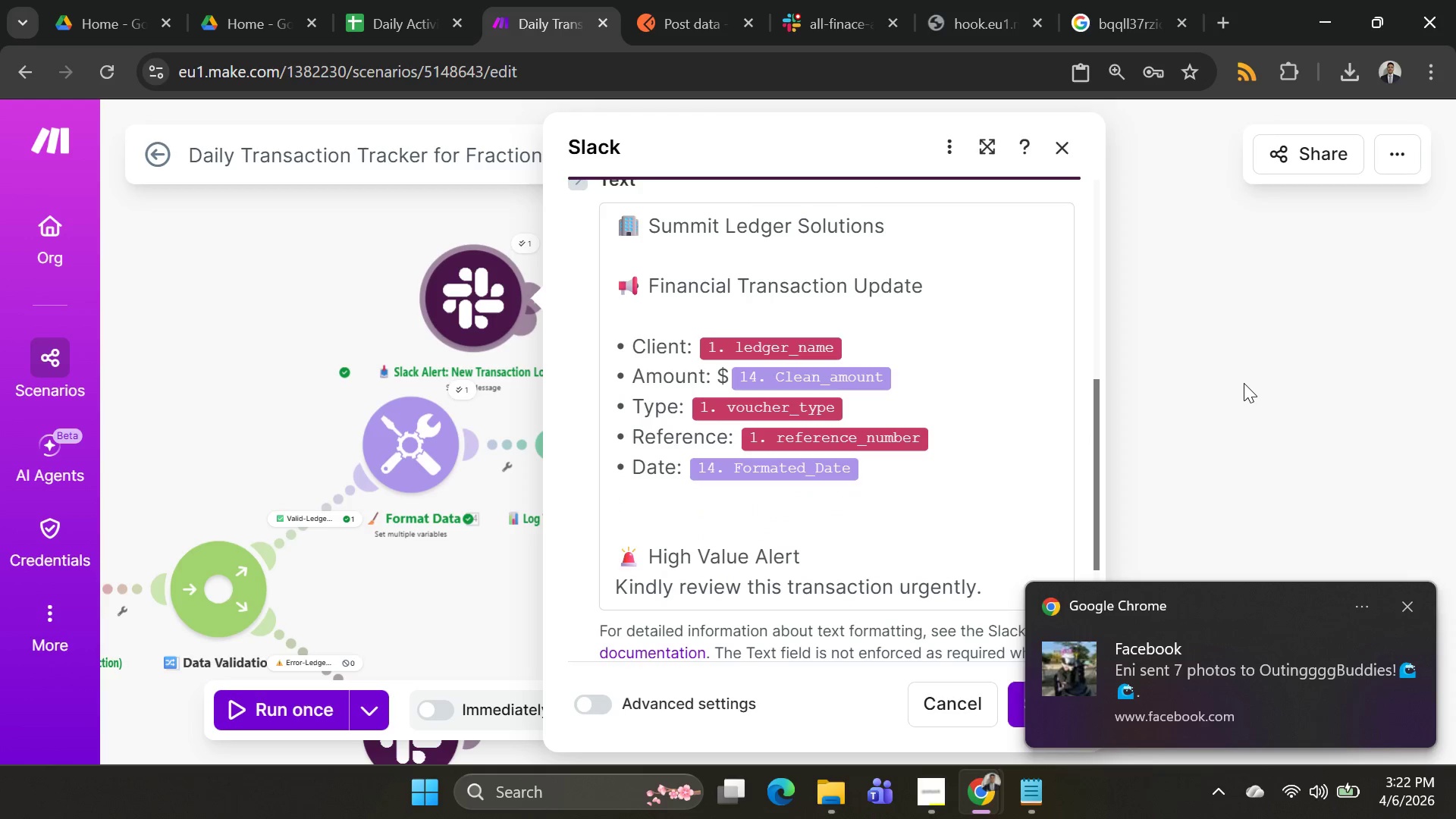 
left_click([1244, 383])
 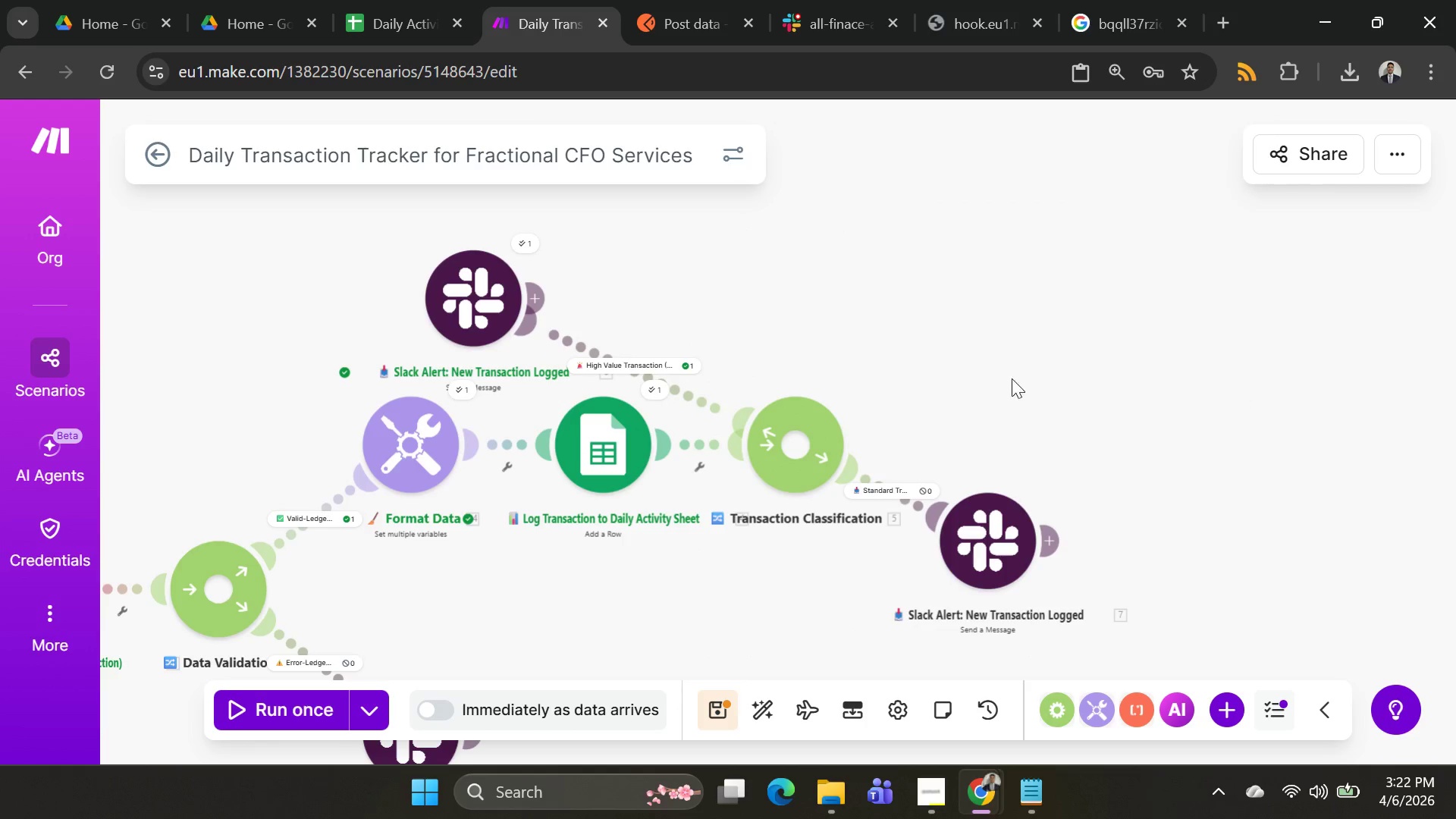 
key(Alt+AltLeft)
 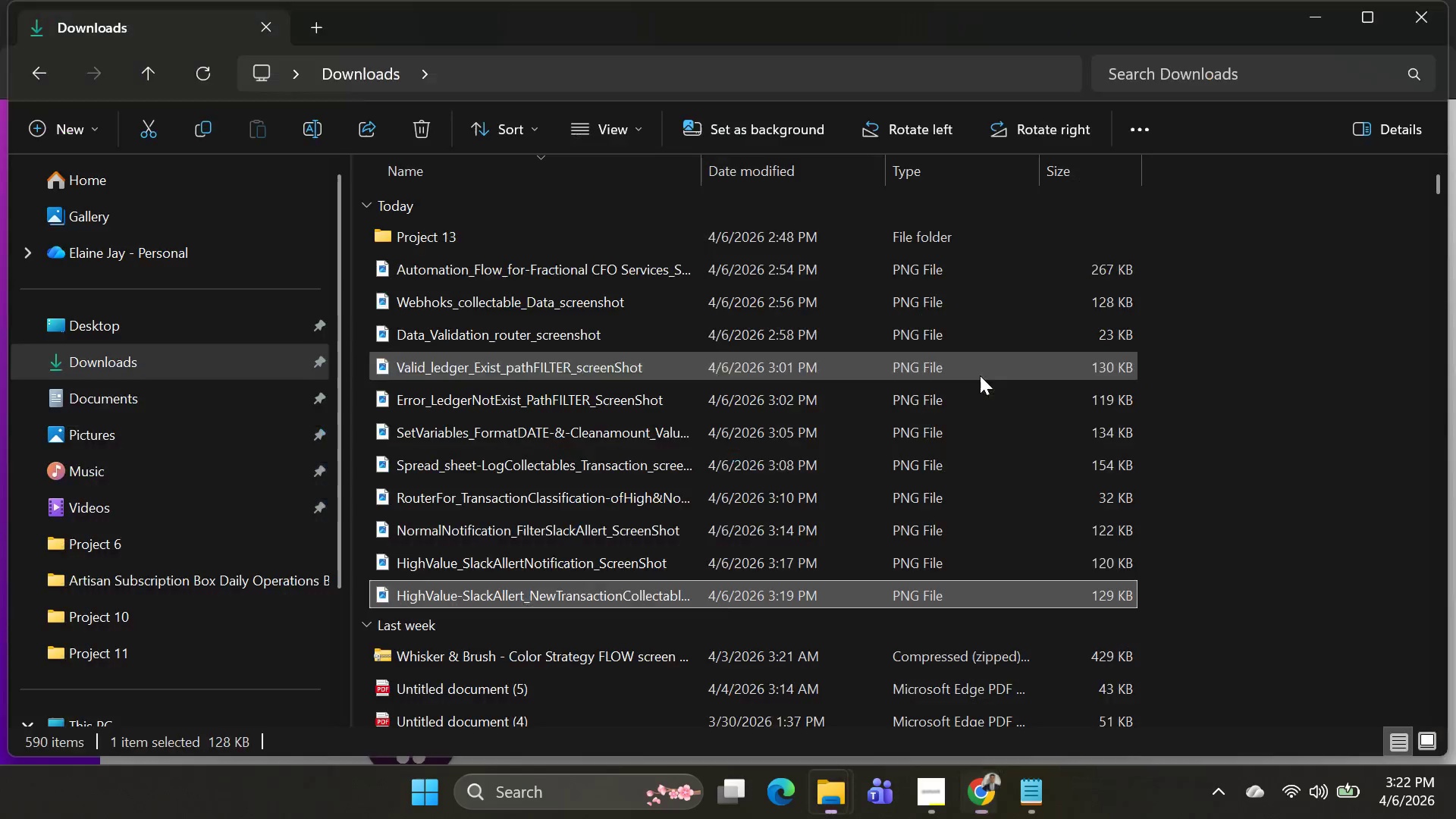 
key(Alt+Tab)
 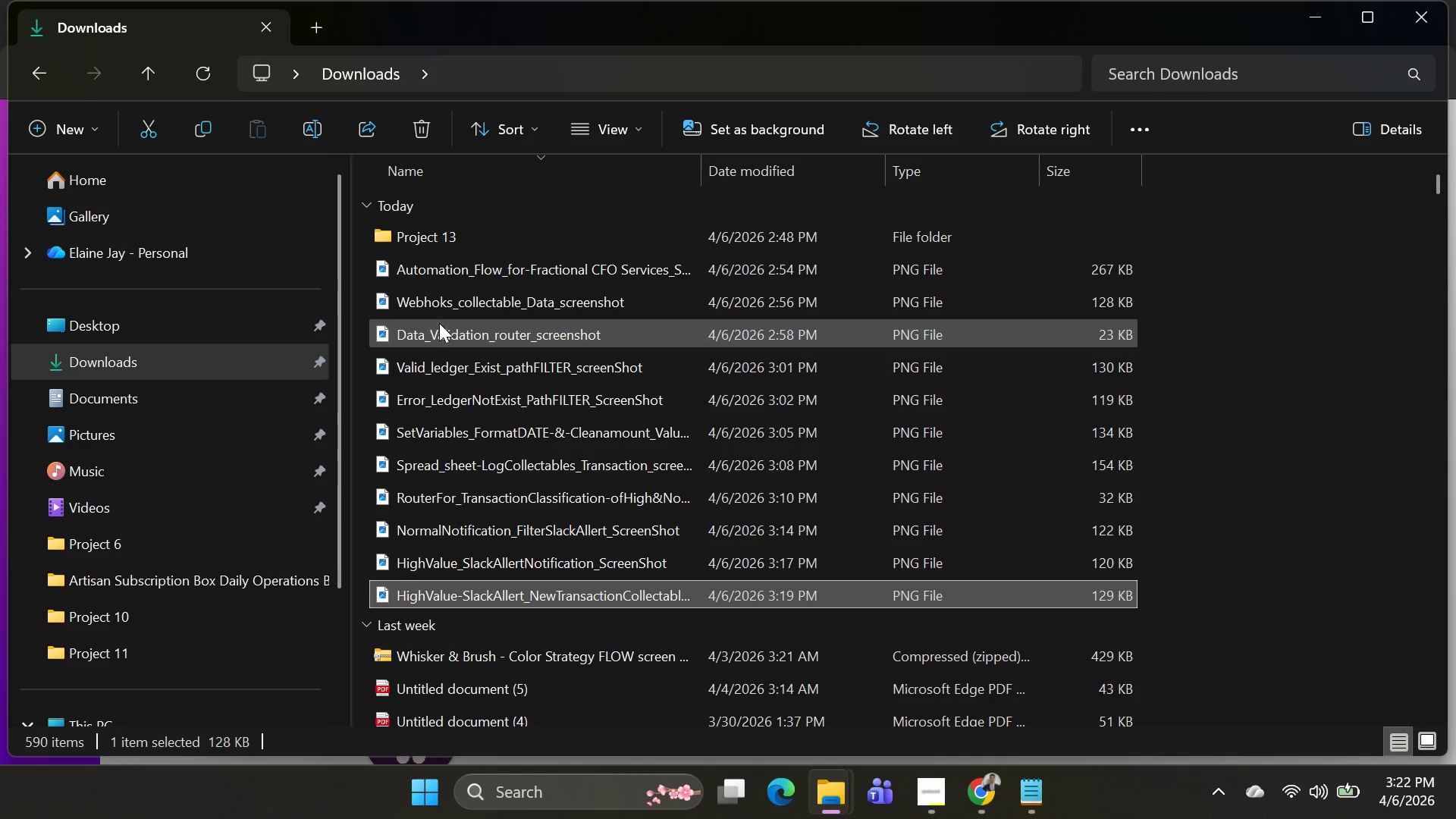 
key(Alt+AltLeft)
 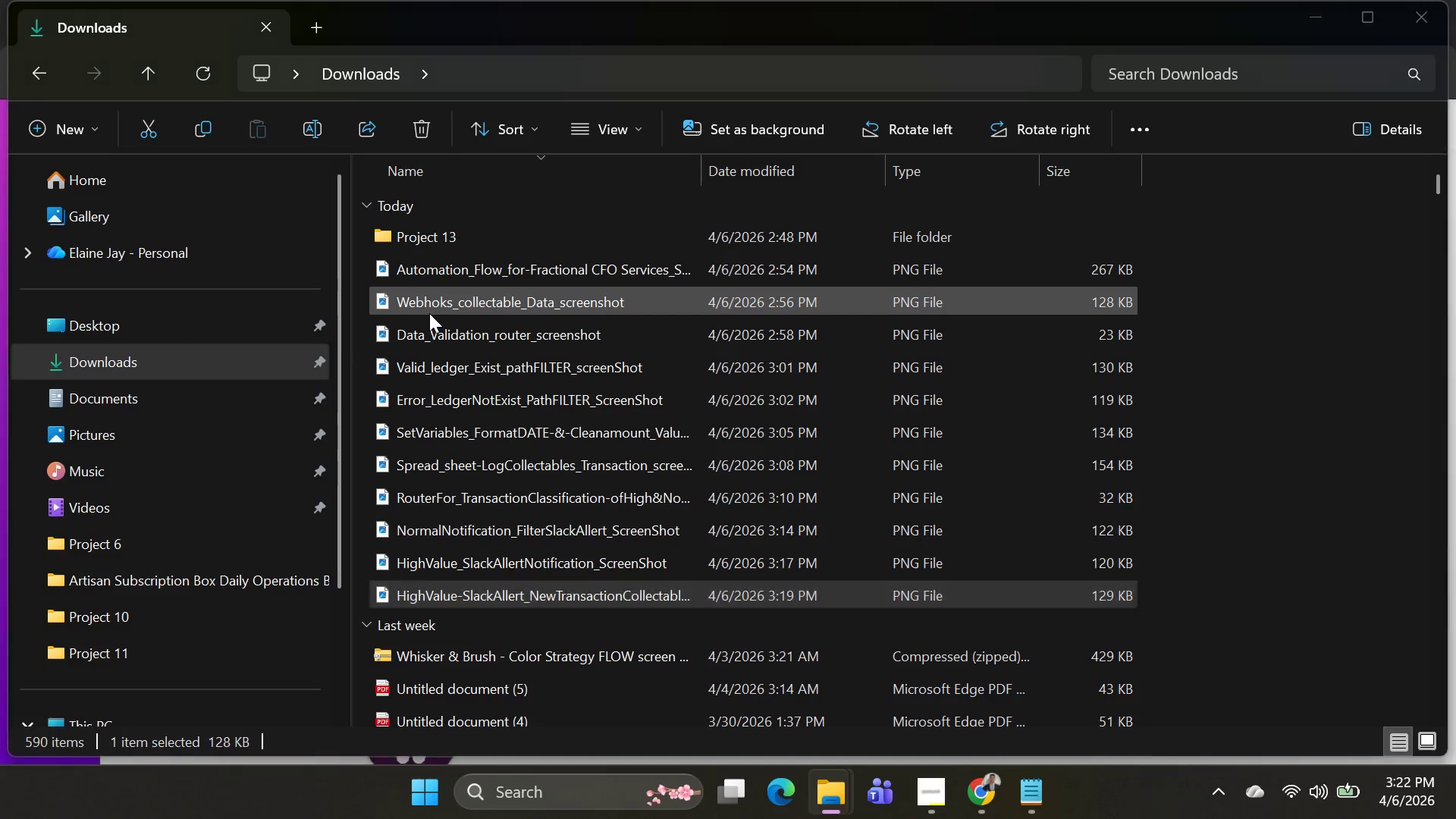 
key(Alt+Tab)
 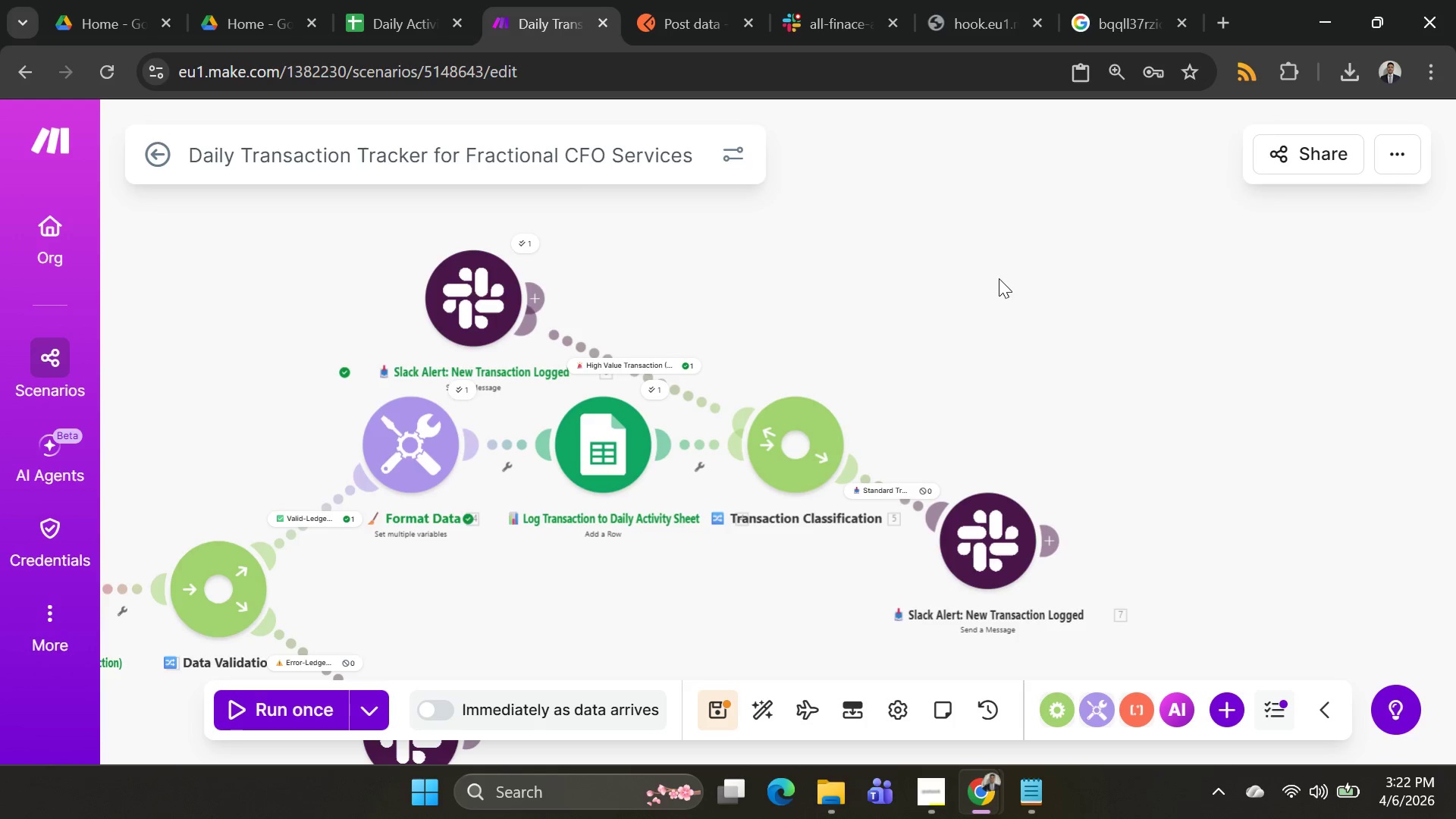 
left_click([1025, 268])
 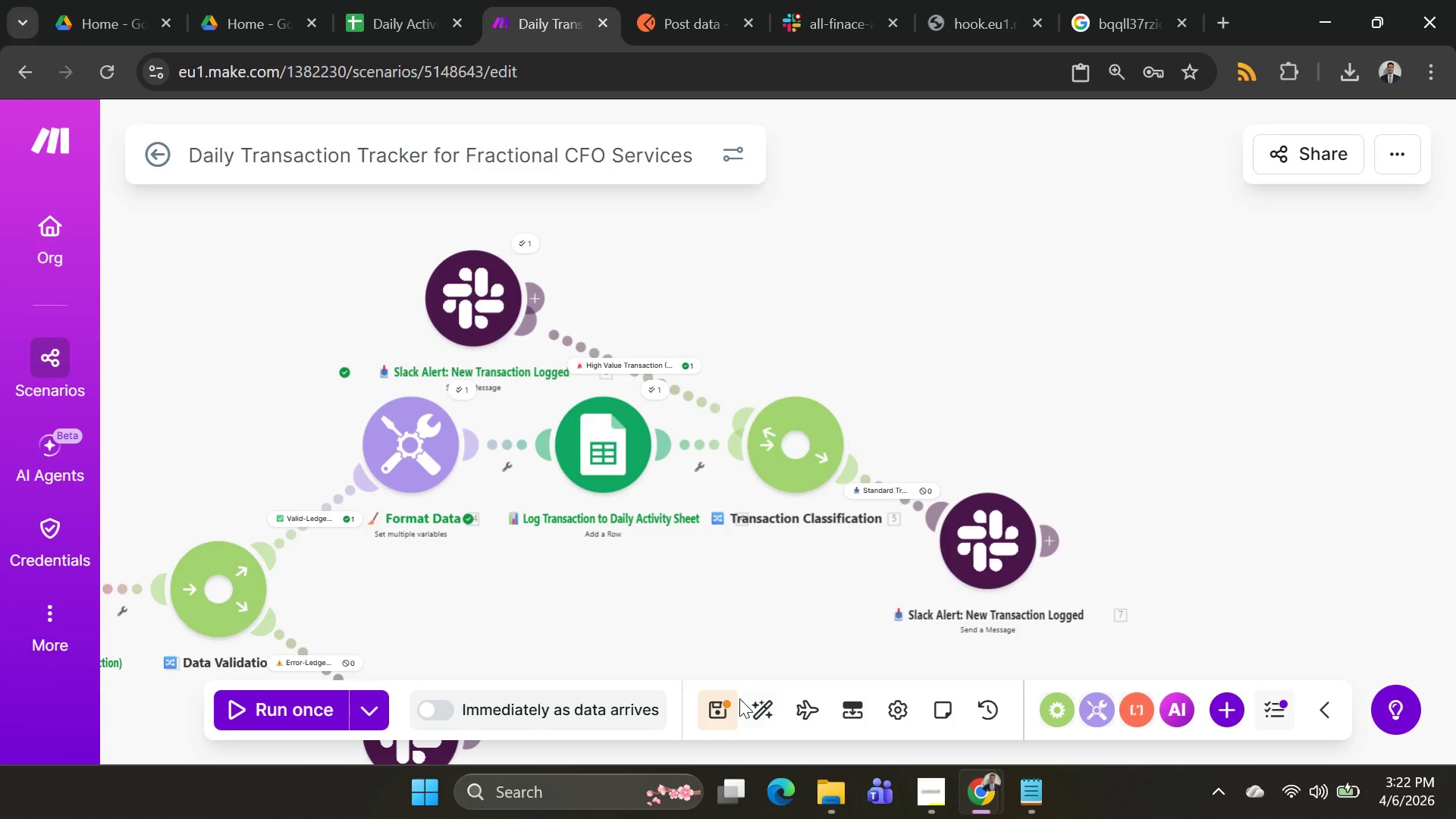 
left_click([765, 708])
 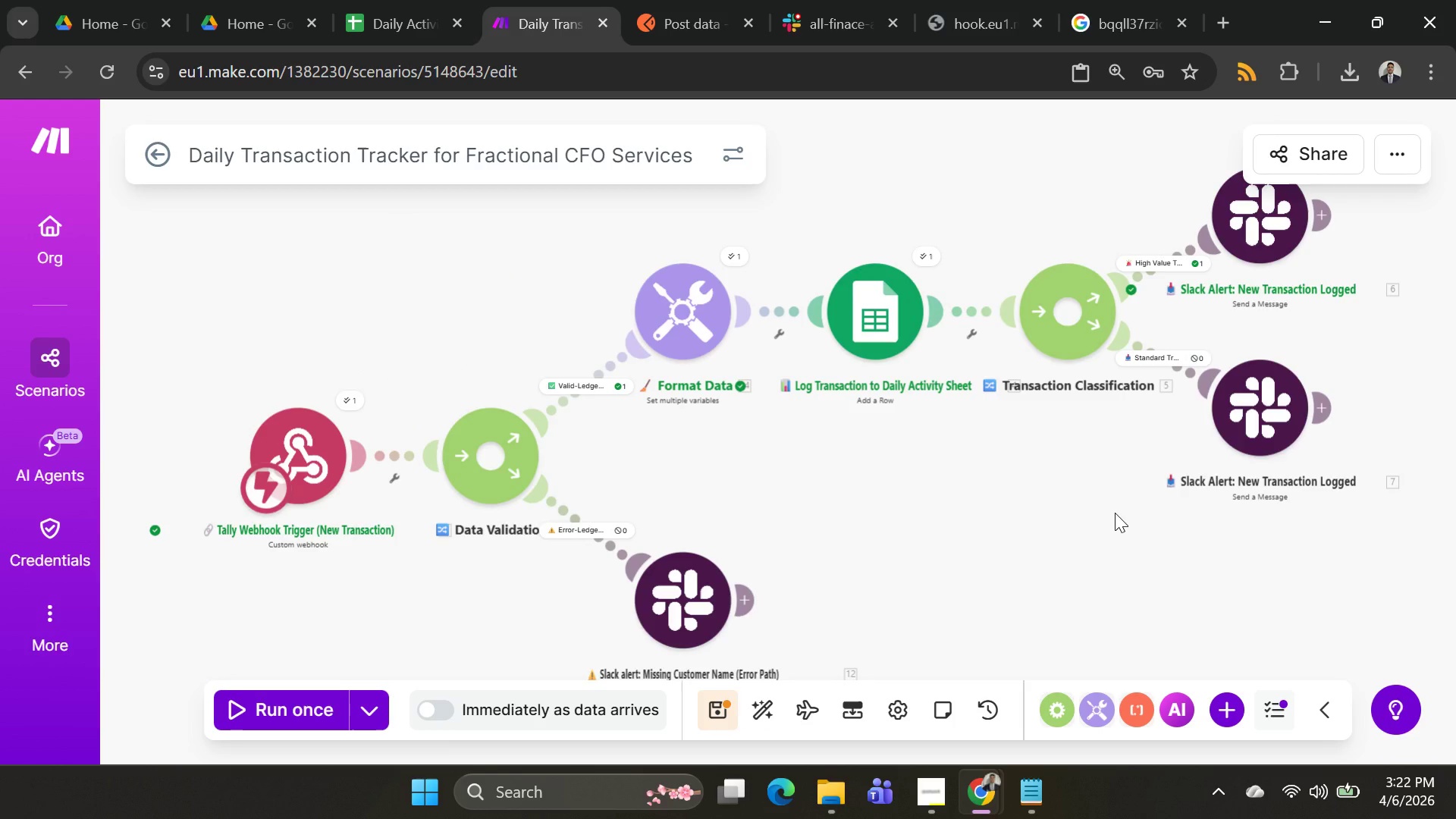 
left_click_drag(start_coordinate=[1115, 513], to_coordinate=[943, 527])
 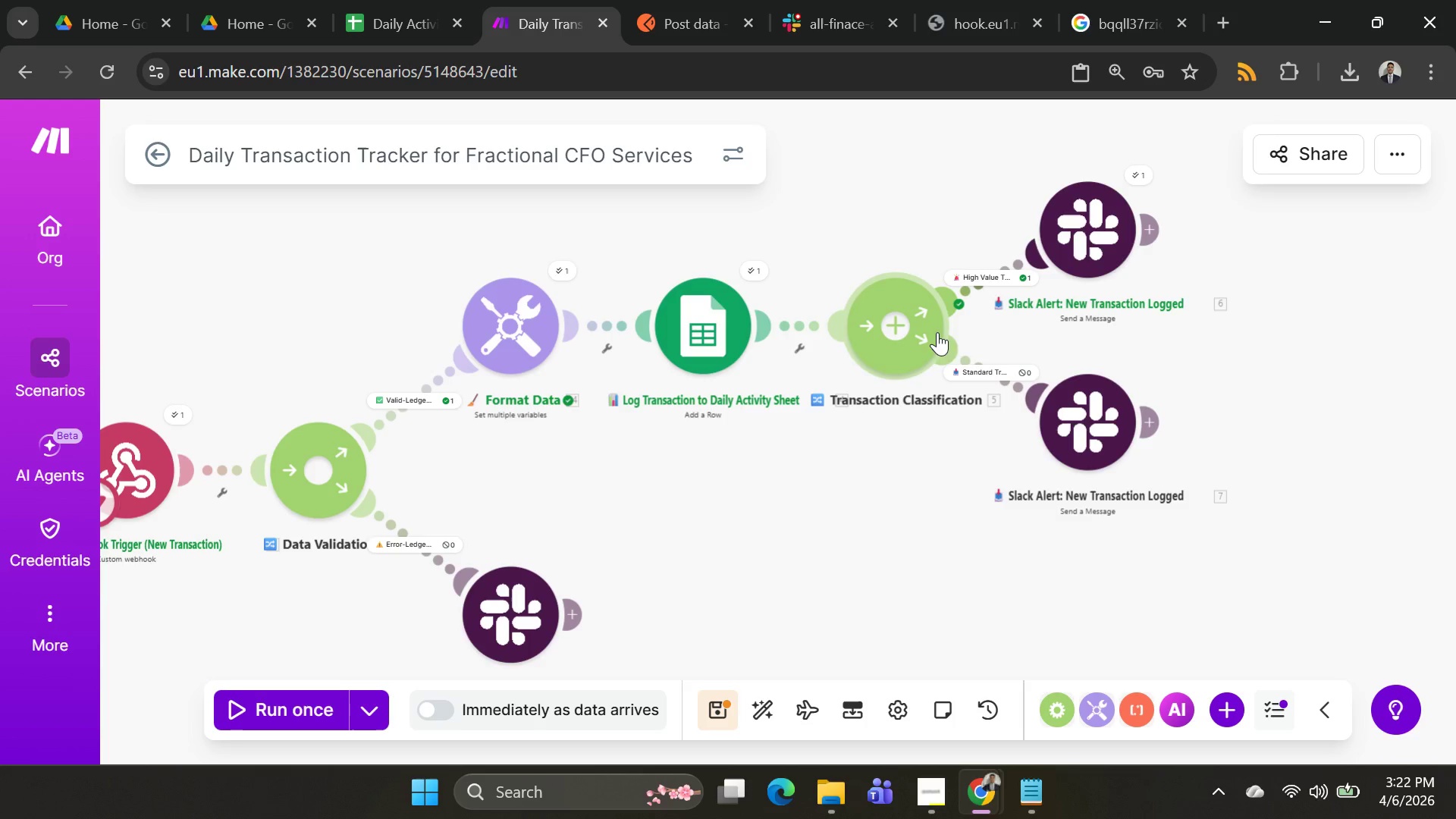 
left_click([650, 20])
 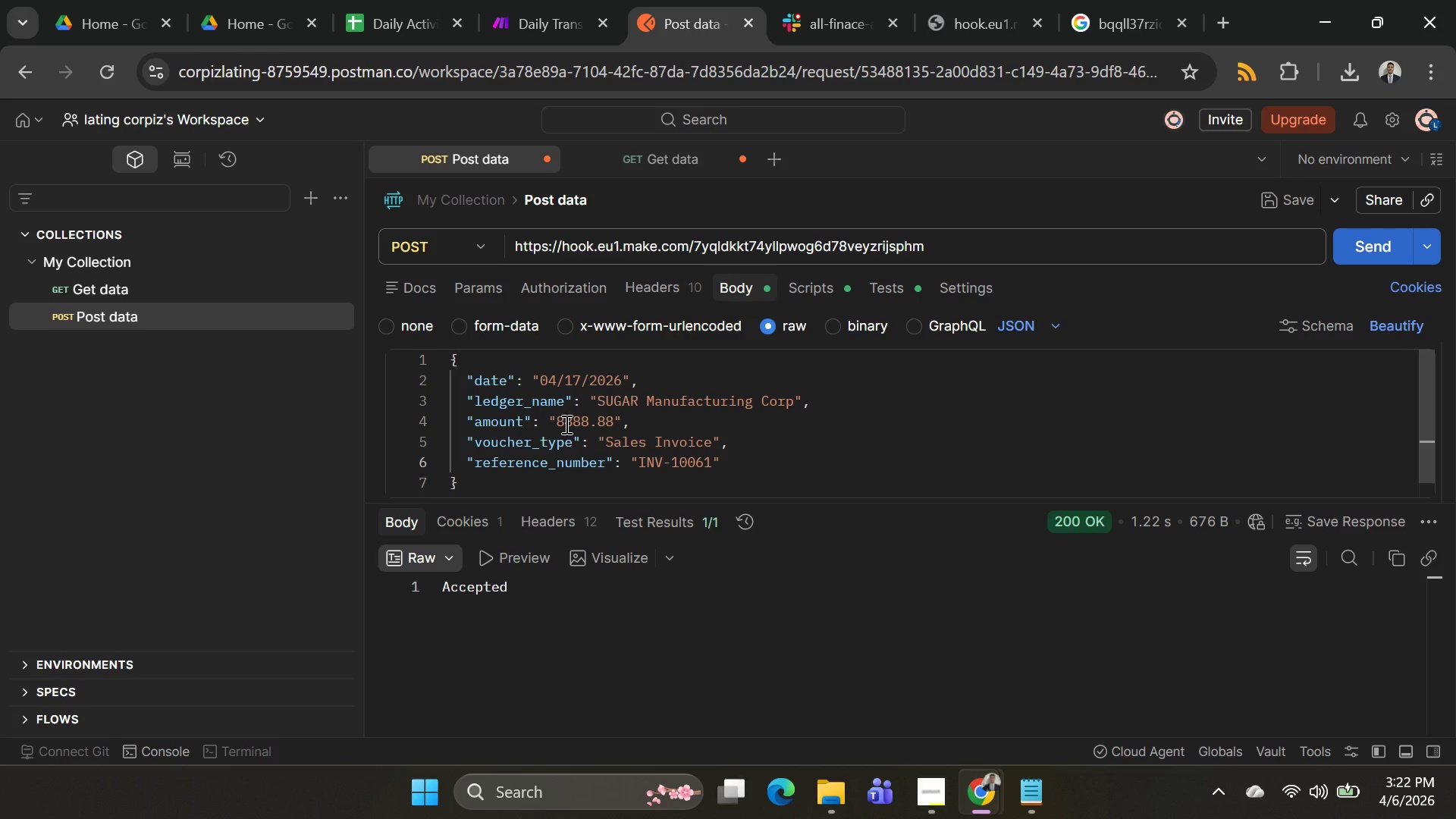 
left_click([577, 384])
 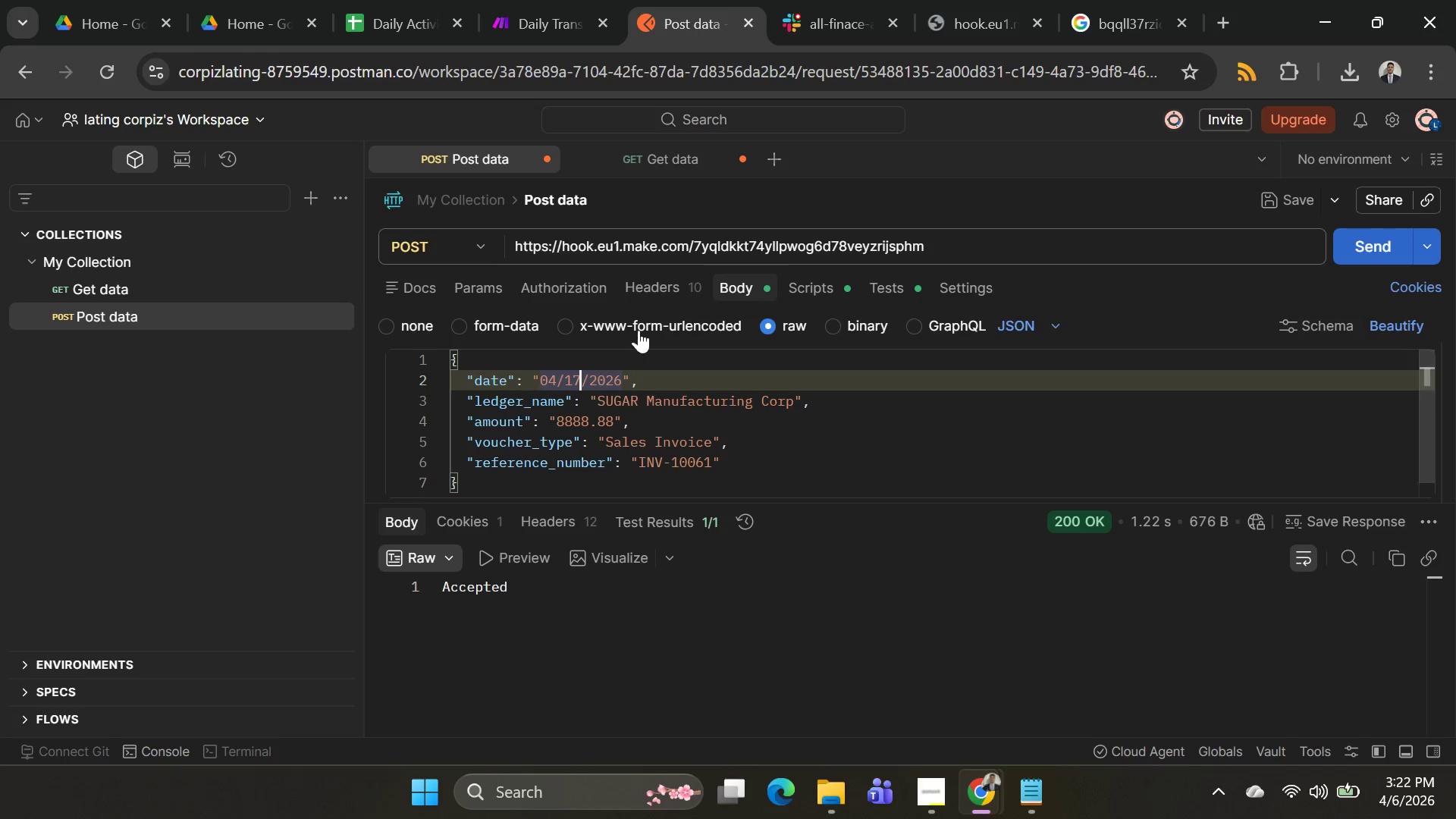 
key(Backspace)
type(18)
key(Backspace)
key(Backspace)
type(8)
 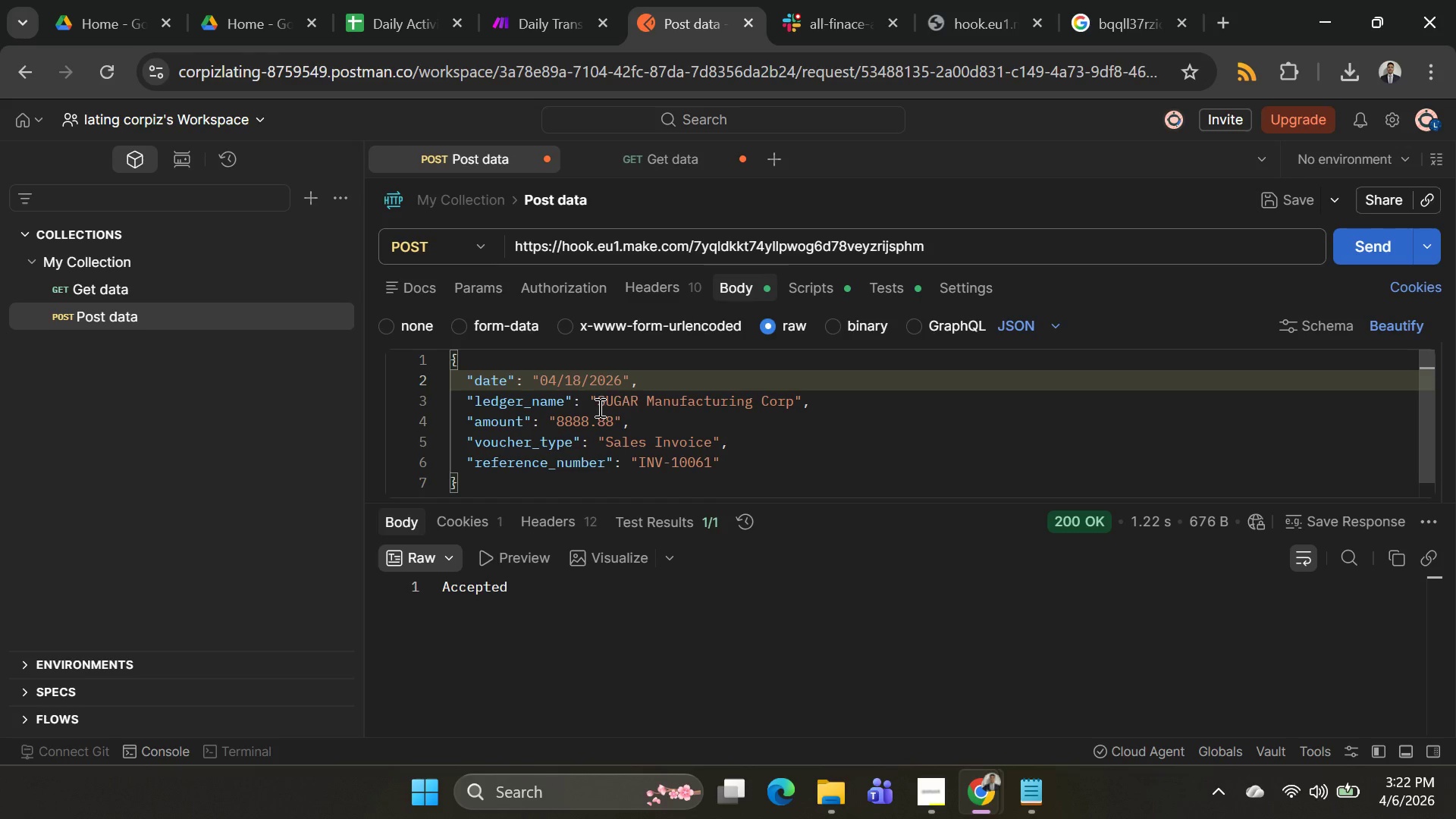 
double_click([606, 406])
 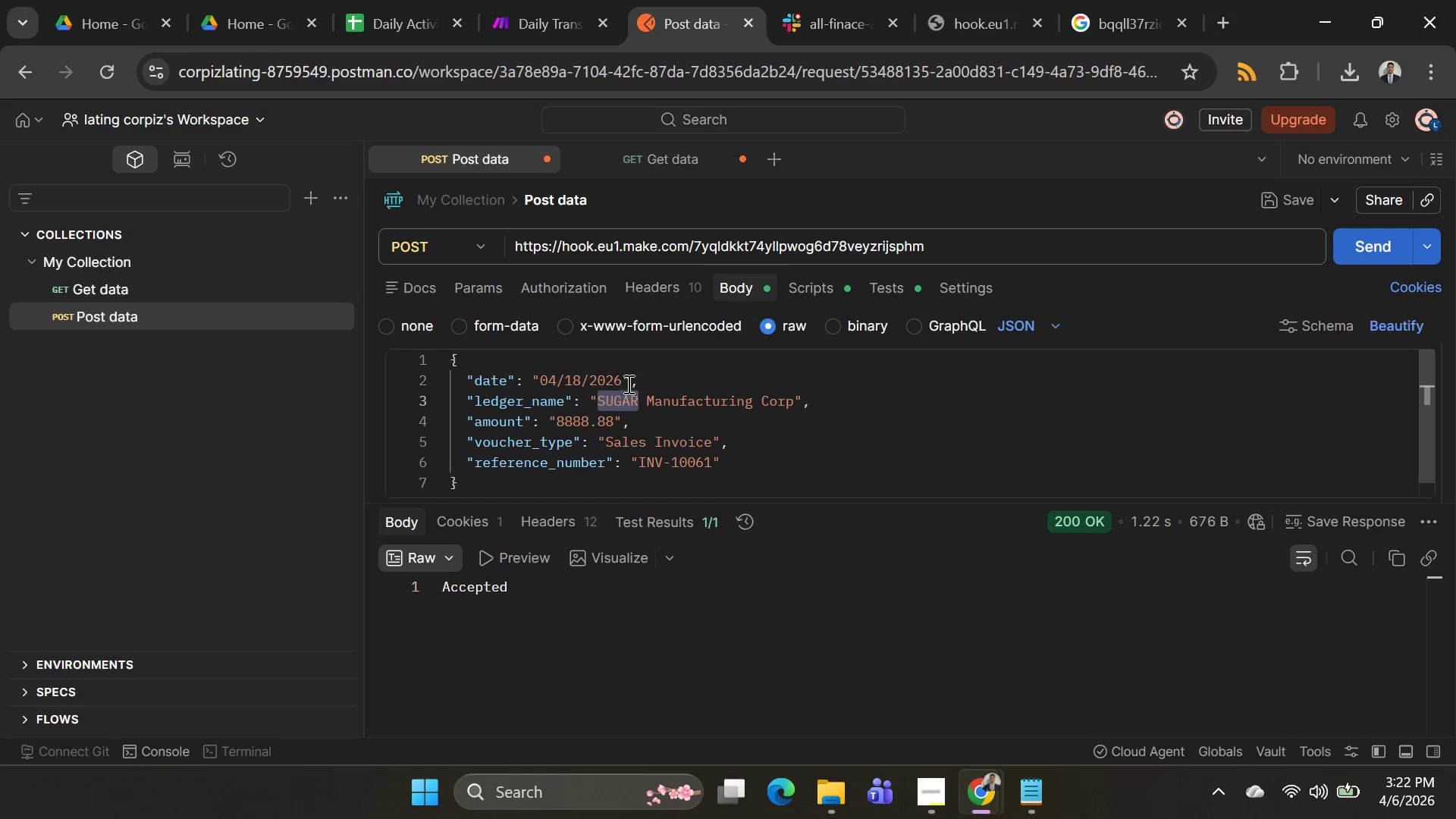 
type(MAC)
 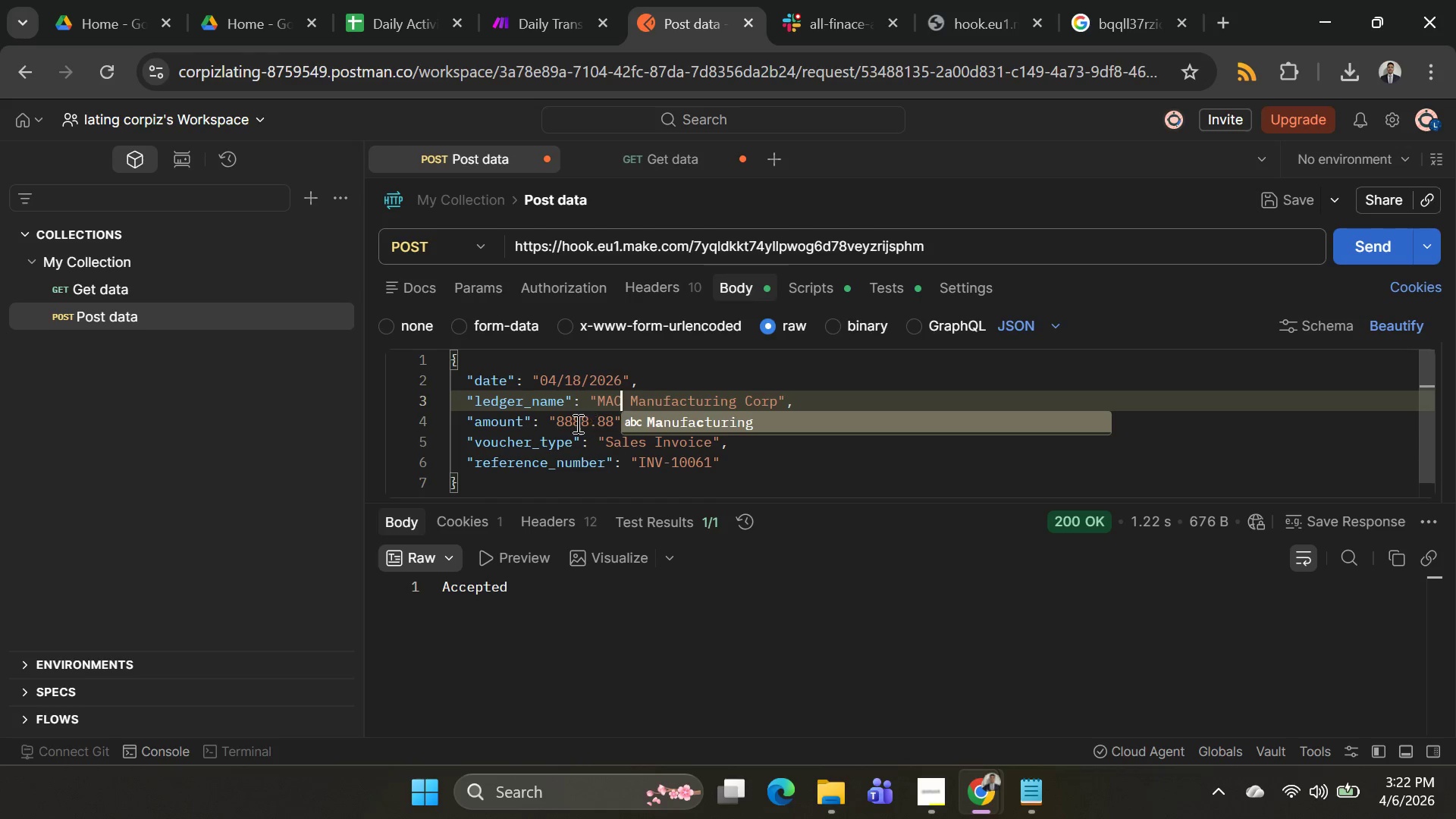 
left_click([576, 423])
 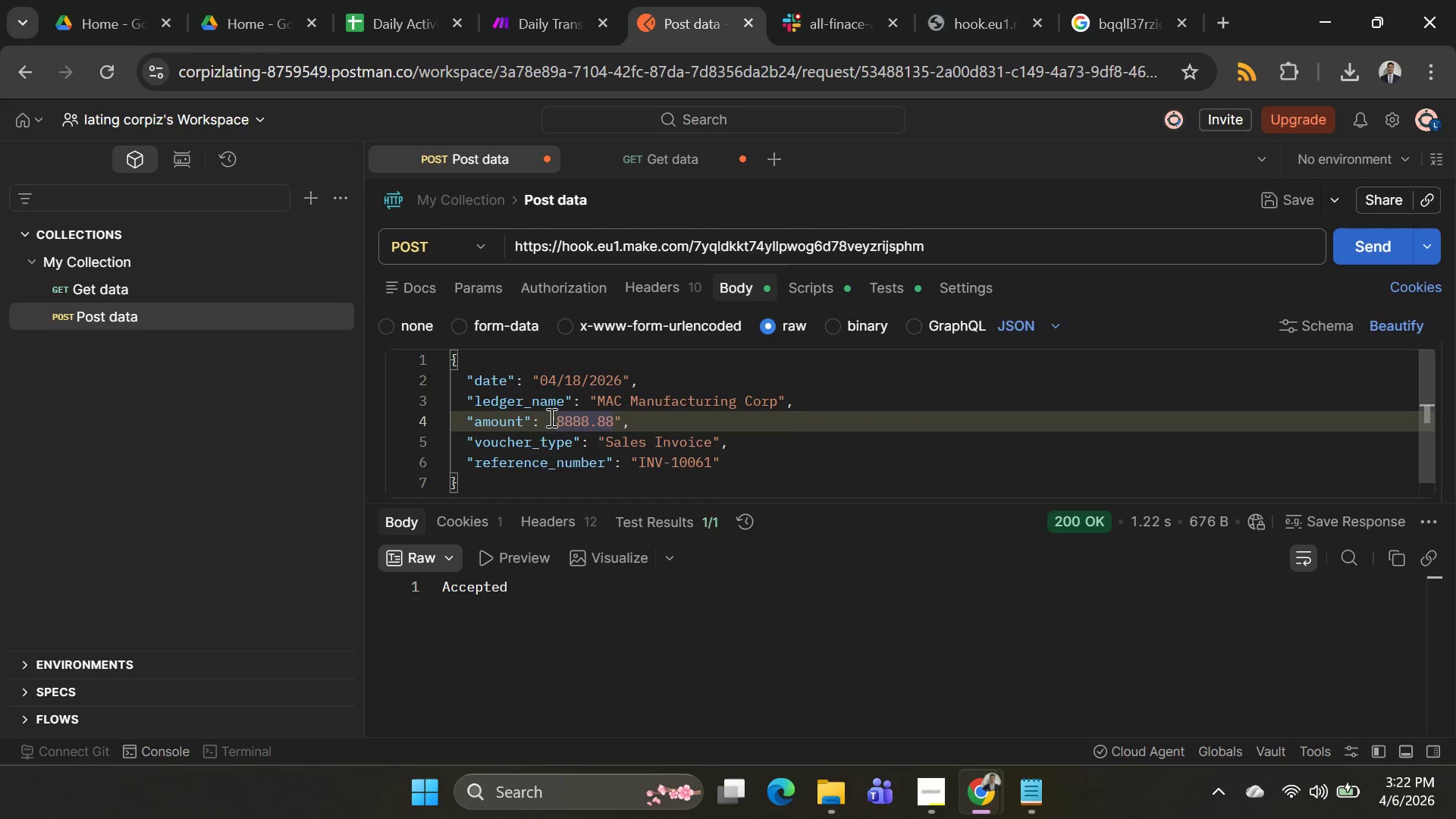 
double_click([563, 417])
 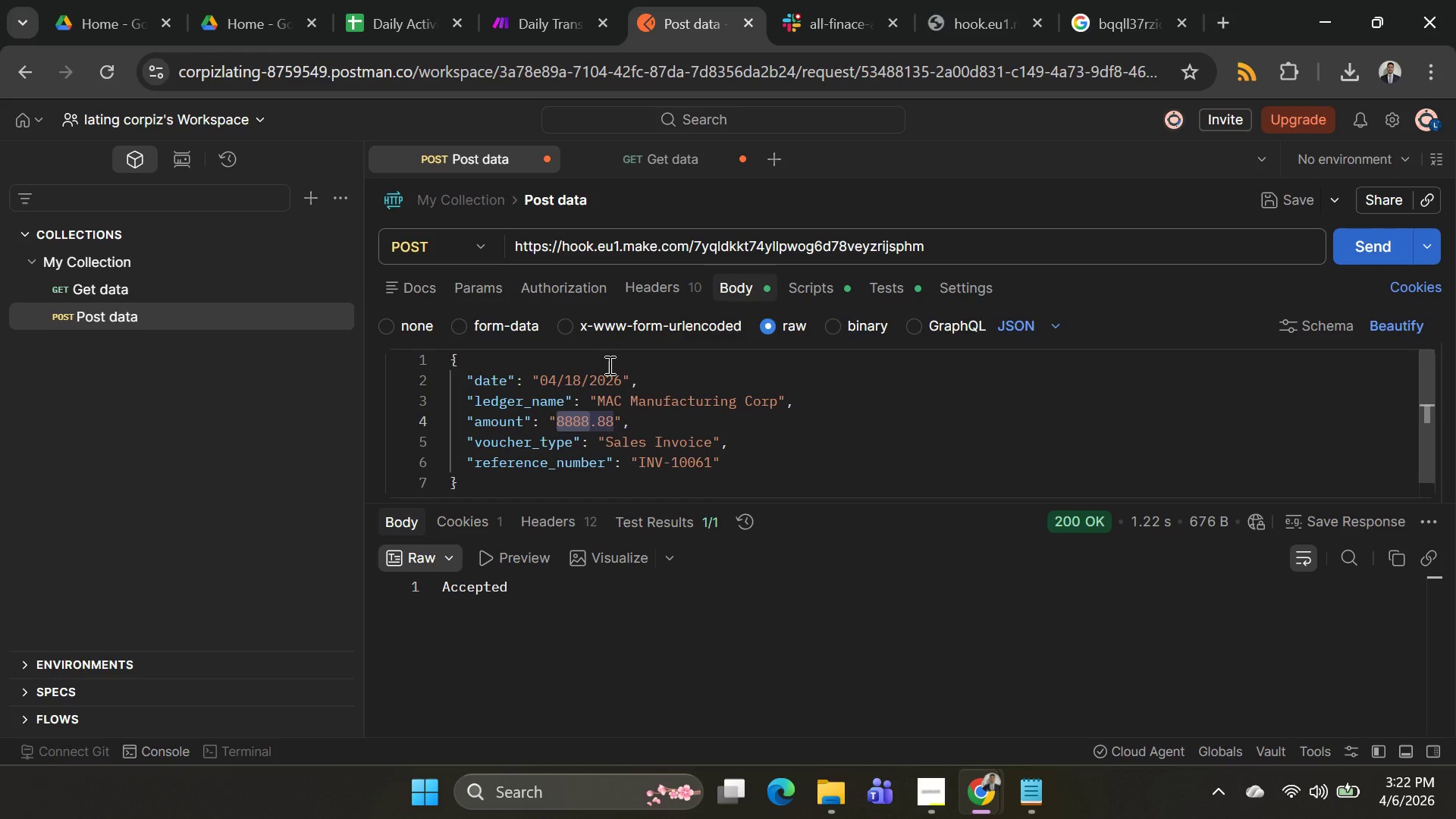 
key(Backspace)
type(4588)
 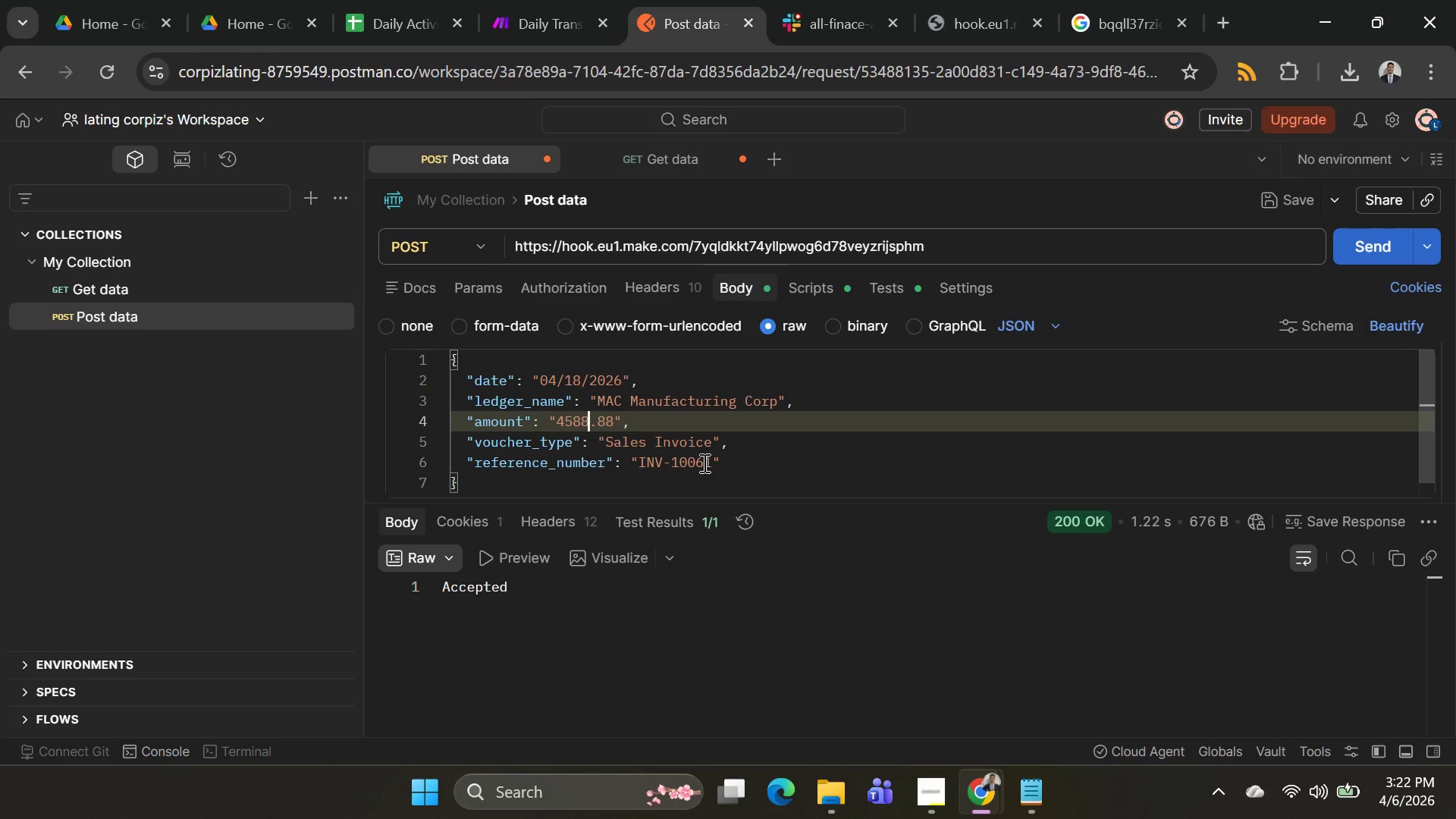 
left_click([708, 462])
 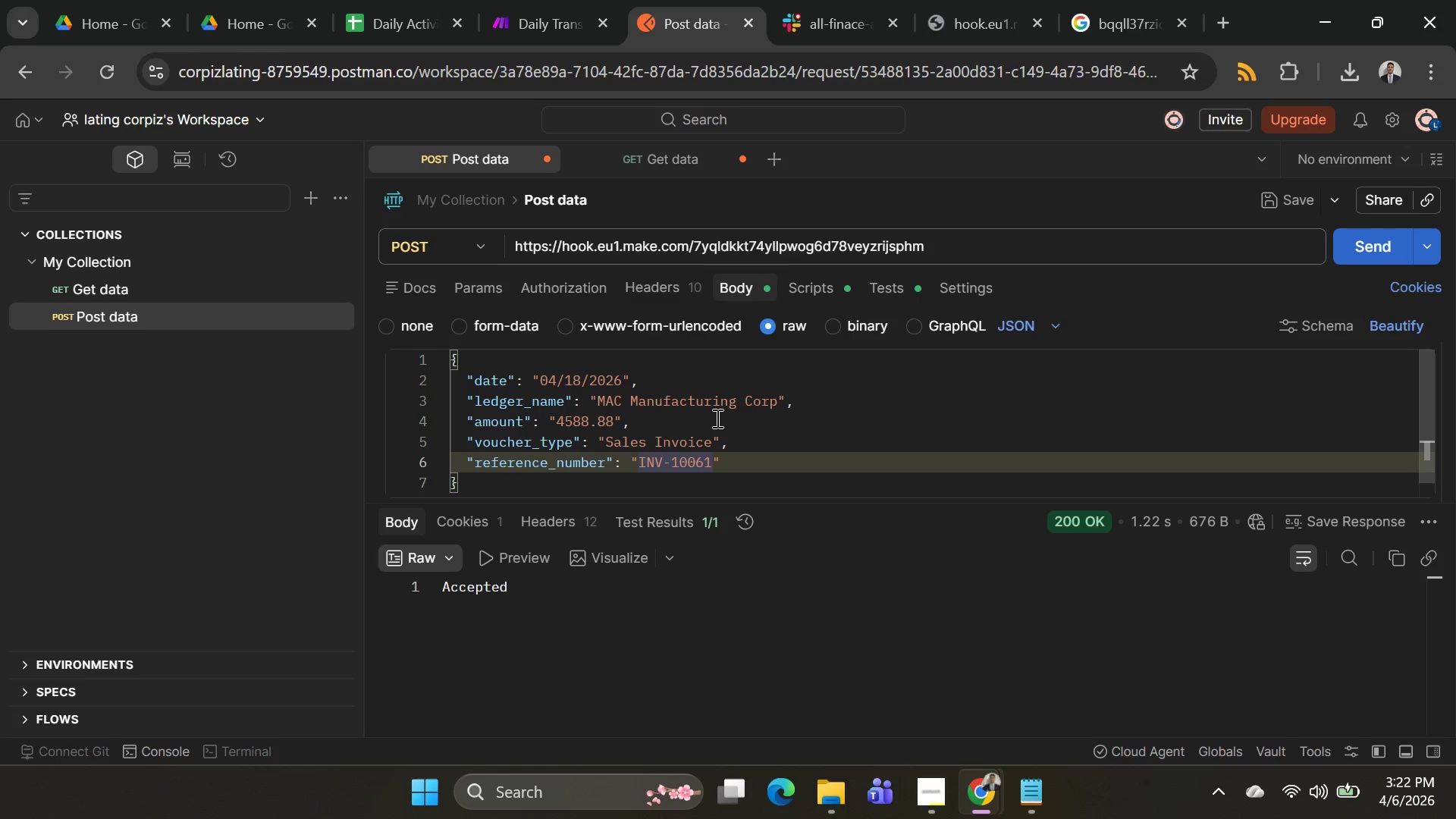 
key(ArrowRight)
 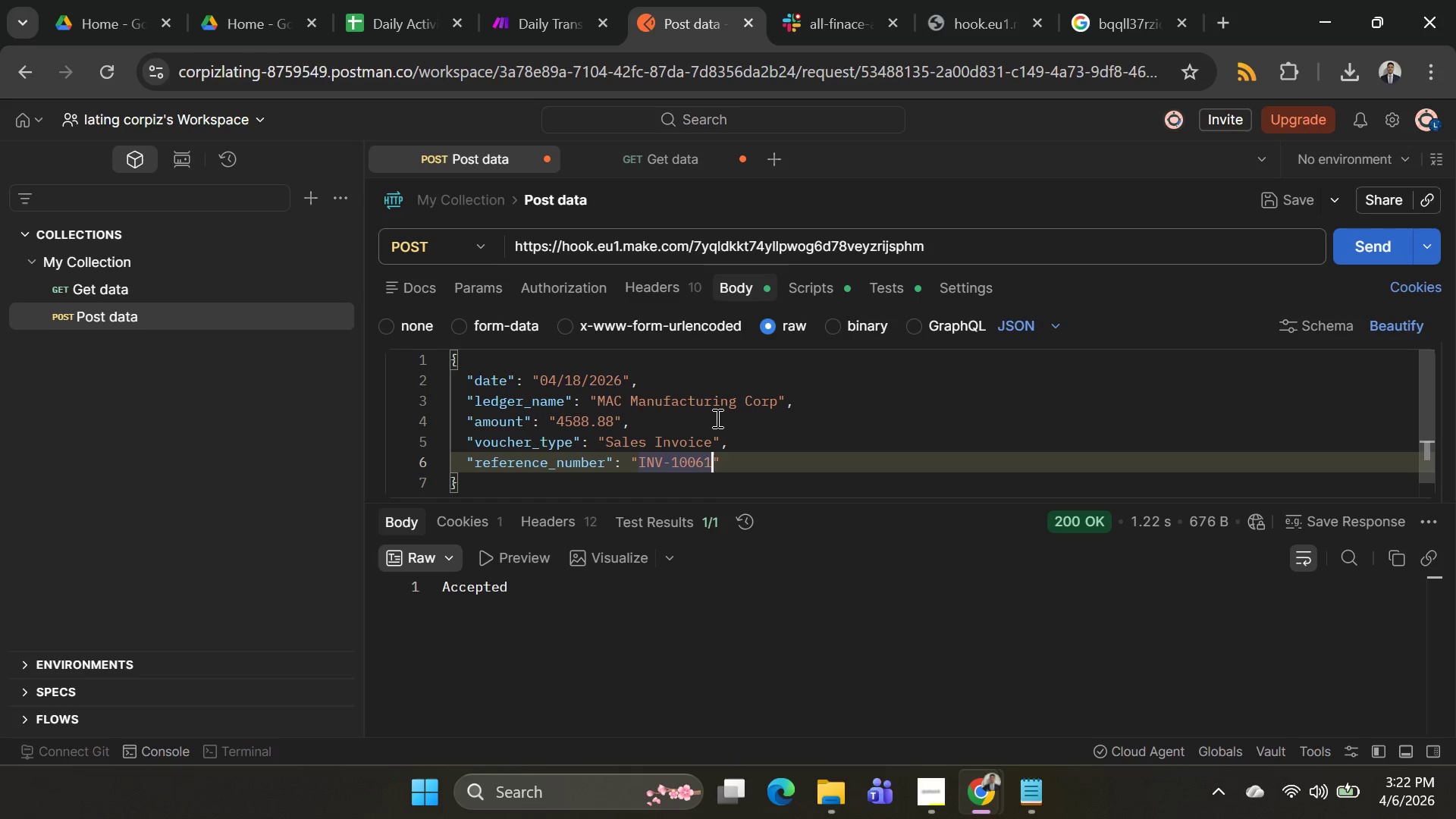 
key(Backspace)
 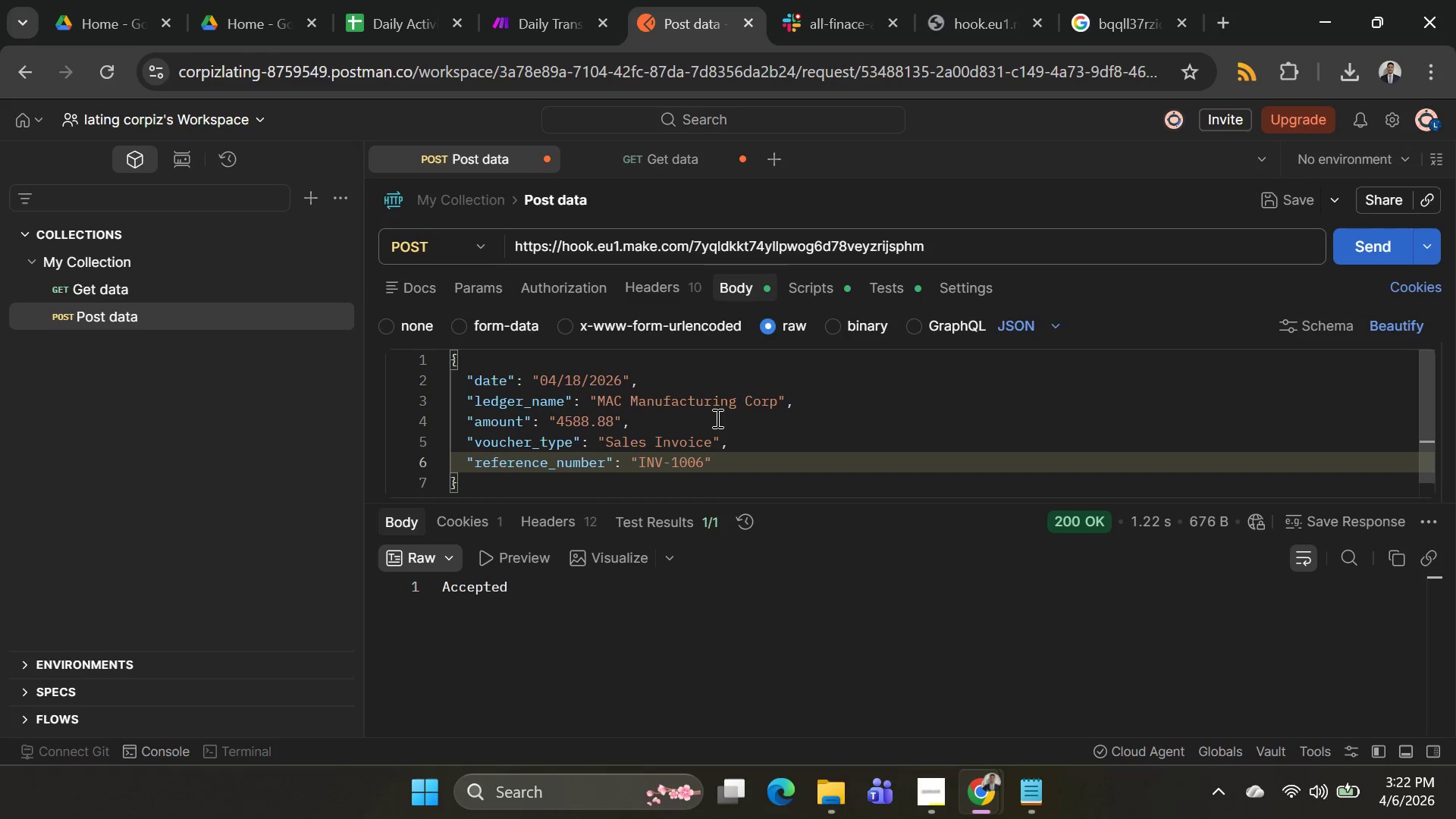 
key(2)
 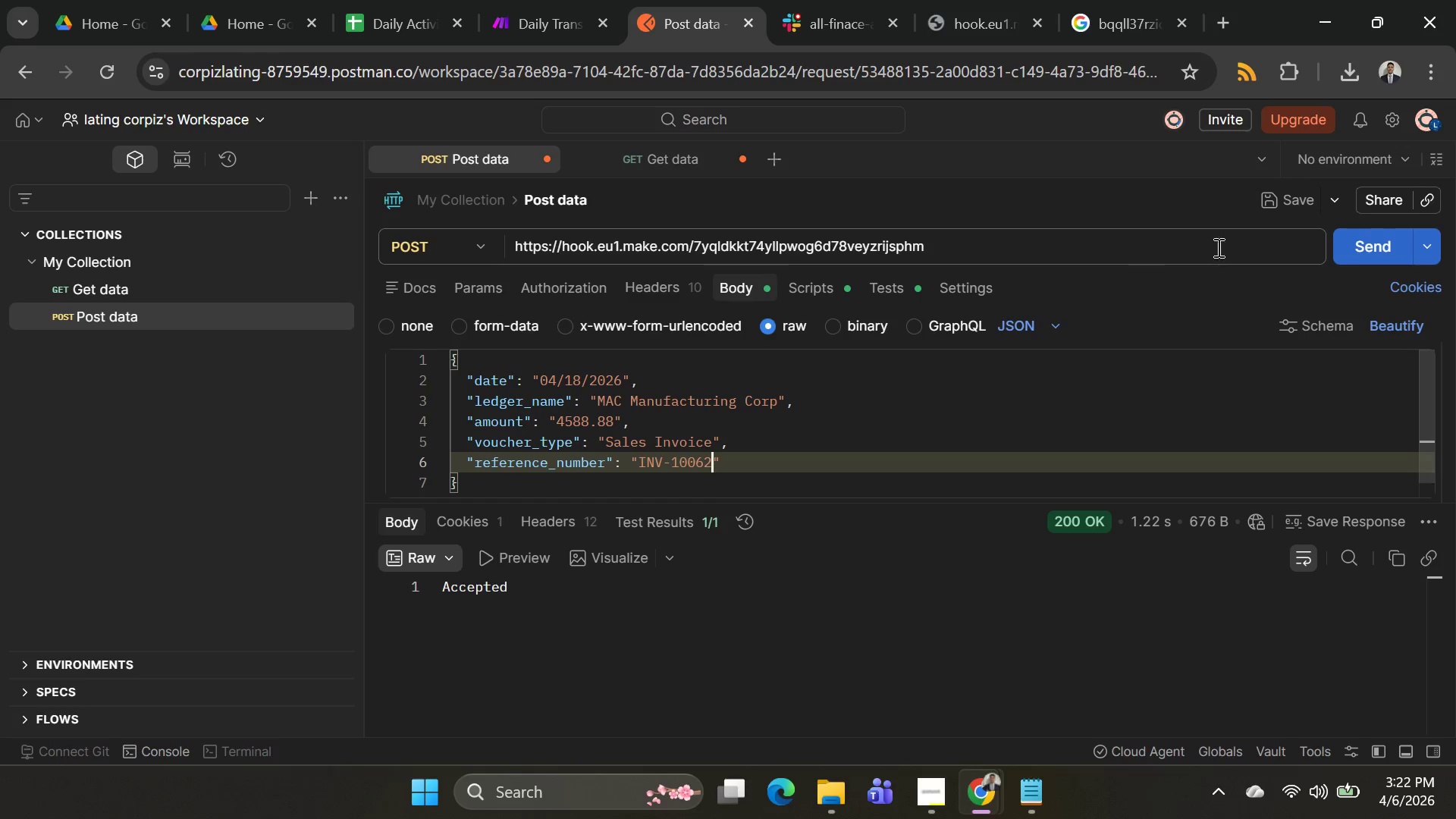 
left_click([1363, 237])
 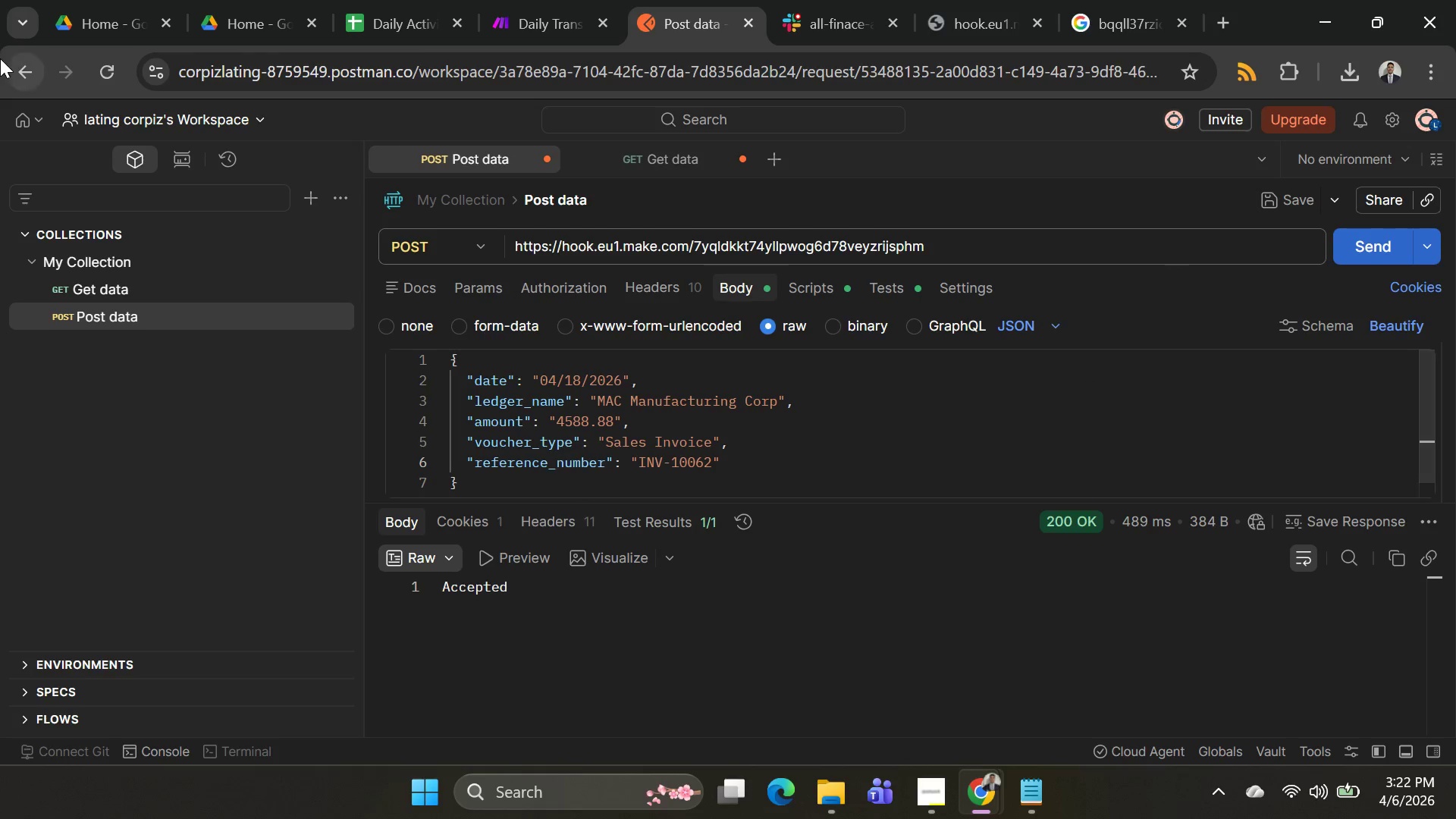 
left_click([371, 27])
 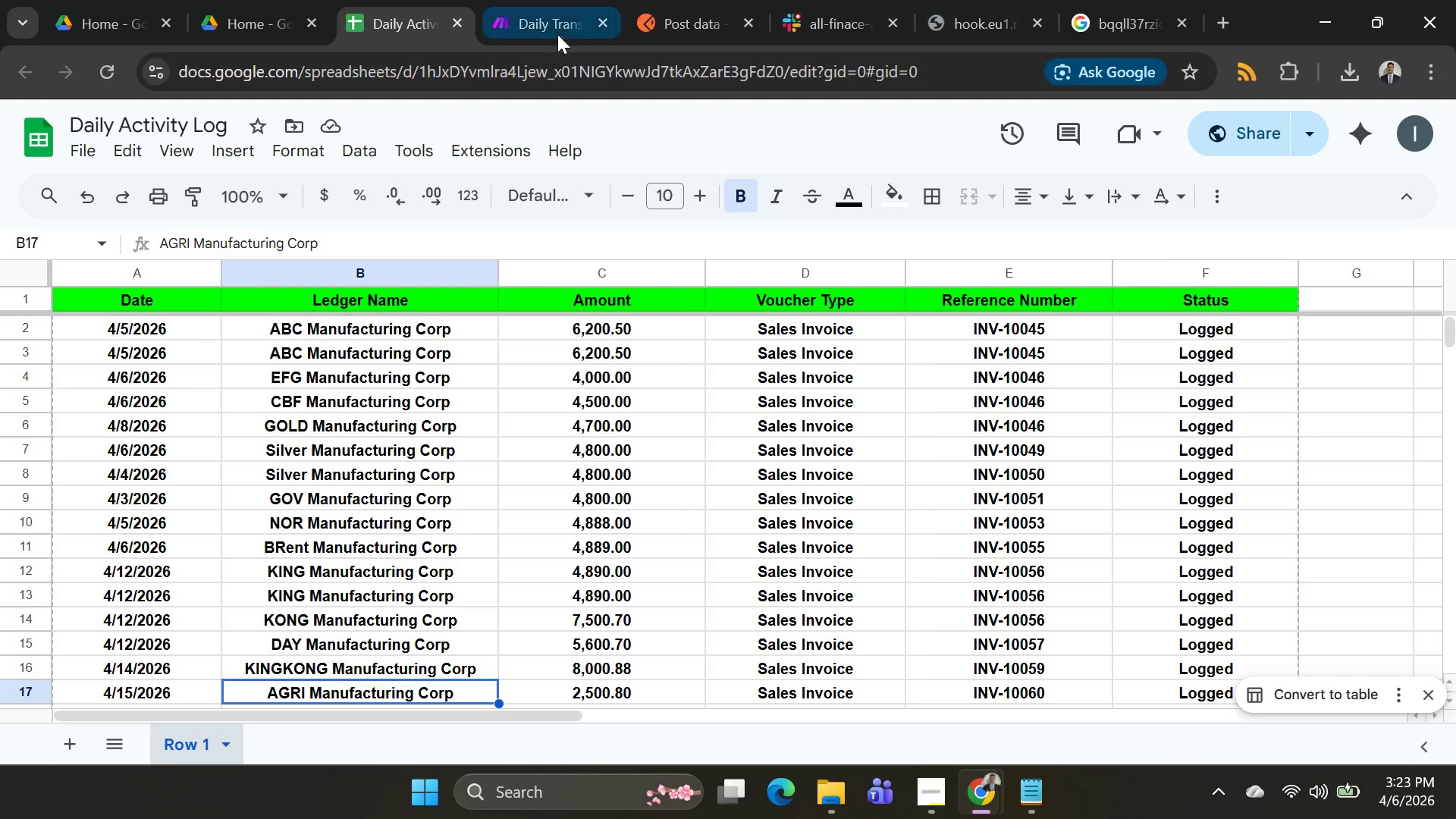 
left_click([556, 19])
 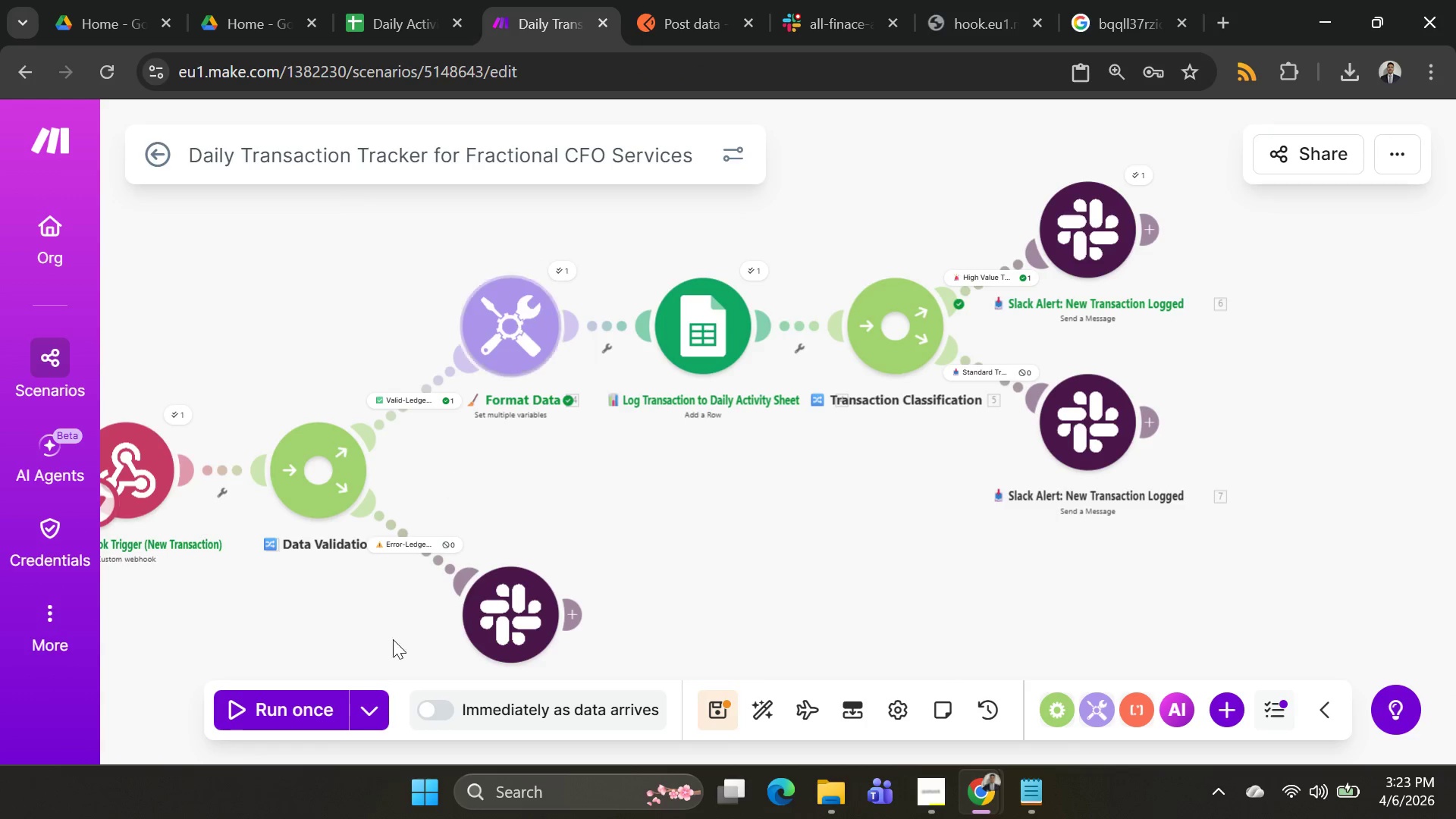 
left_click([278, 709])
 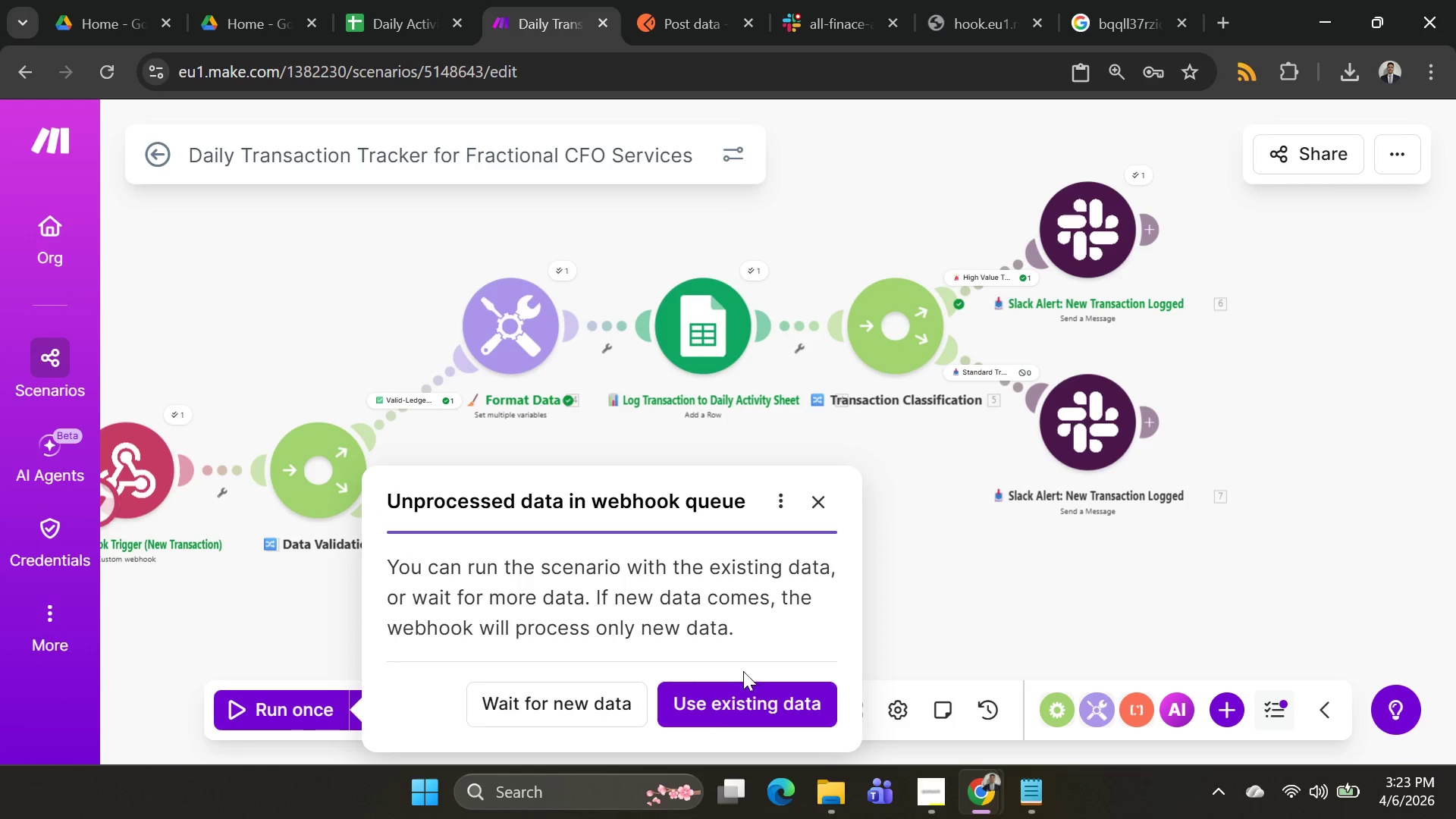 
left_click([730, 689])
 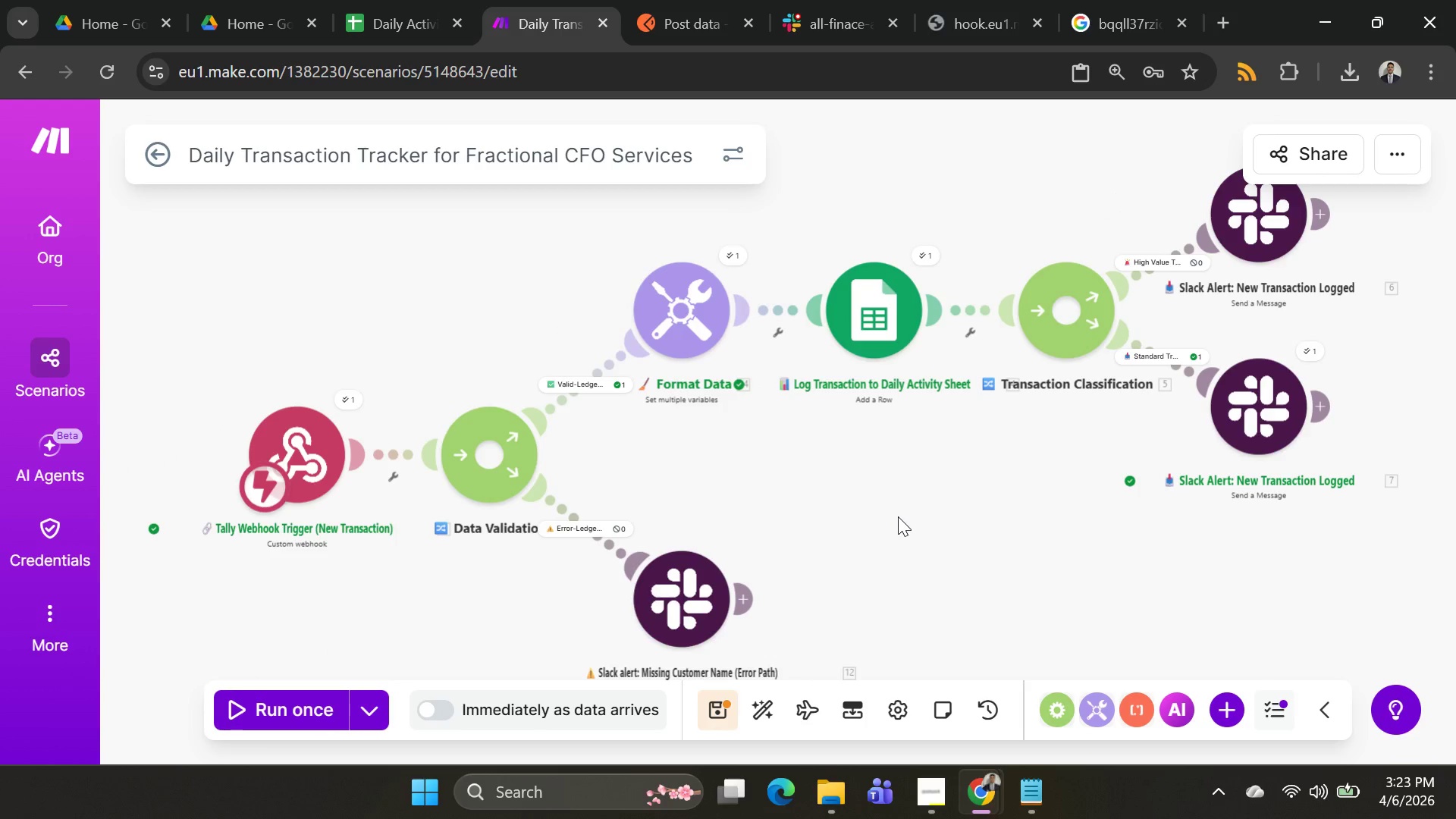 
wait(5.86)
 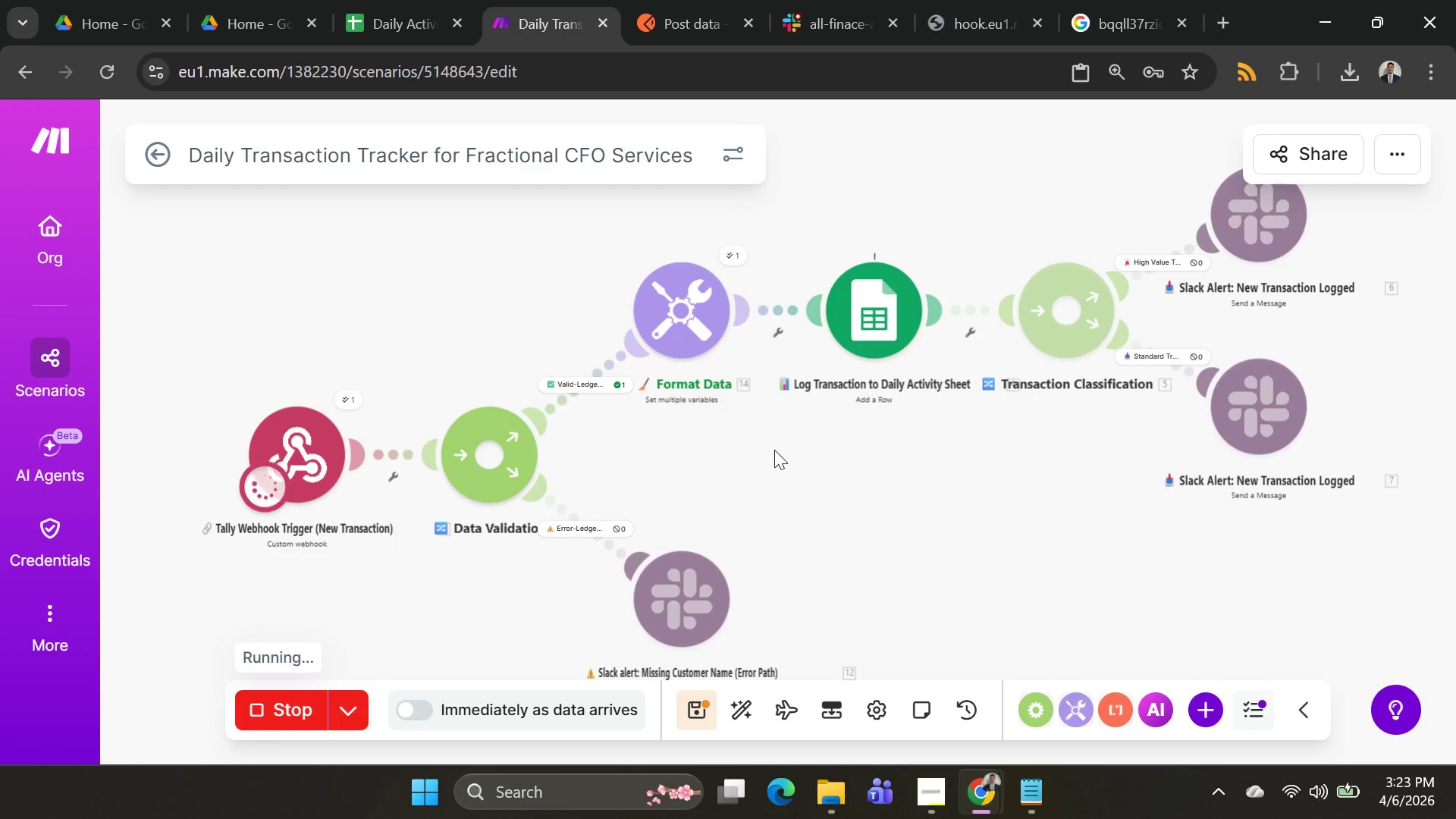 
left_click([726, 704])
 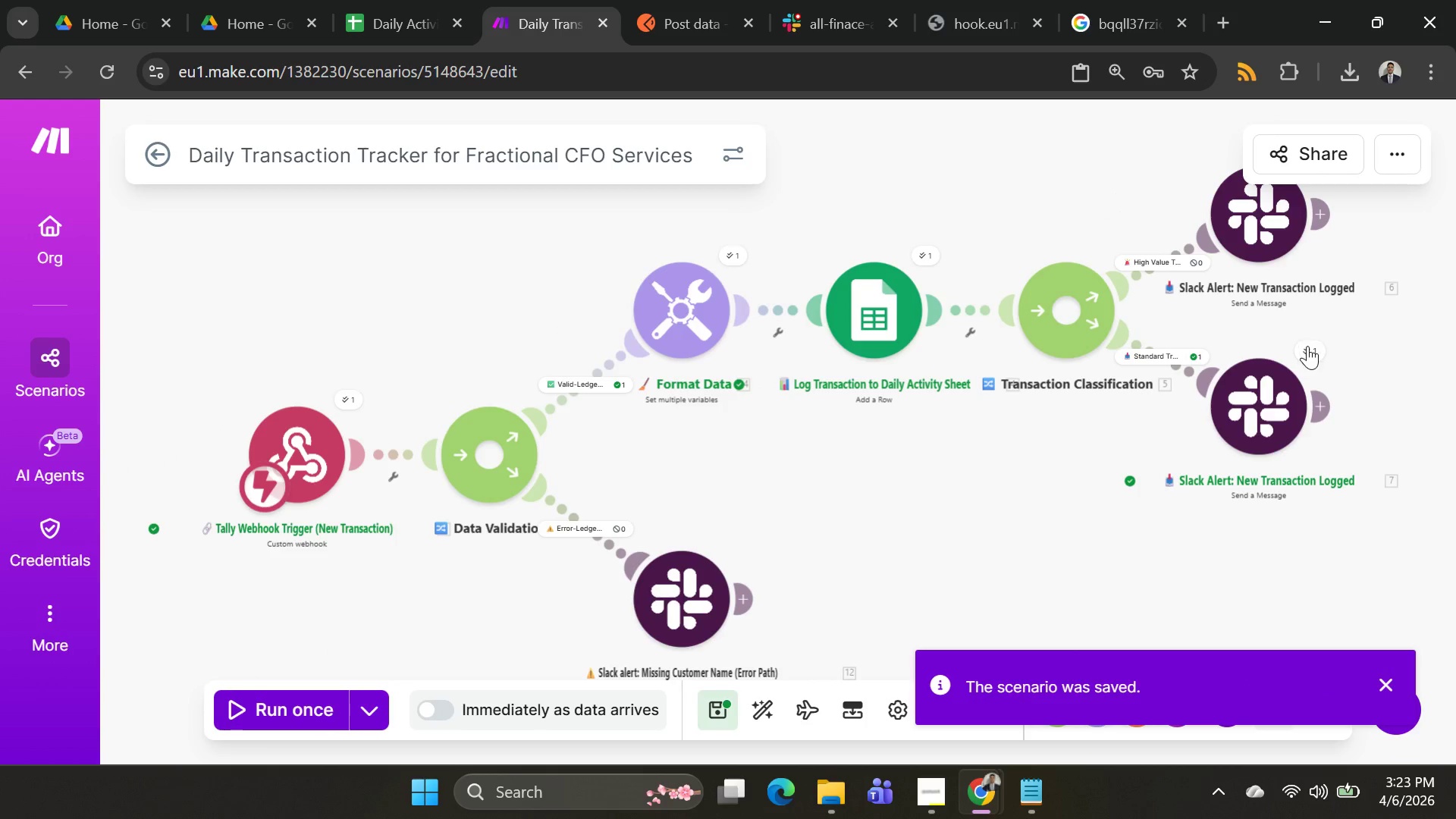 
left_click([1307, 346])
 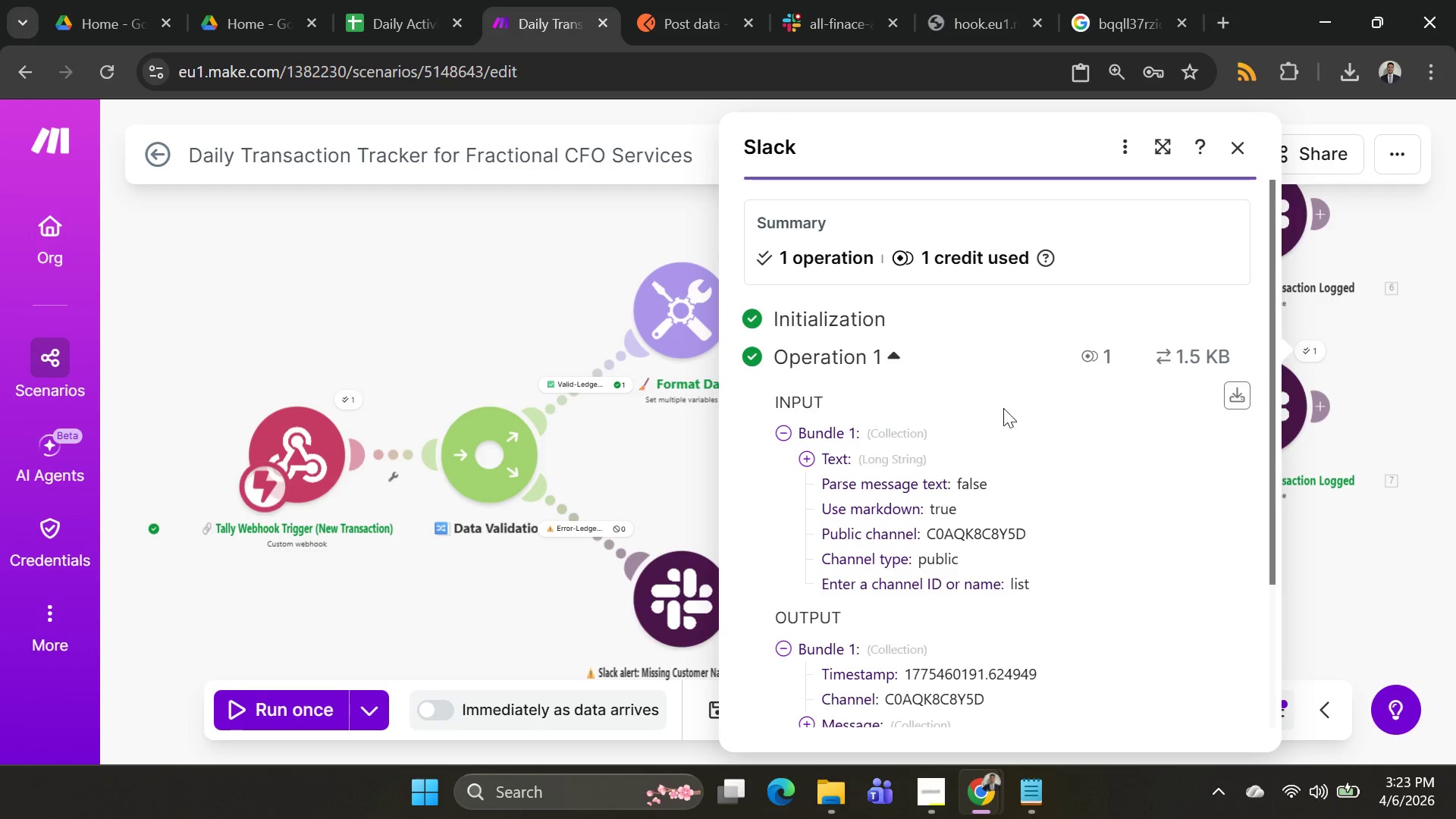 
scroll: coordinate [1025, 416], scroll_direction: down, amount: 1.0
 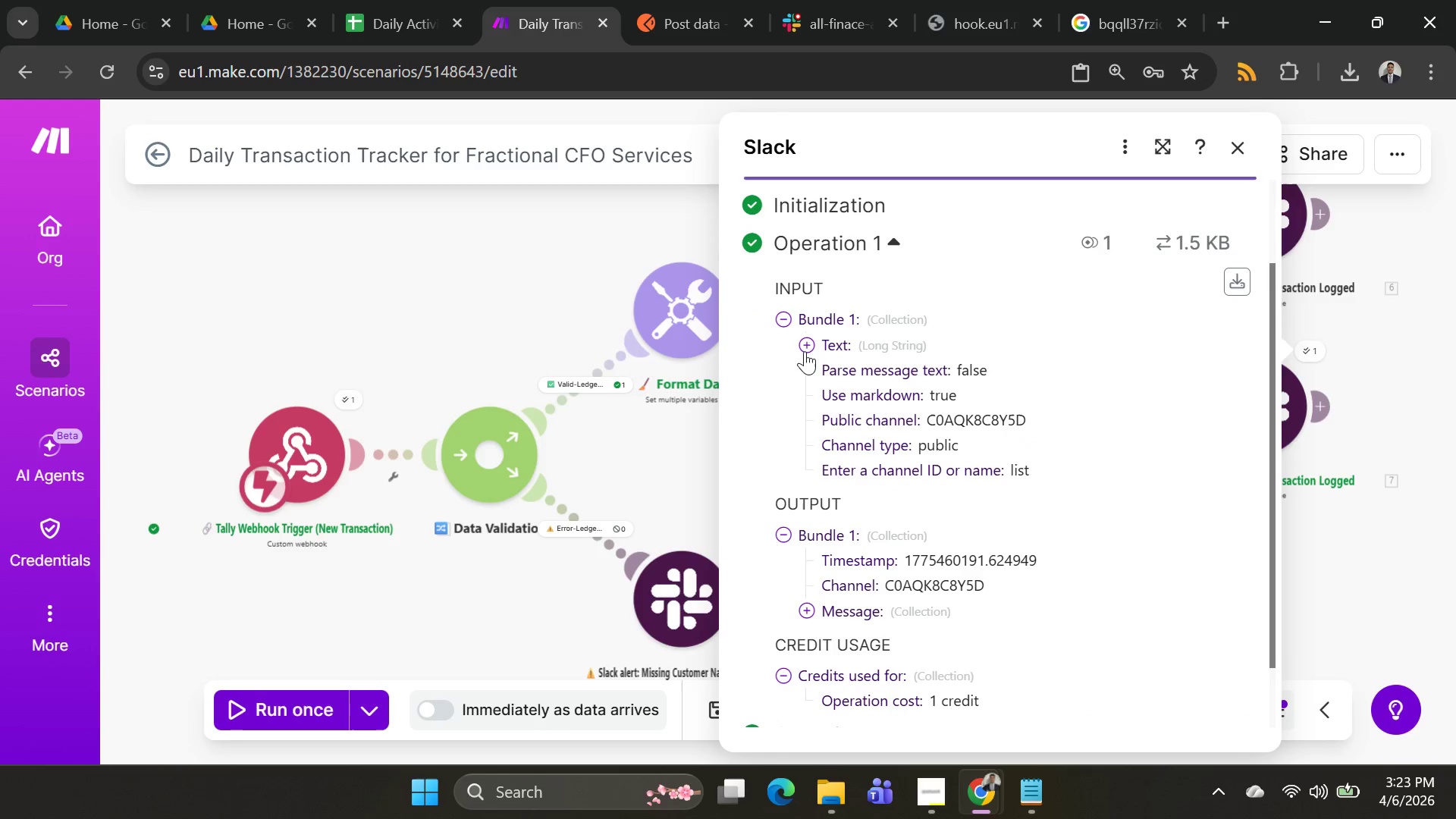 
left_click([805, 348])
 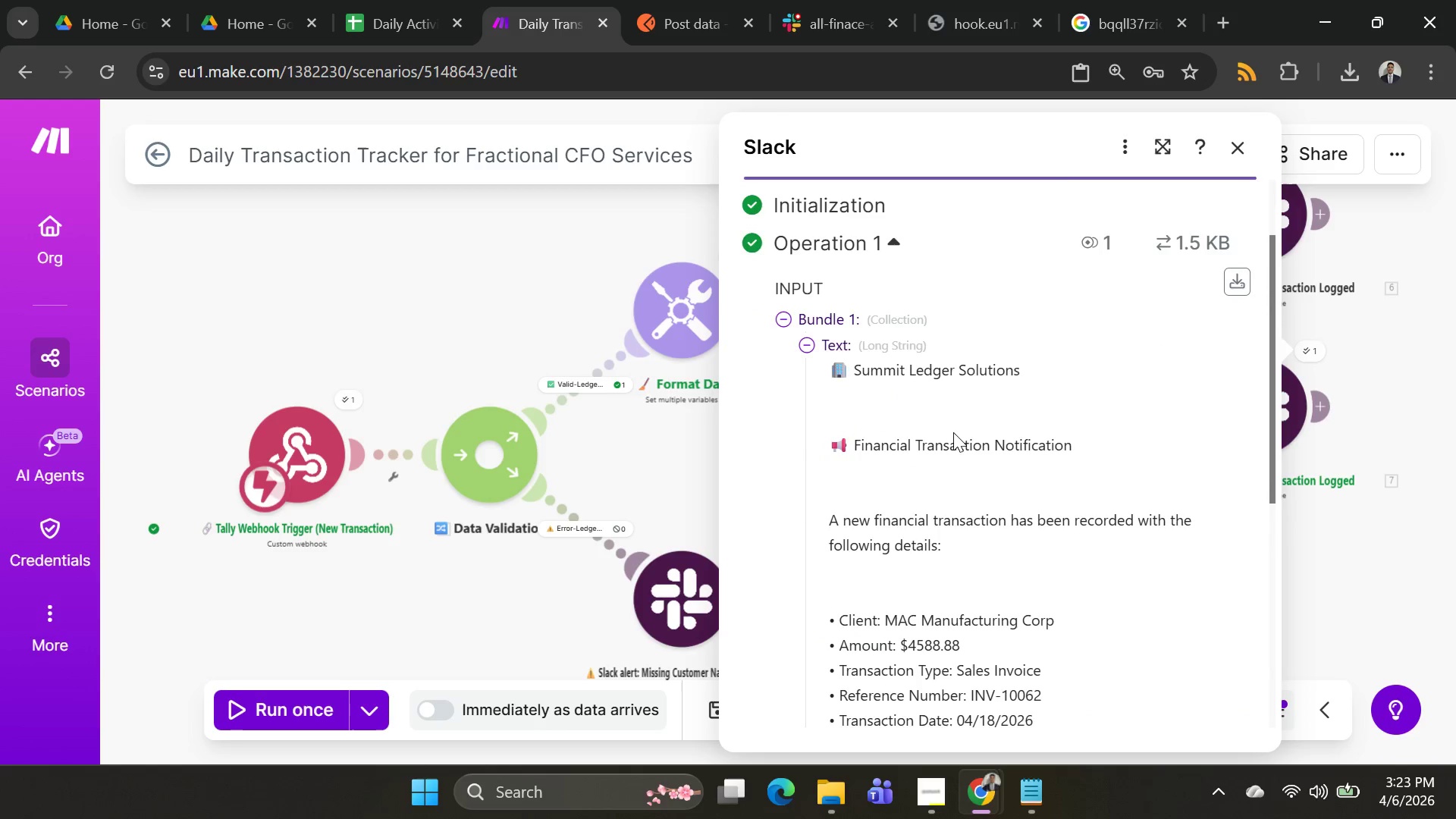 
scroll: coordinate [954, 432], scroll_direction: down, amount: 1.0
 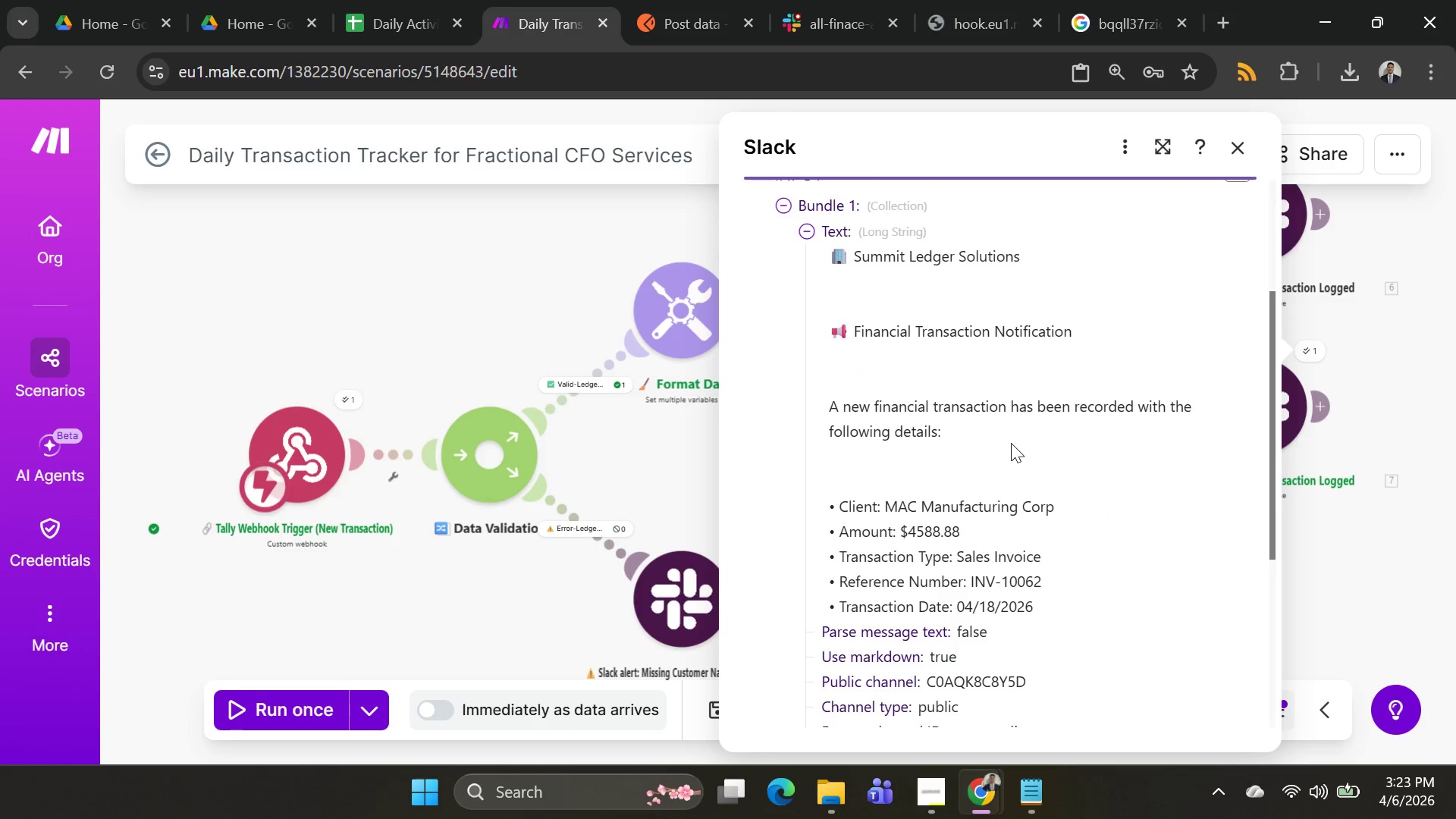 
key(PrintScreen)
 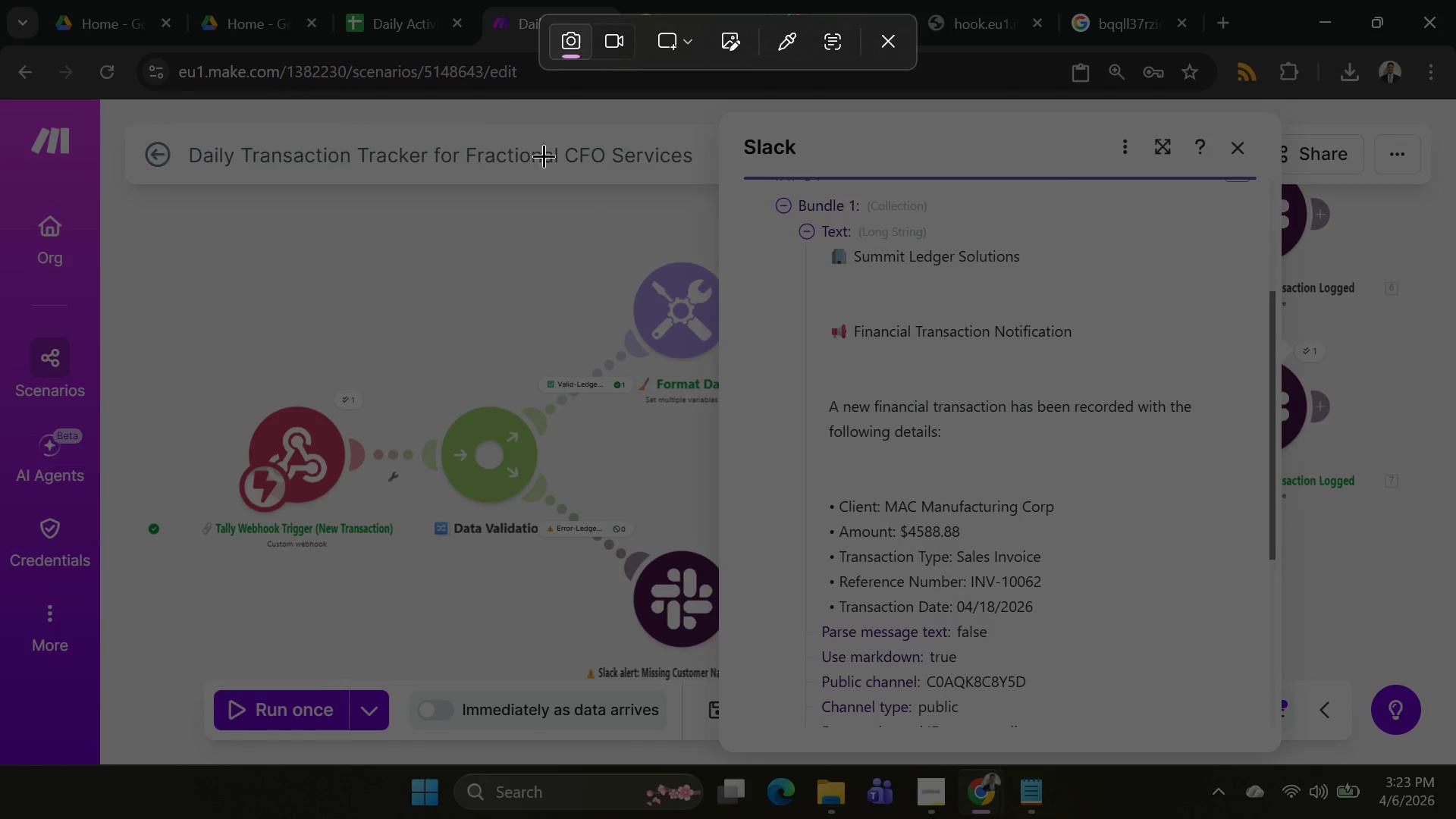 
left_click_drag(start_coordinate=[502, 105], to_coordinate=[1298, 757])
 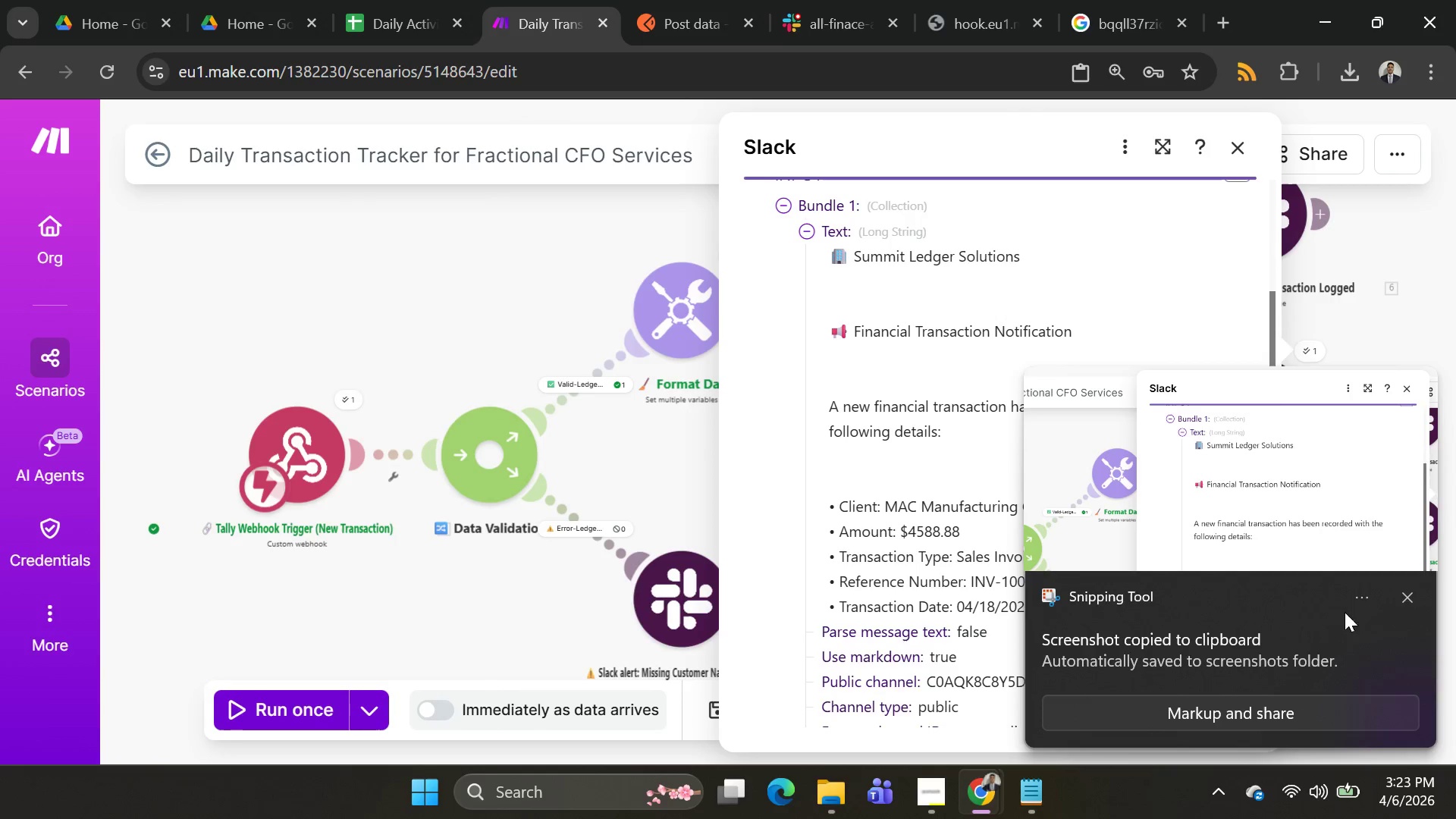 
left_click([1402, 589])
 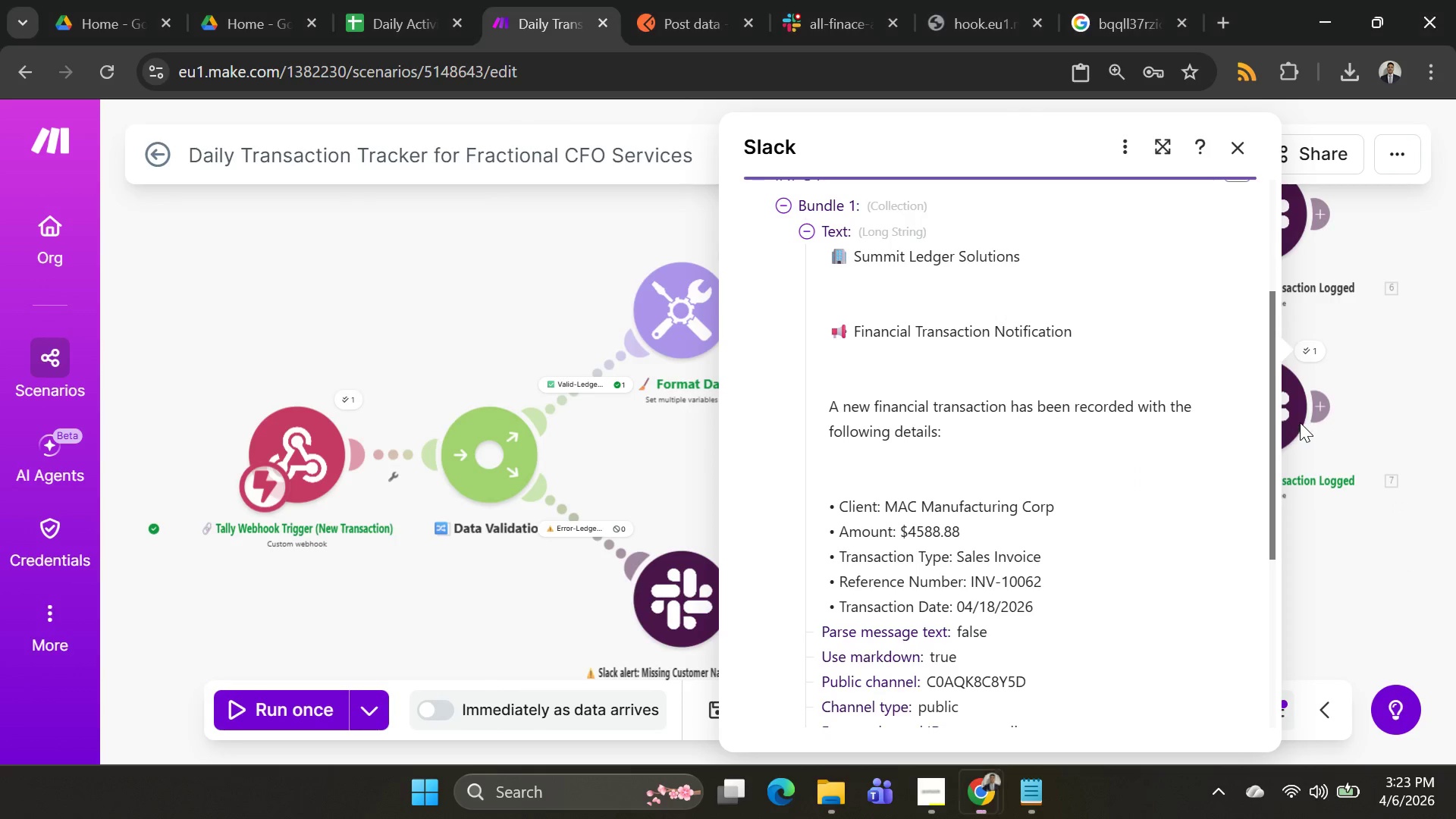 
left_click_drag(start_coordinate=[1290, 414], to_coordinate=[494, 293])
 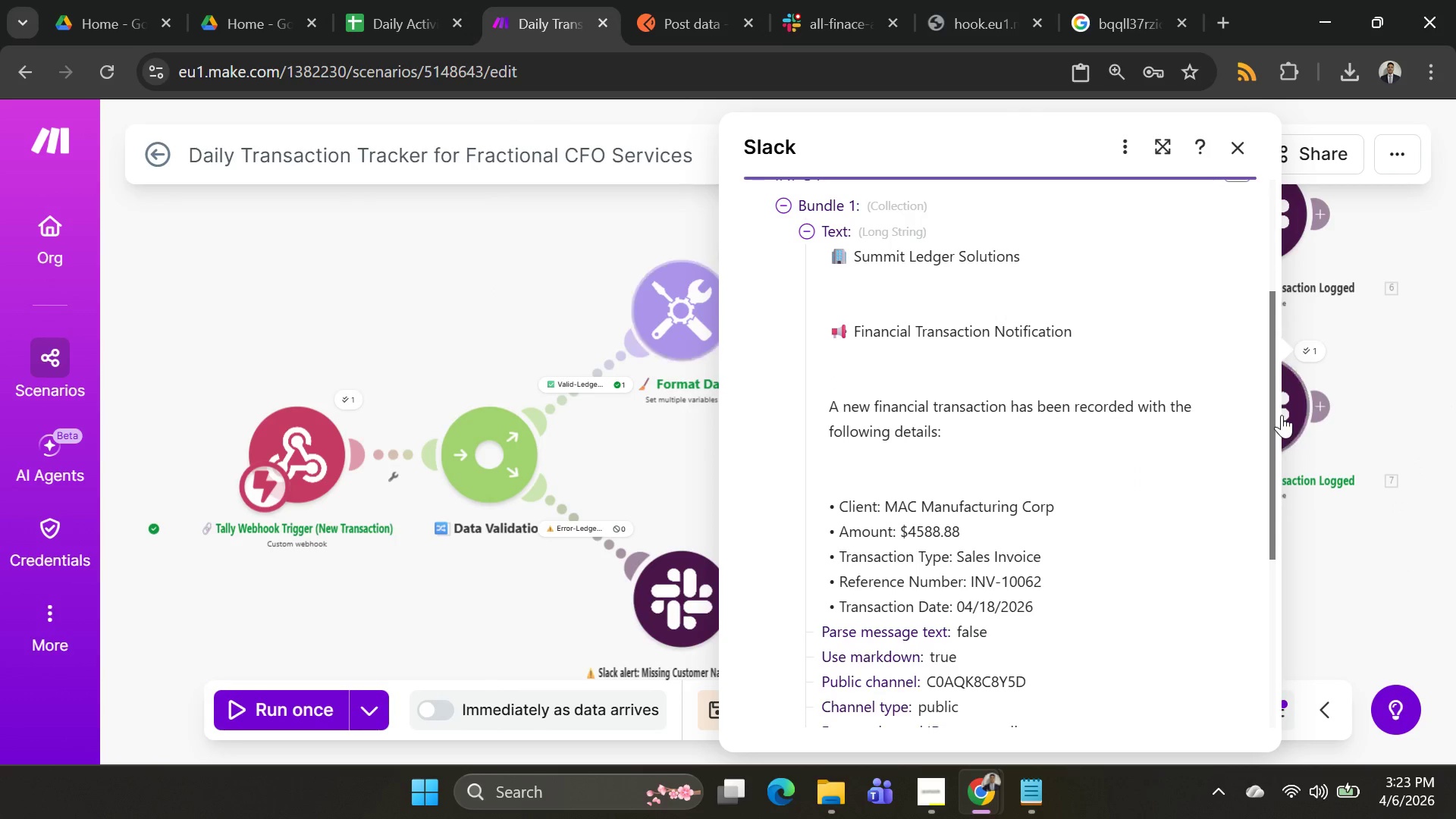 
left_click_drag(start_coordinate=[1285, 415], to_coordinate=[698, 315])
 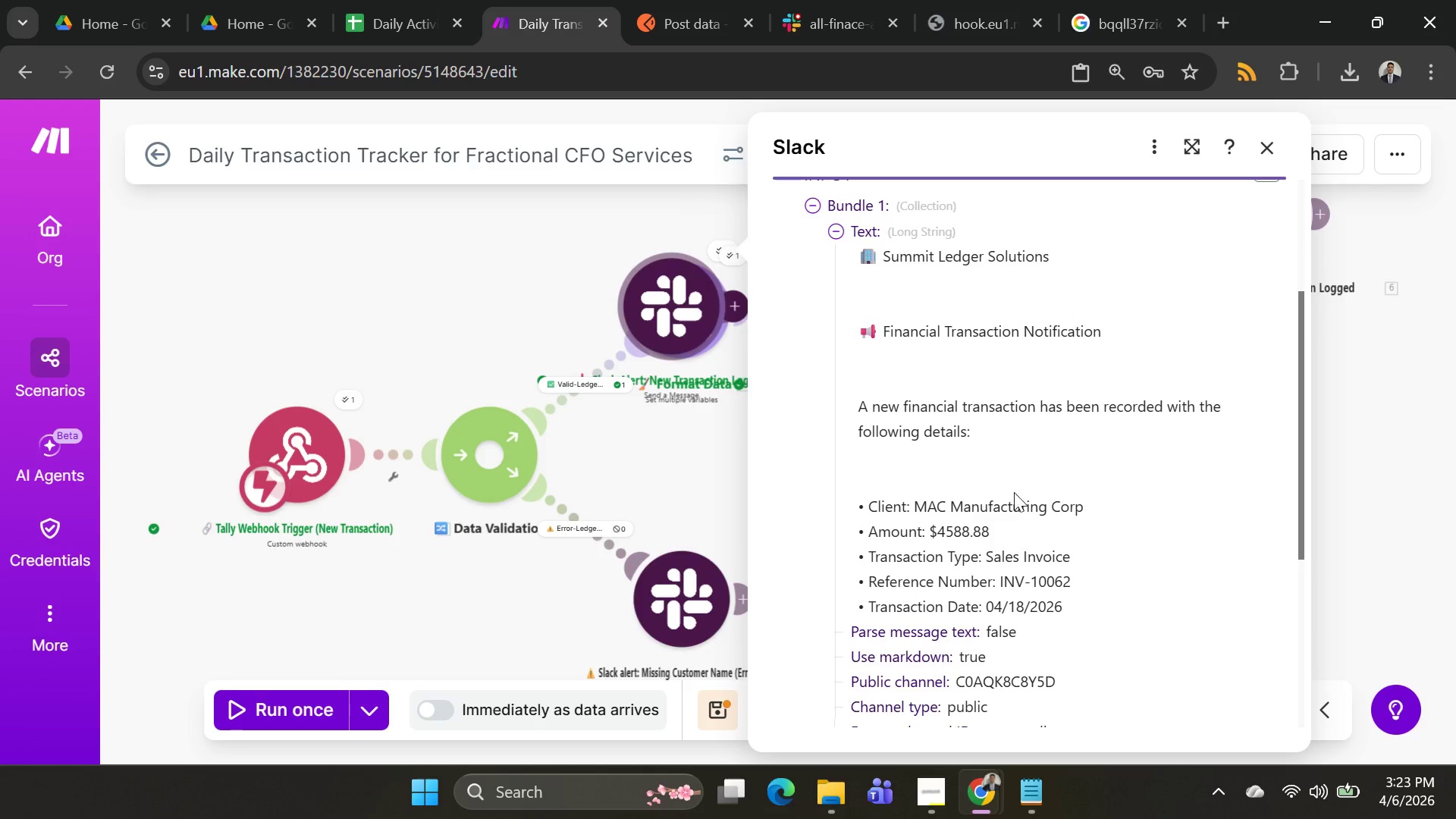 
scroll: coordinate [1020, 471], scroll_direction: none, amount: 0.0
 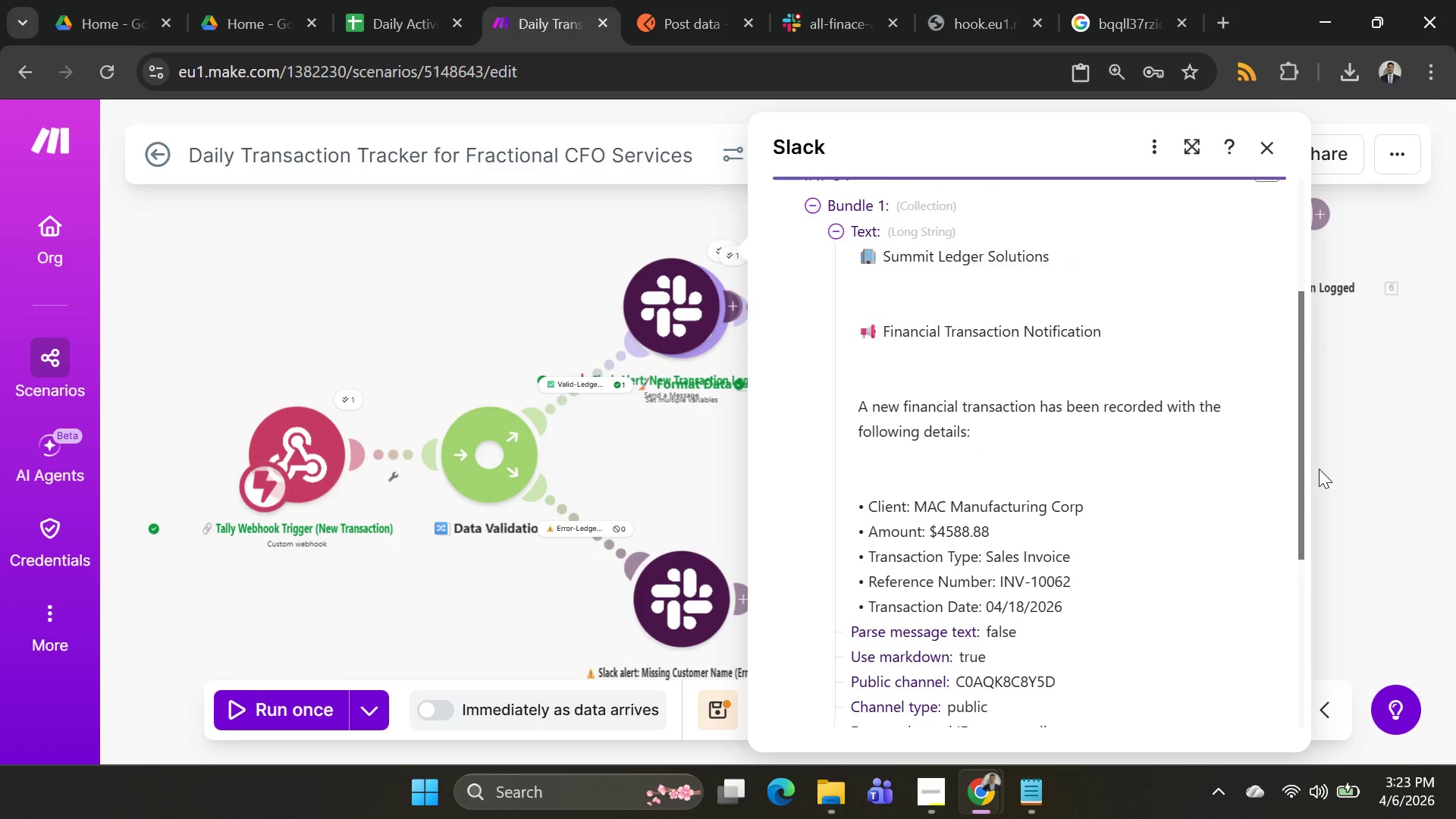 
key(PrintScreen)
 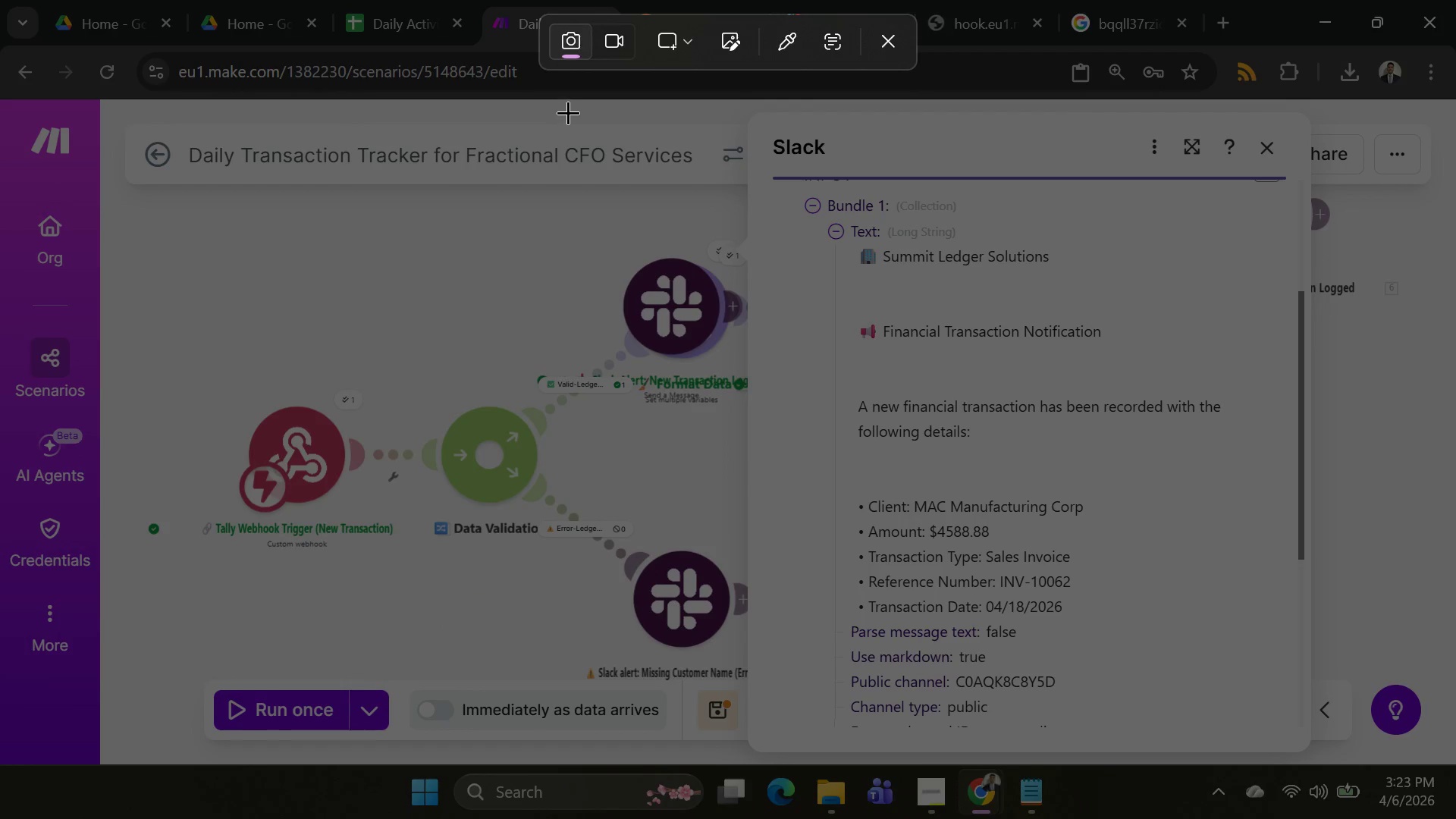 
left_click_drag(start_coordinate=[573, 100], to_coordinate=[1353, 739])
 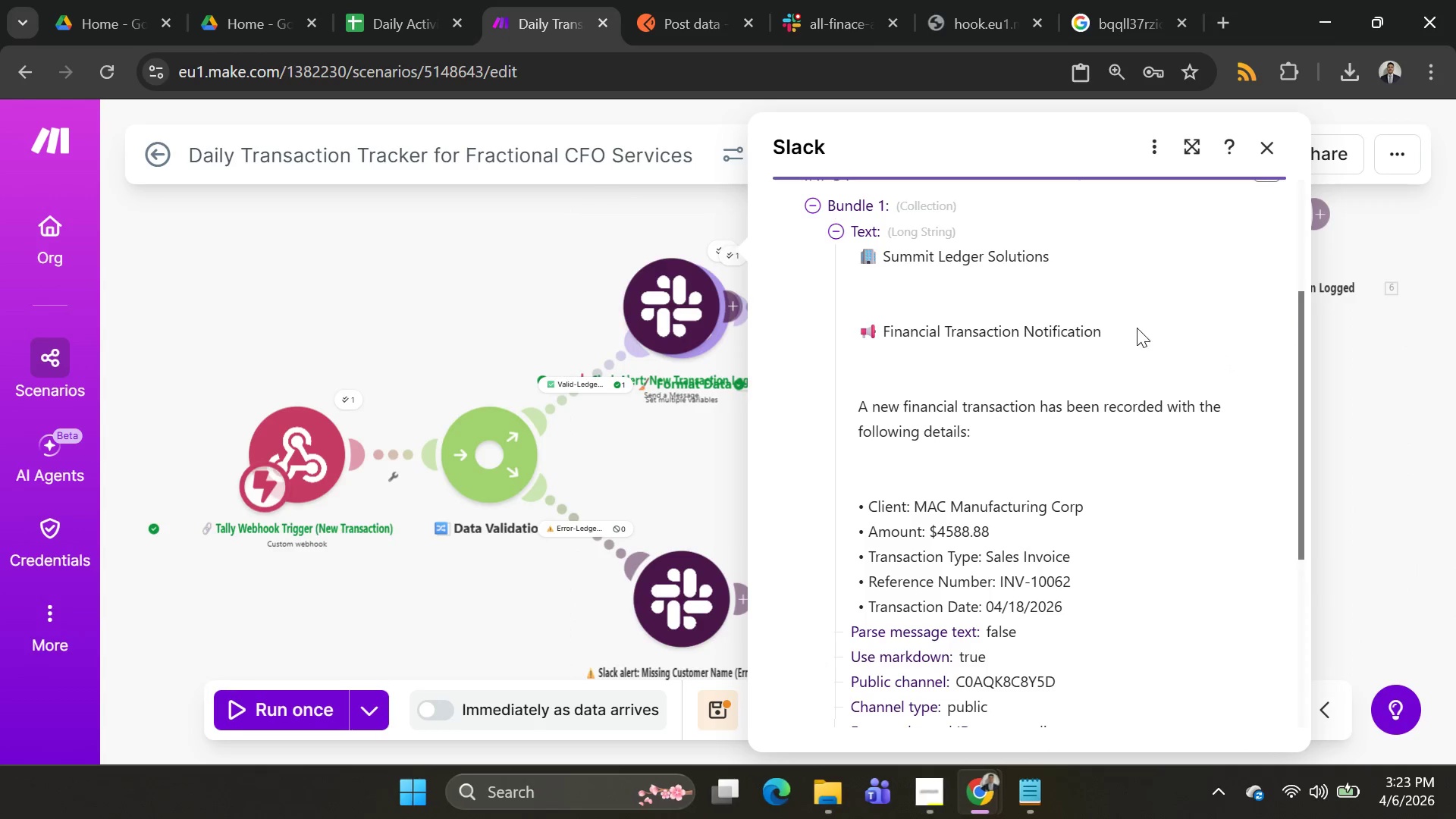 
key(Alt+AltLeft)
 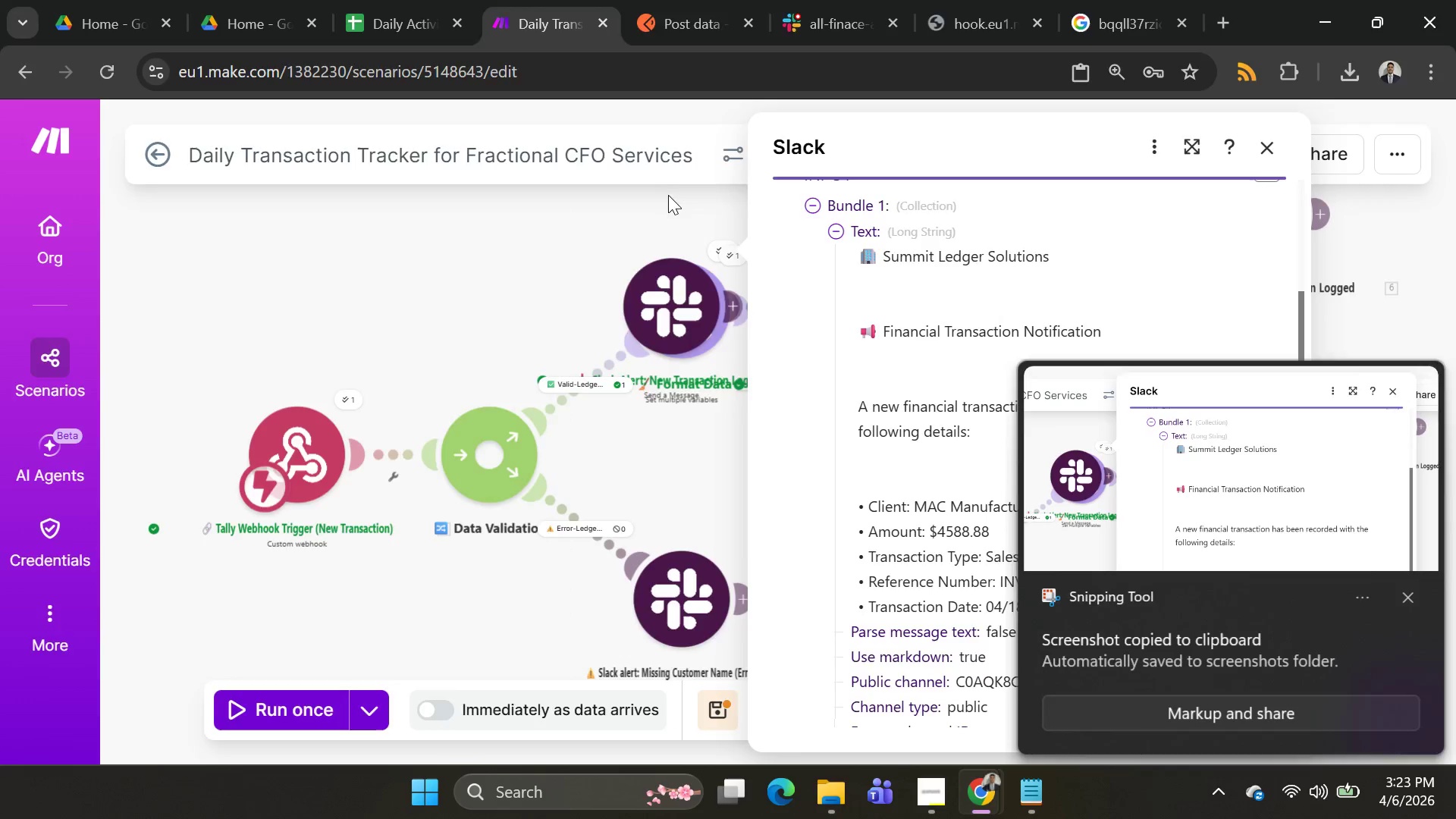 
key(Alt+Tab)
 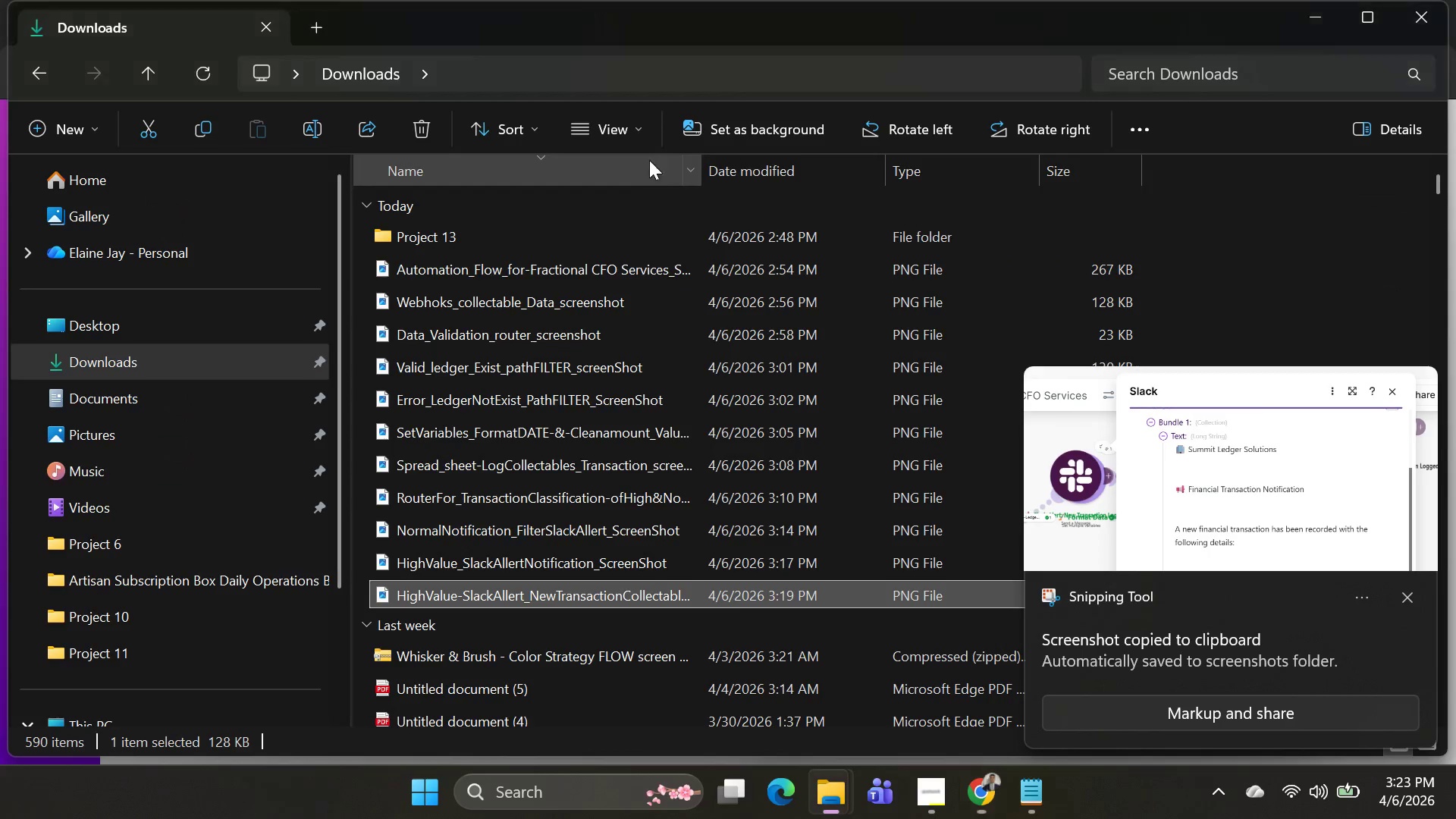 
key(Alt+AltLeft)
 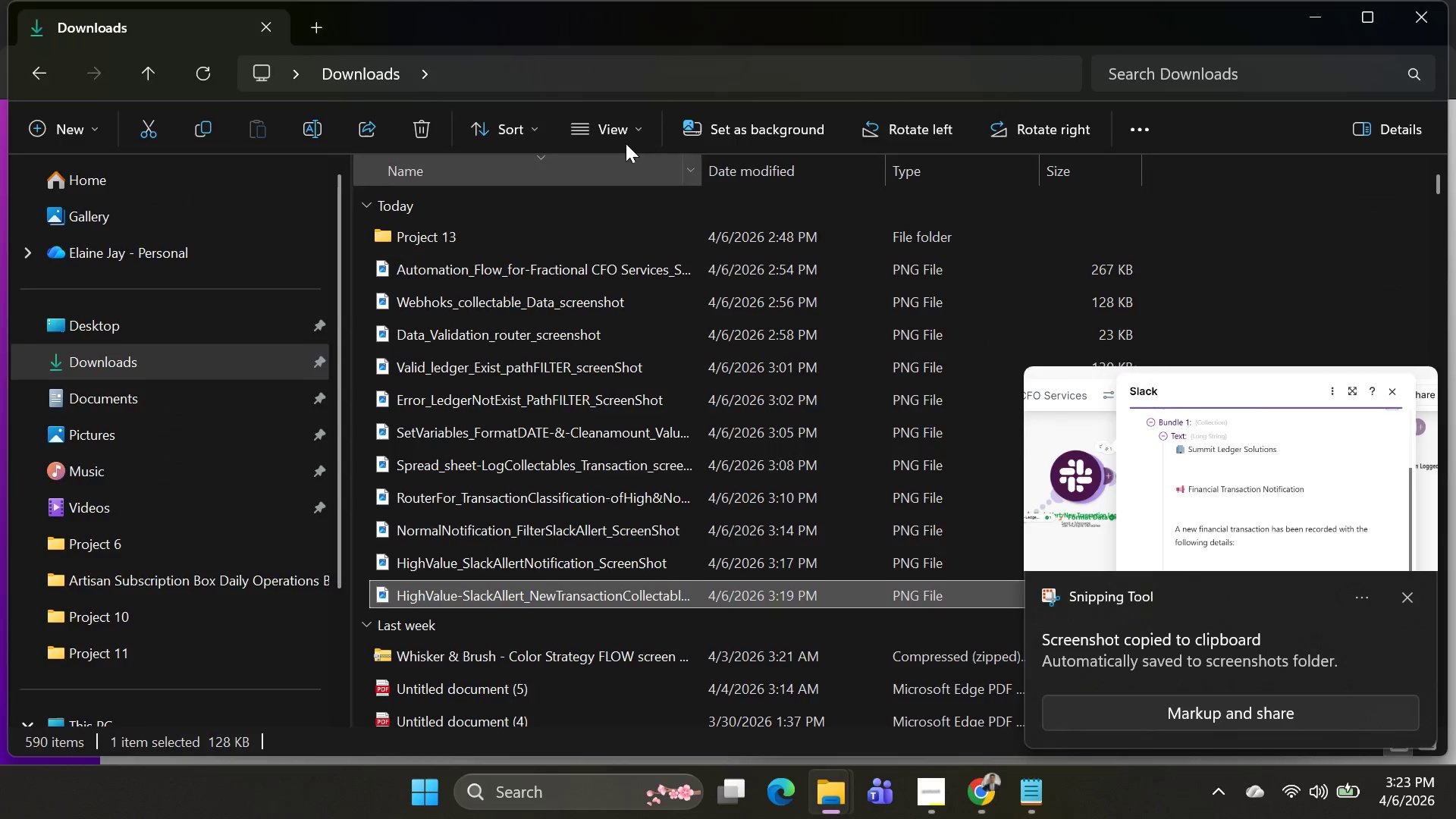 
key(Alt+Tab)
 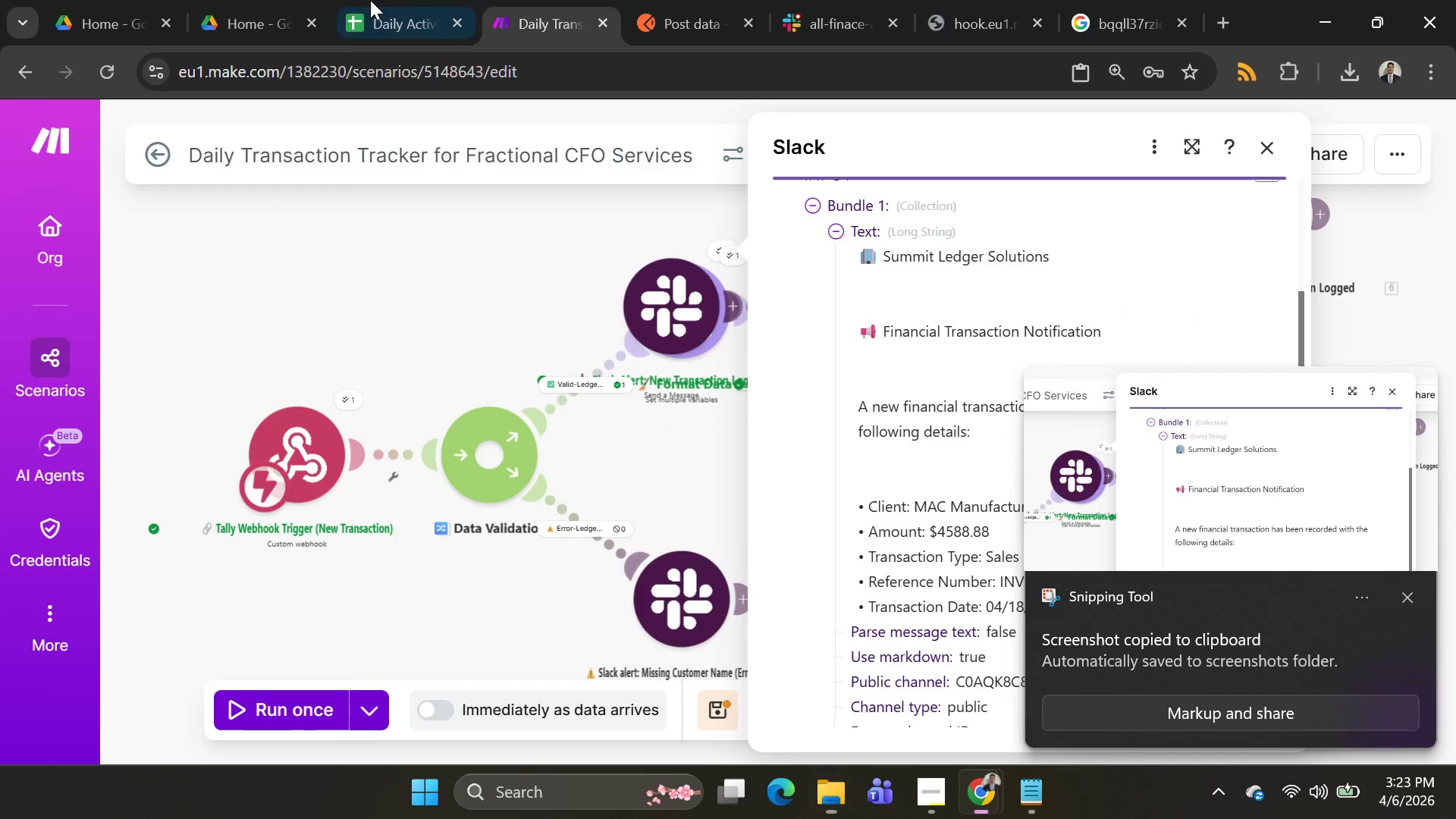 
key(Alt+AltLeft)
 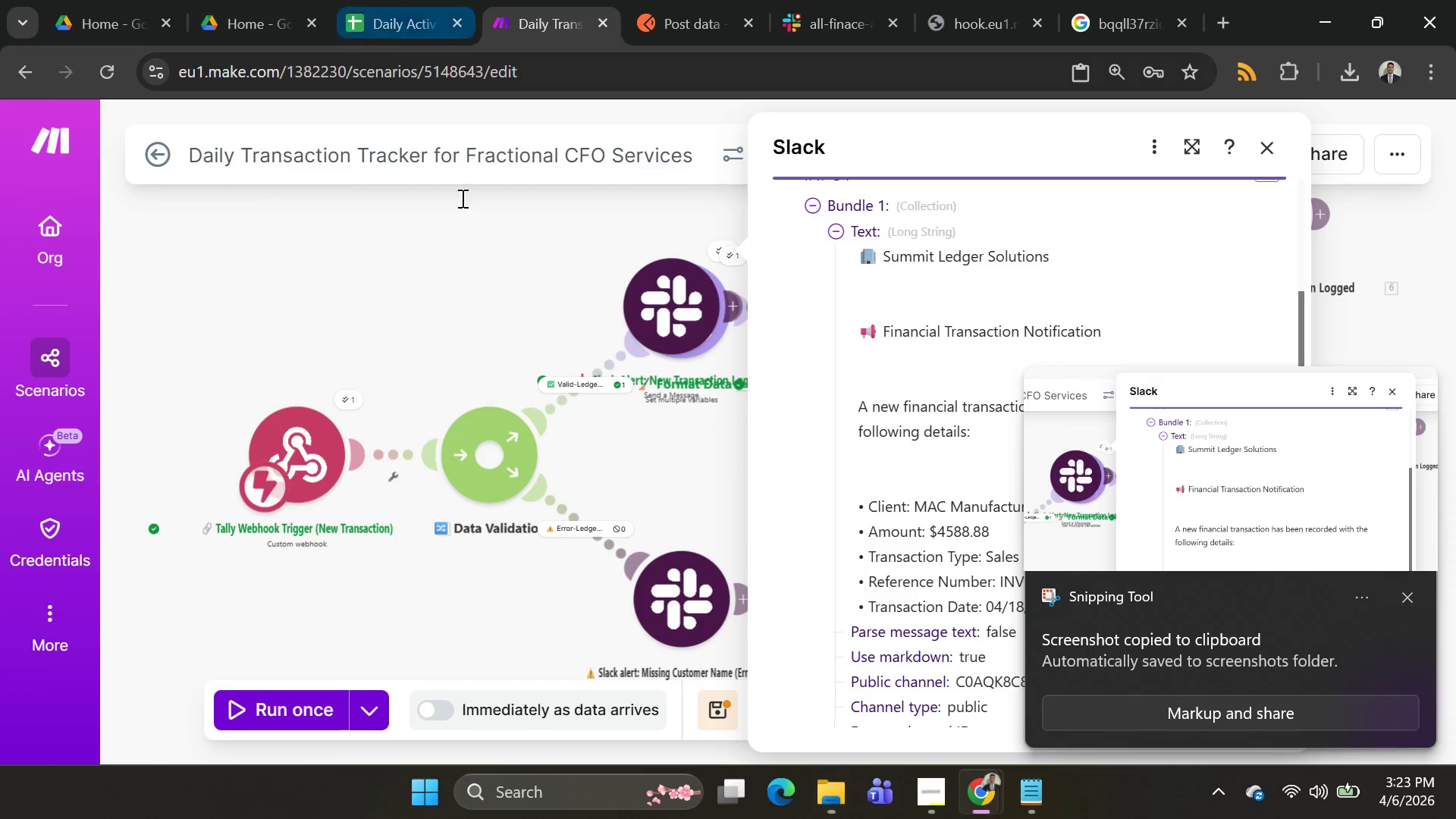 
key(Alt+Tab)
 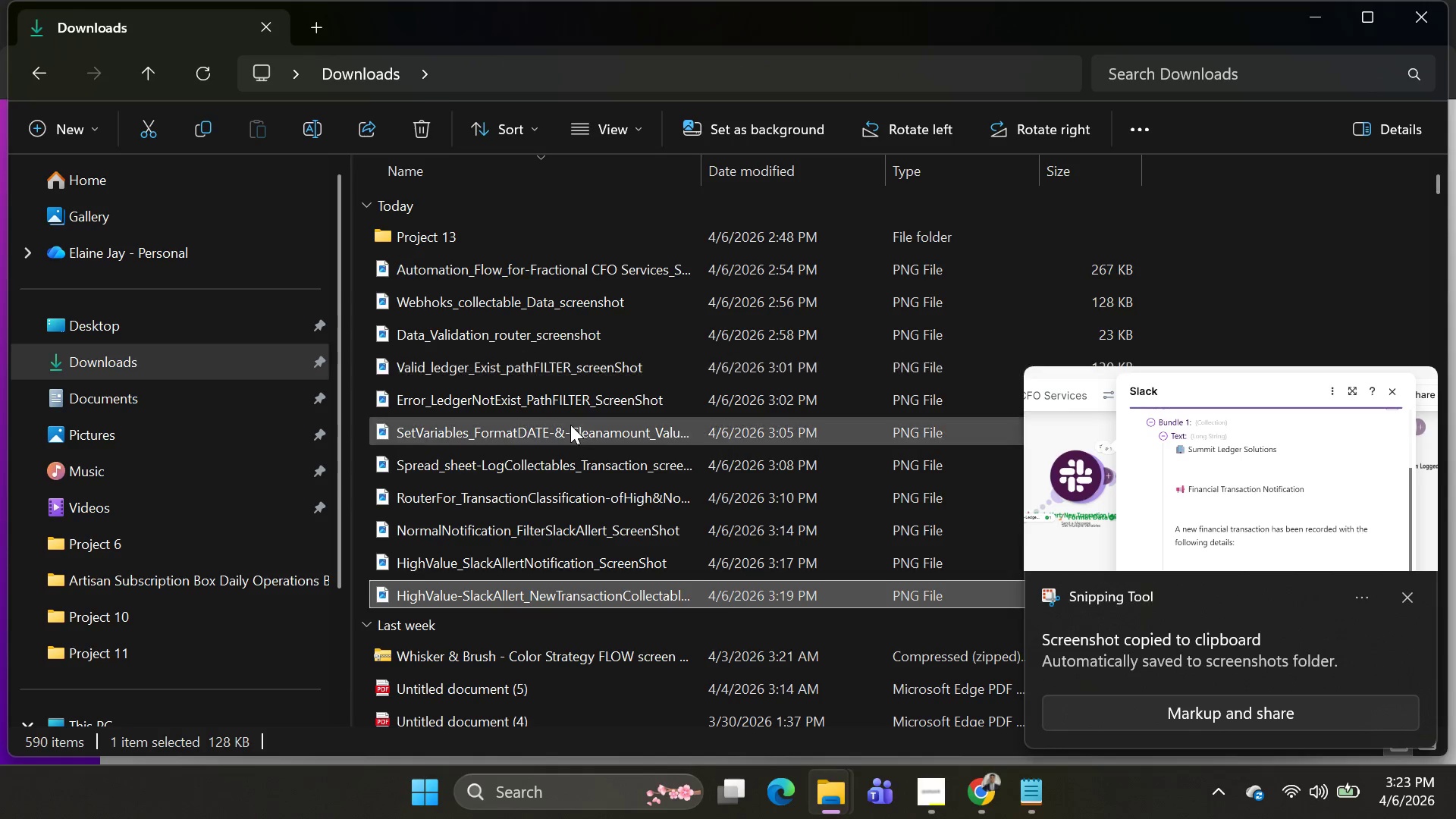 
key(Alt+AltLeft)
 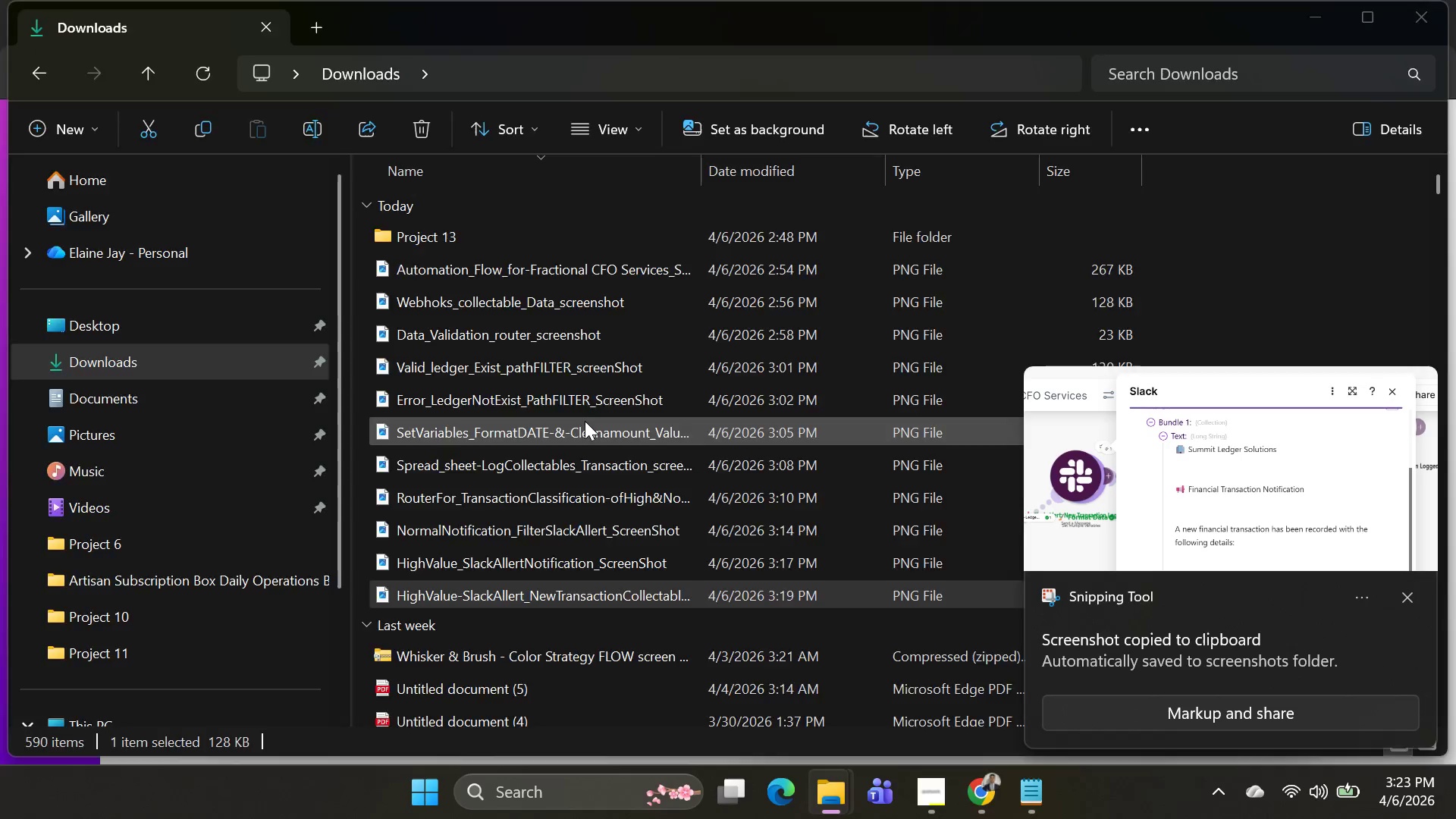 
key(Alt+Tab)
 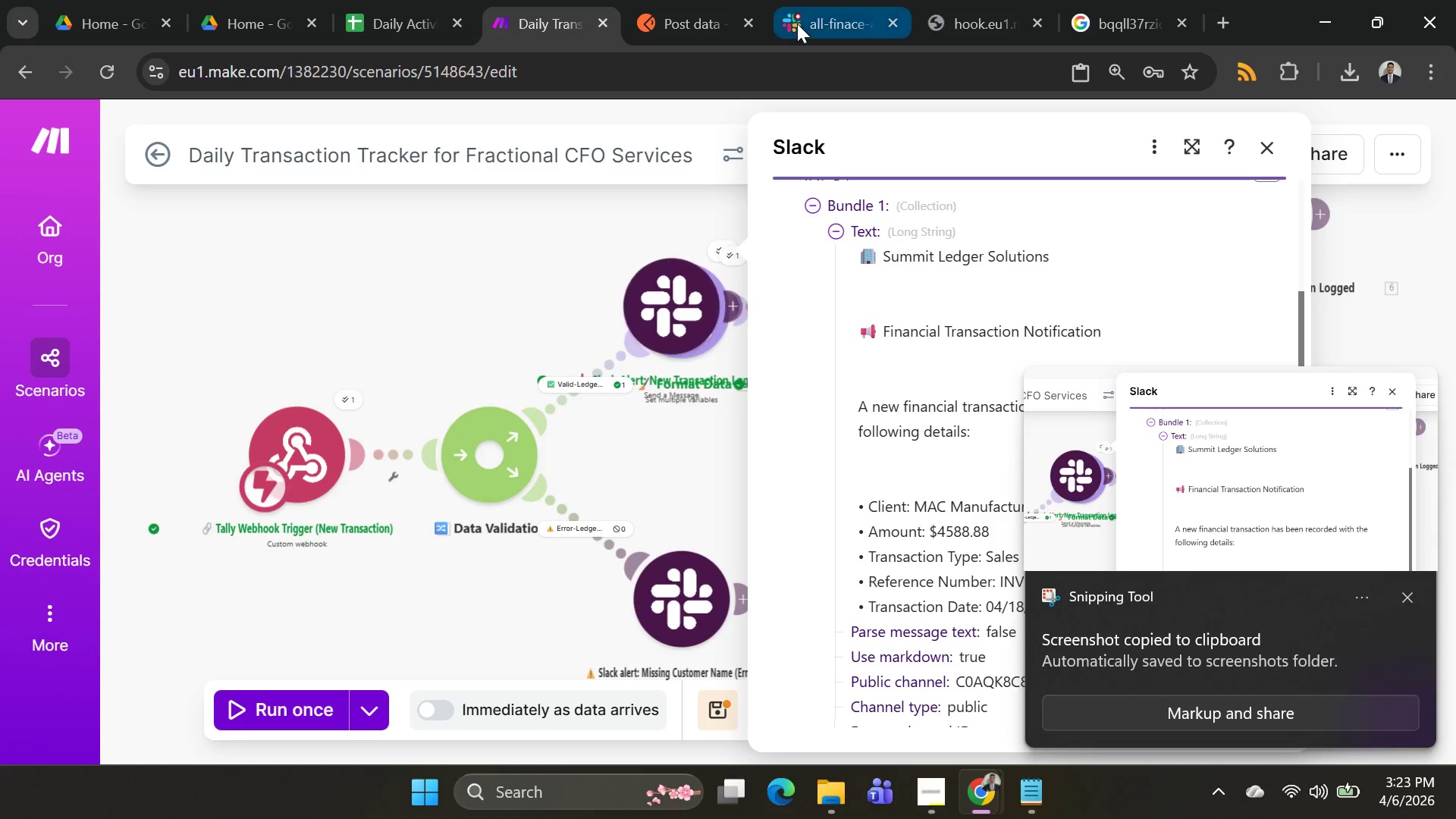 
key(Alt+Tab)
 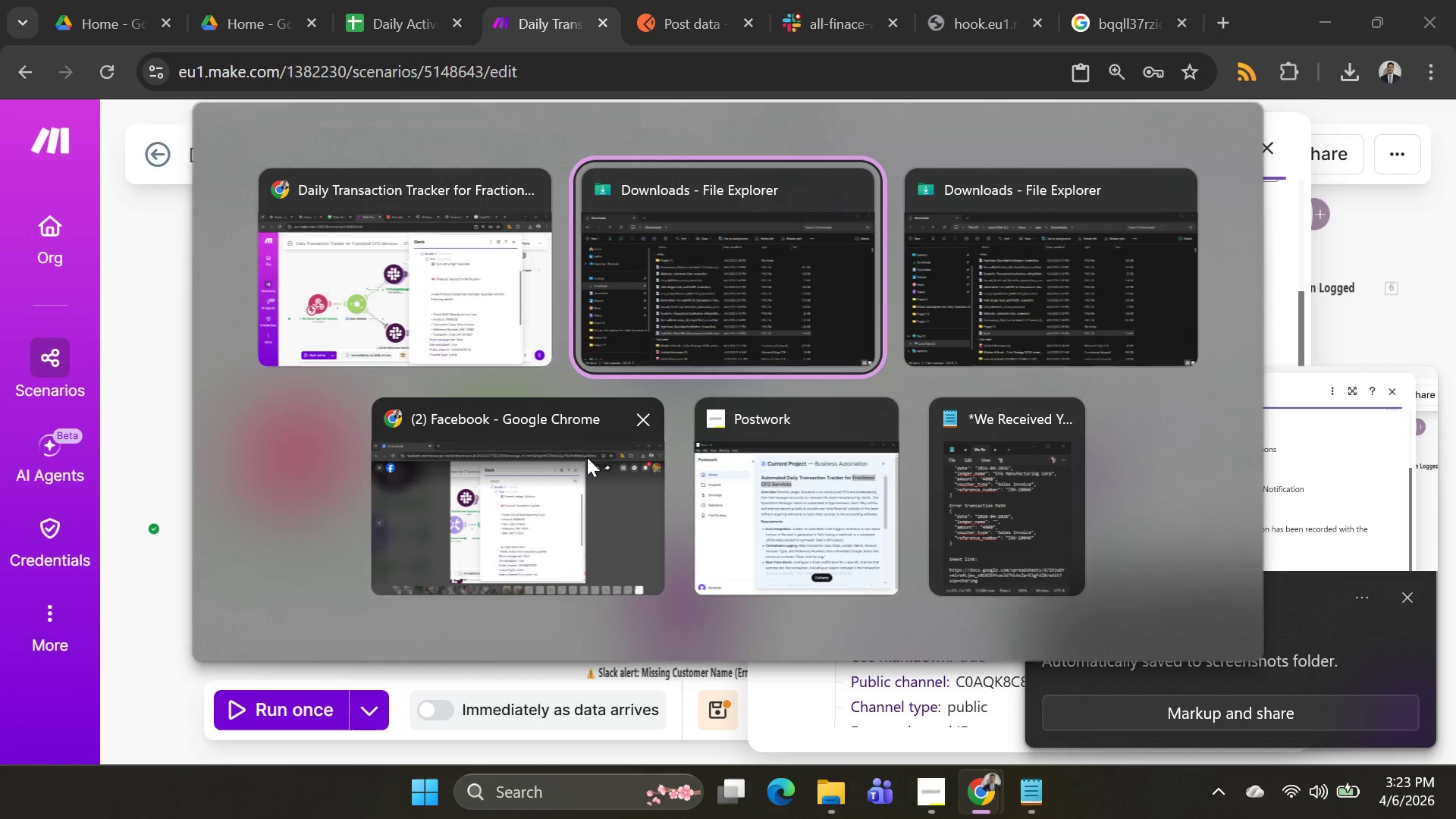 
left_click([573, 480])
 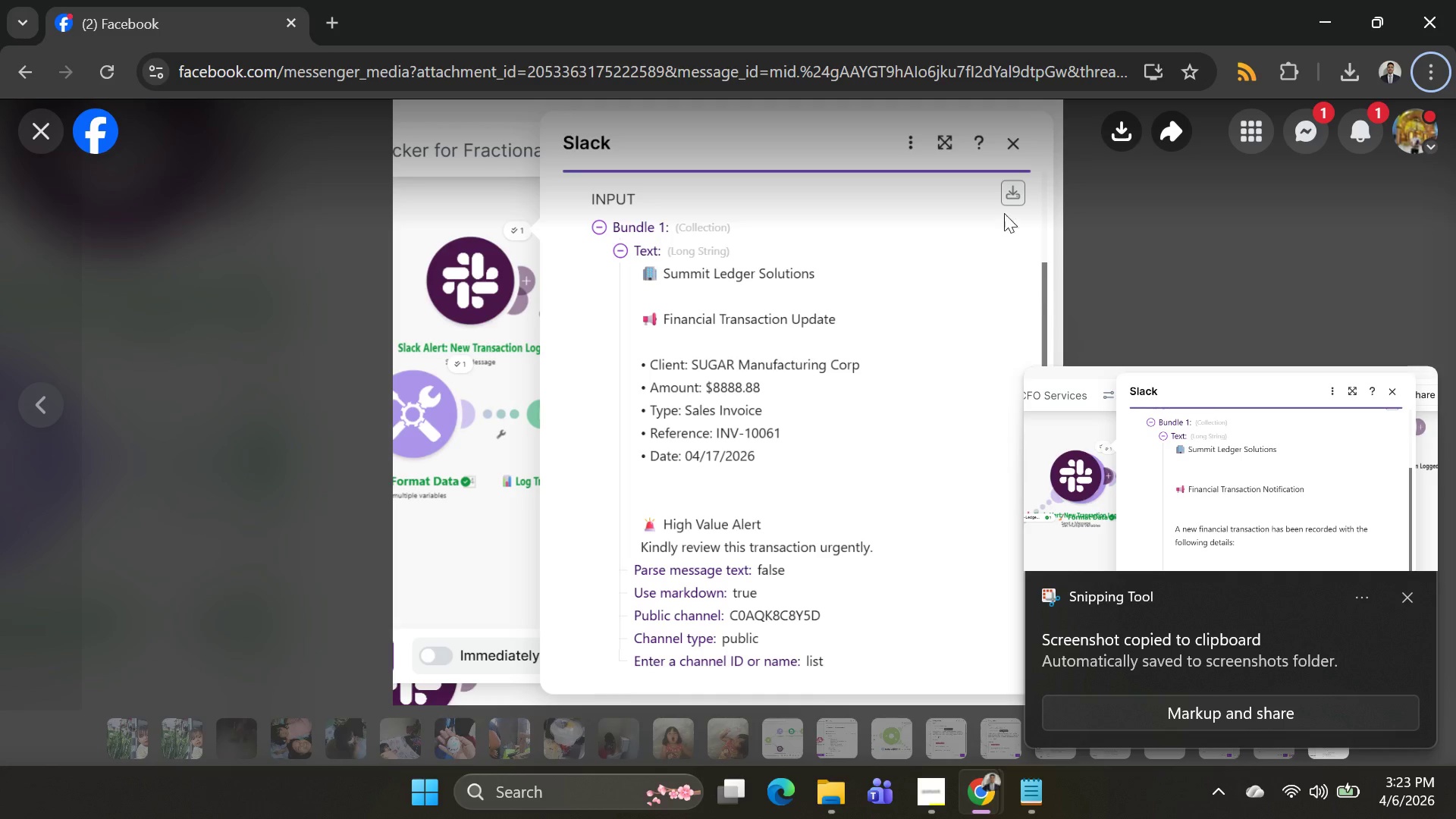 
key(Escape)
 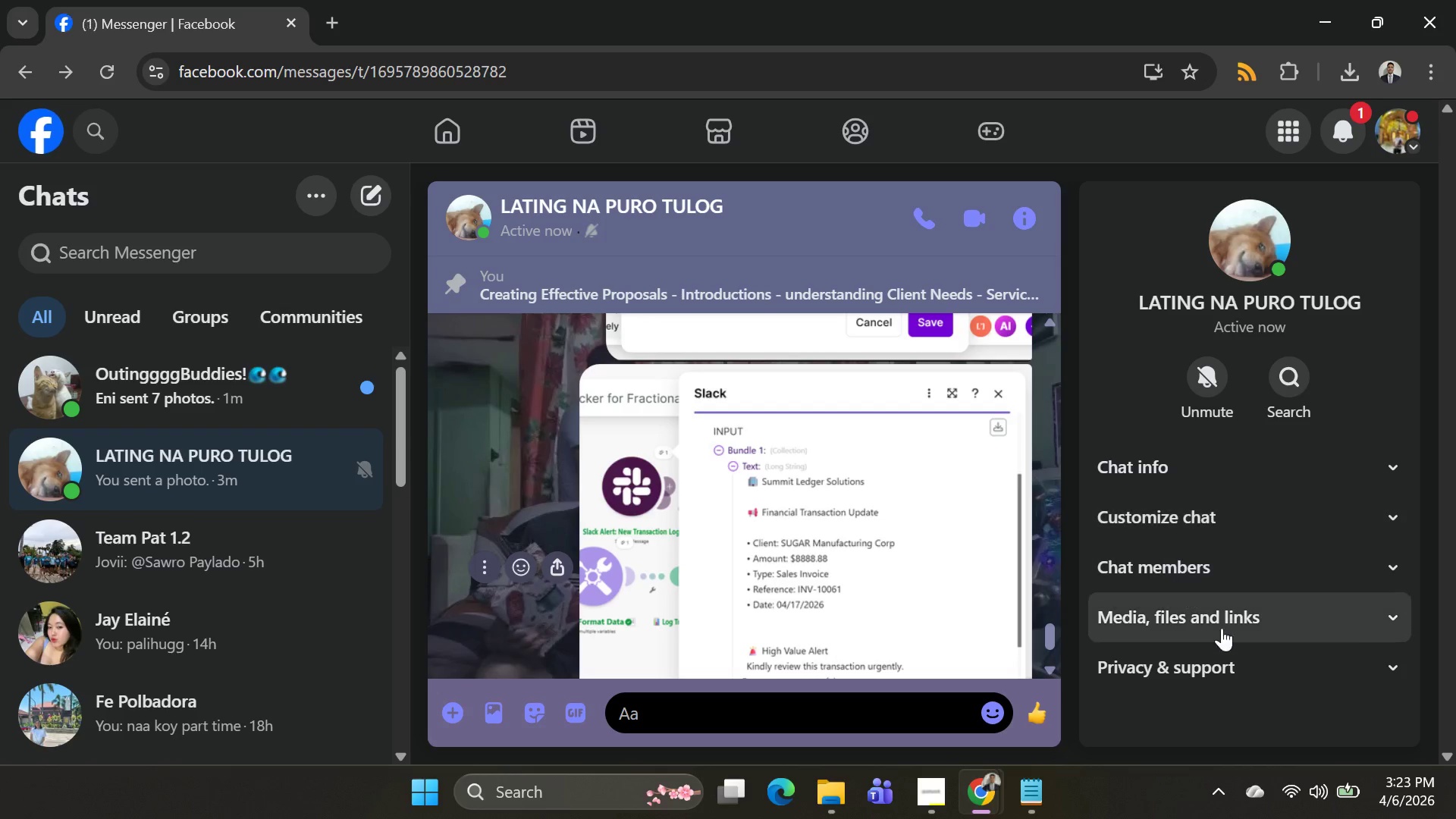 
double_click([850, 698])
 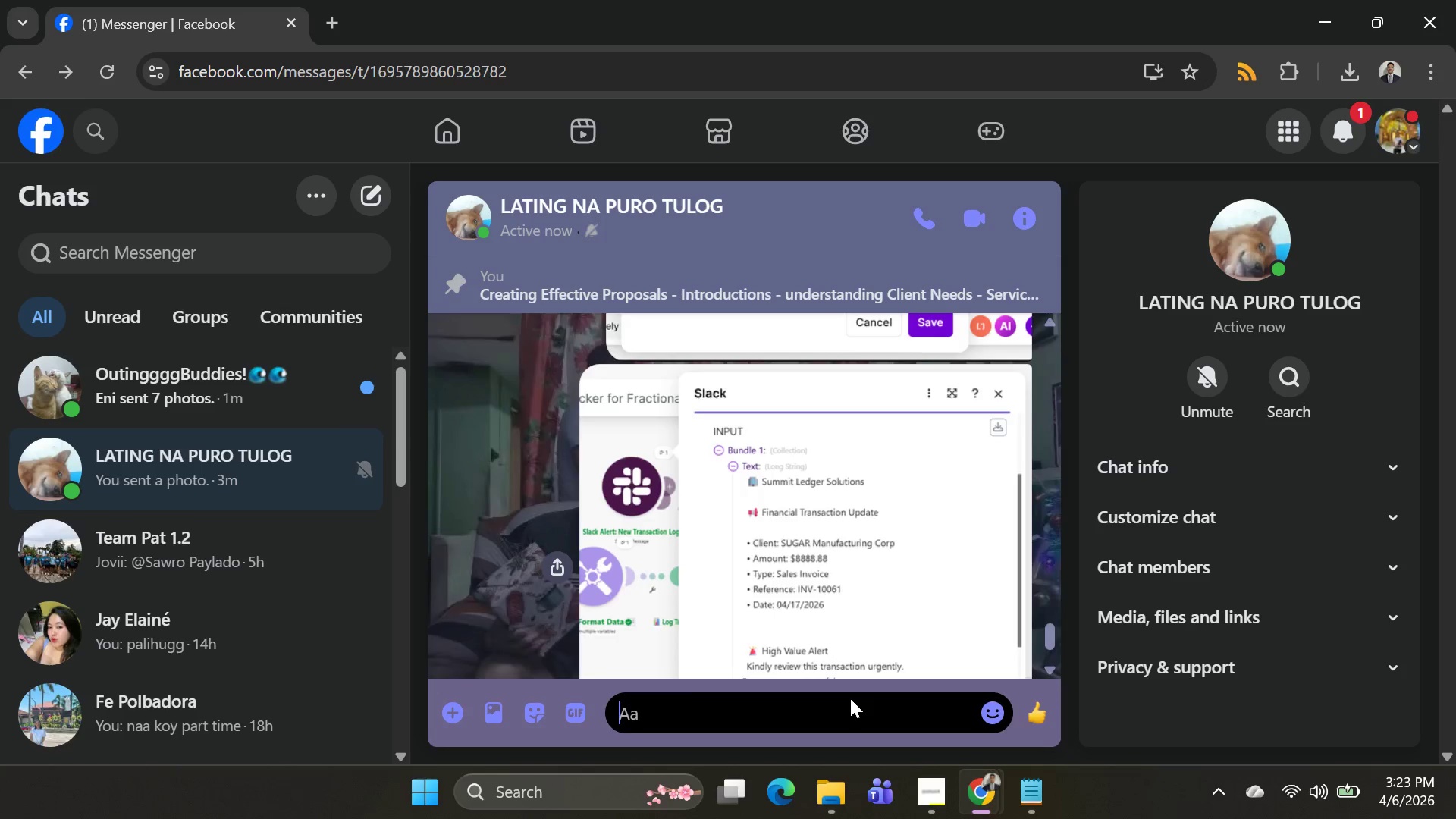 
double_click([850, 698])
 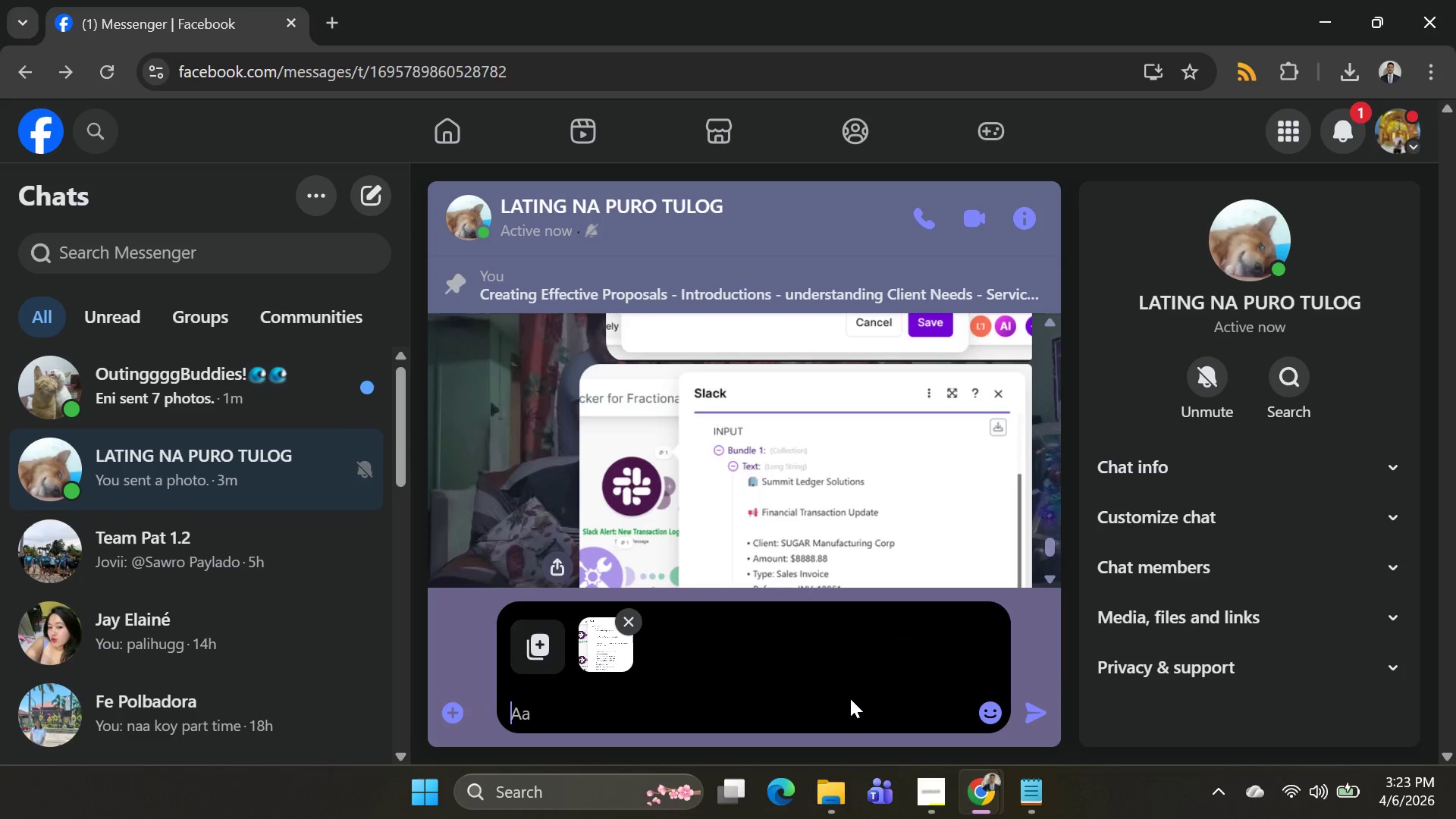 
key(Control+V)
 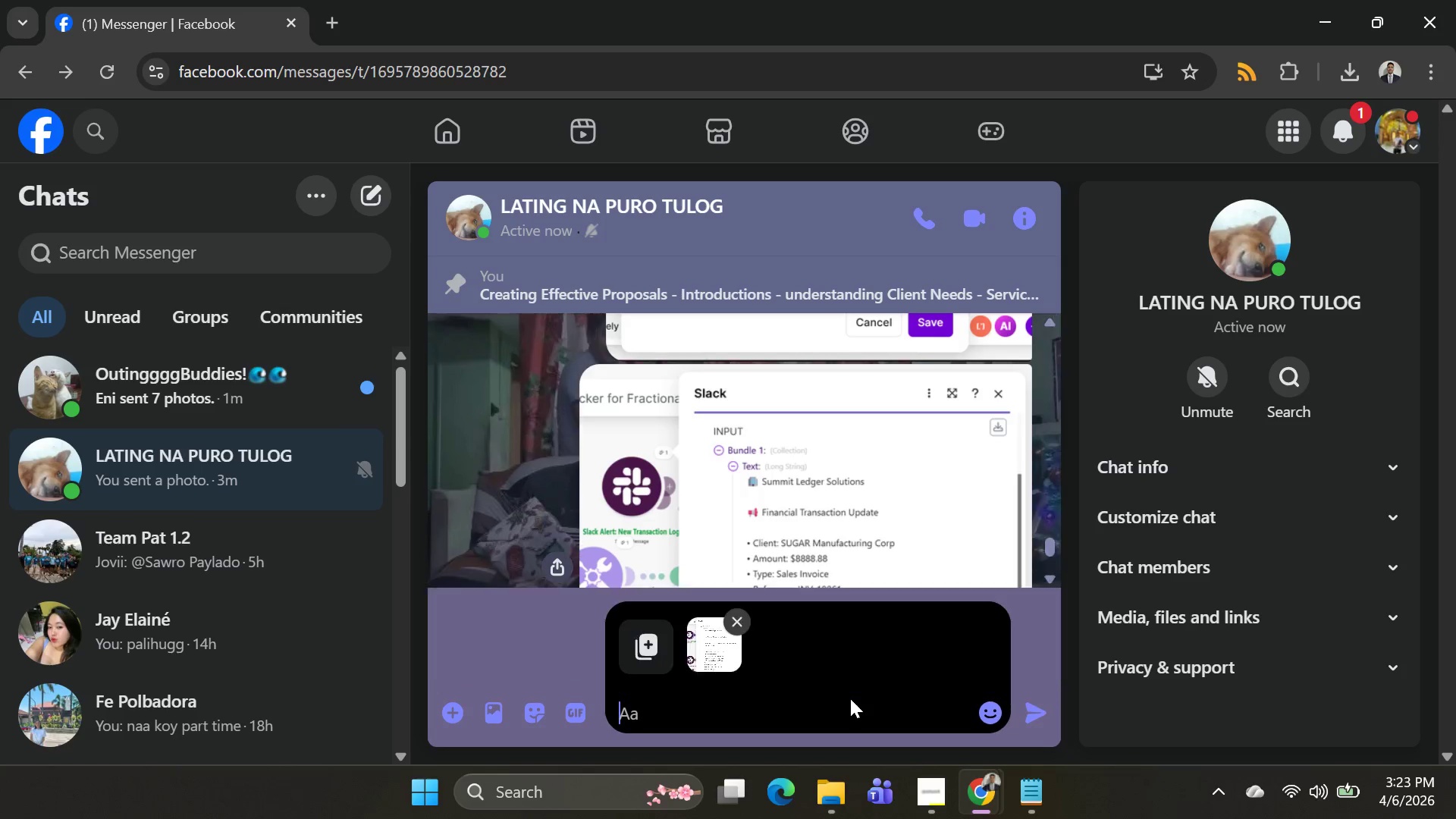 
triple_click([850, 698])
 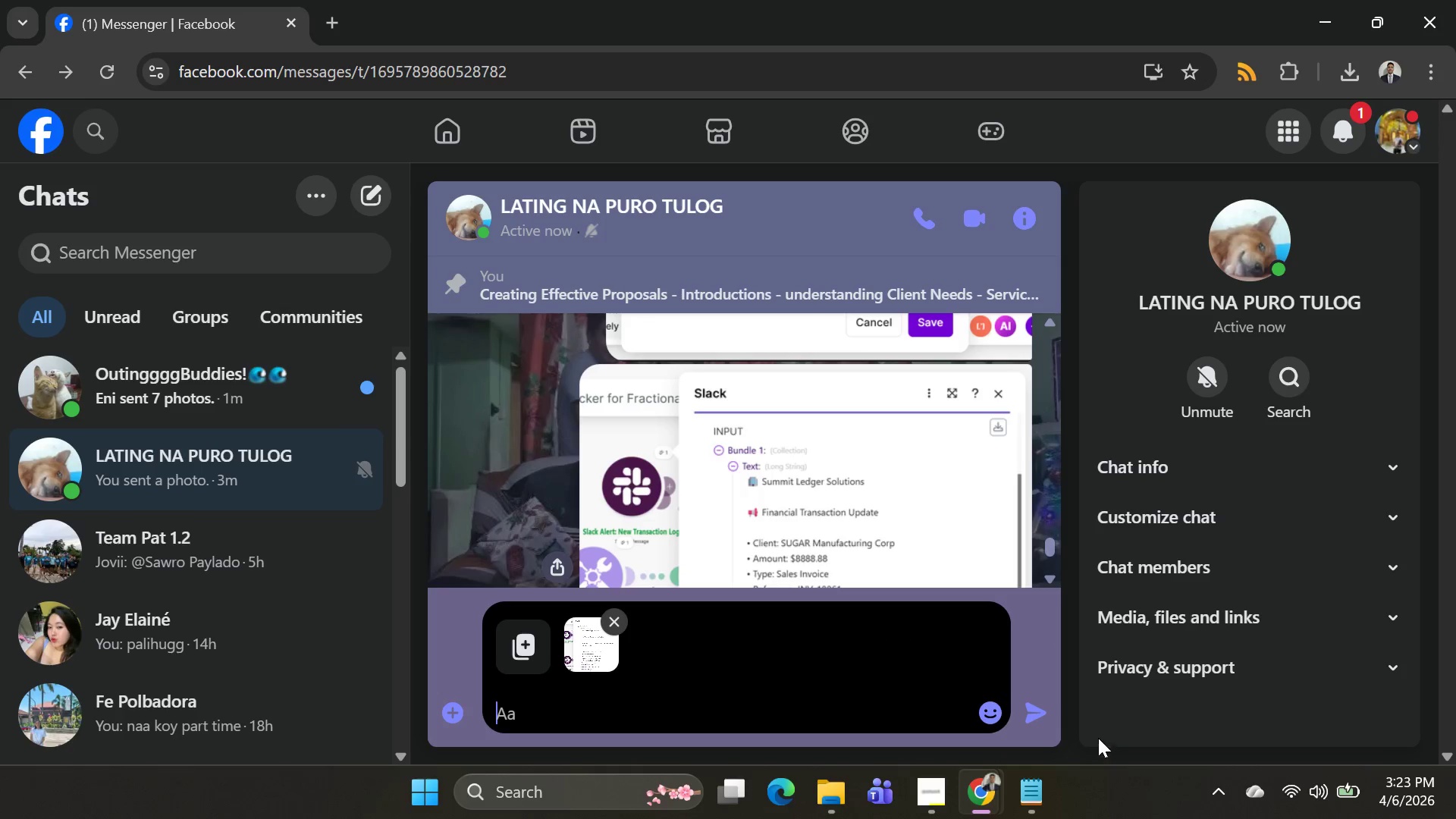 
left_click([1042, 716])
 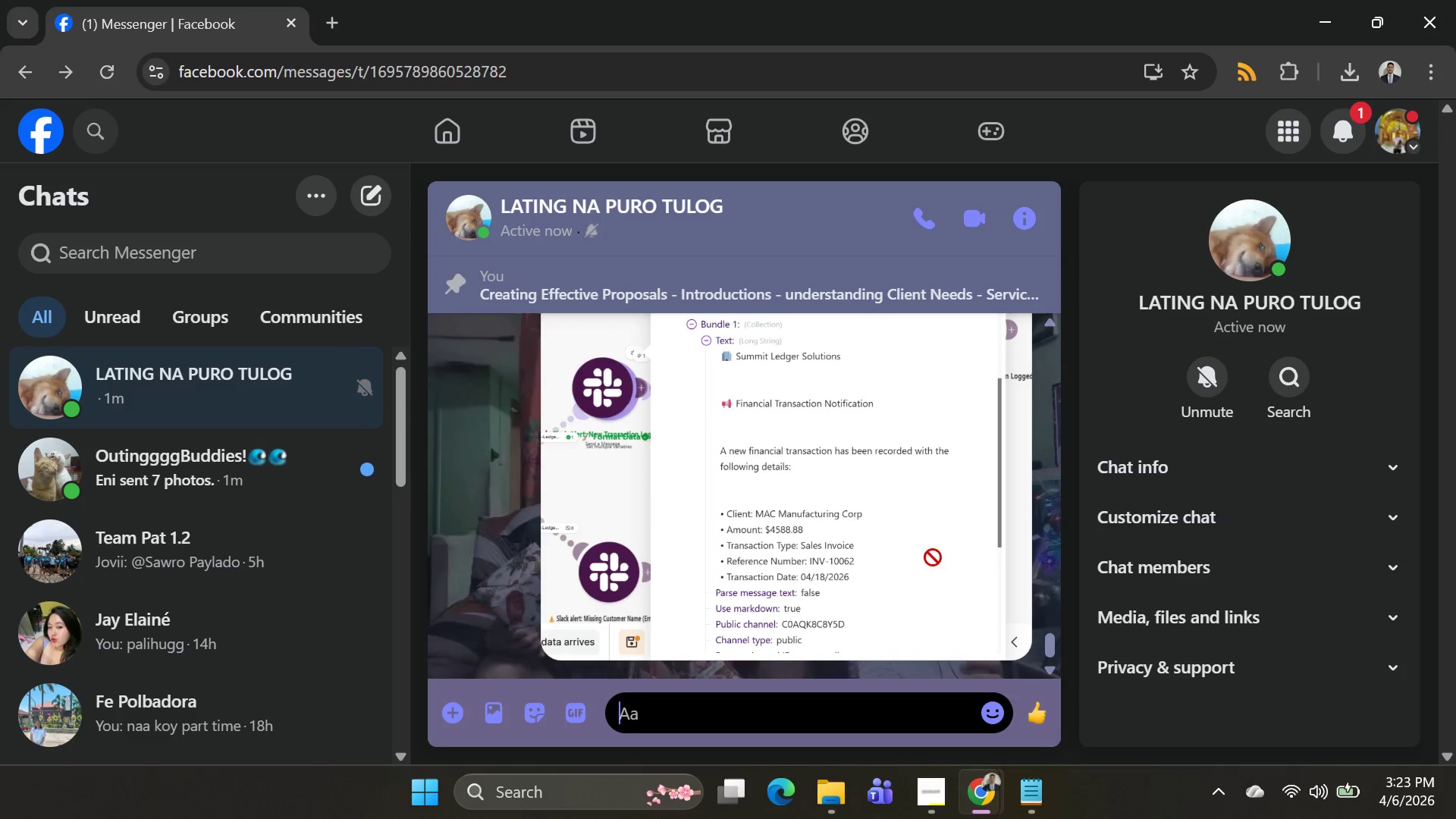 
left_click([871, 525])
 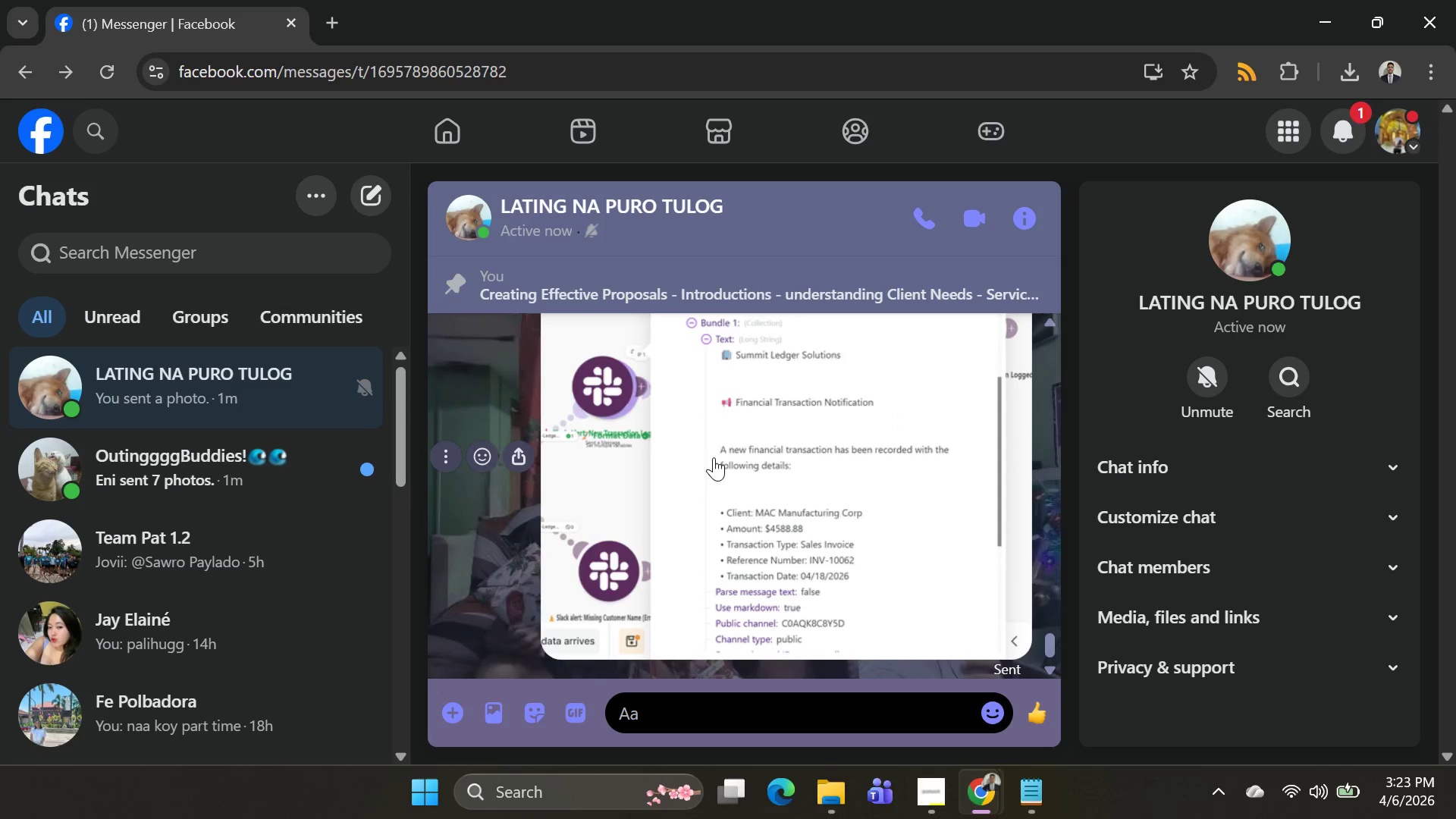 
left_click([834, 509])
 